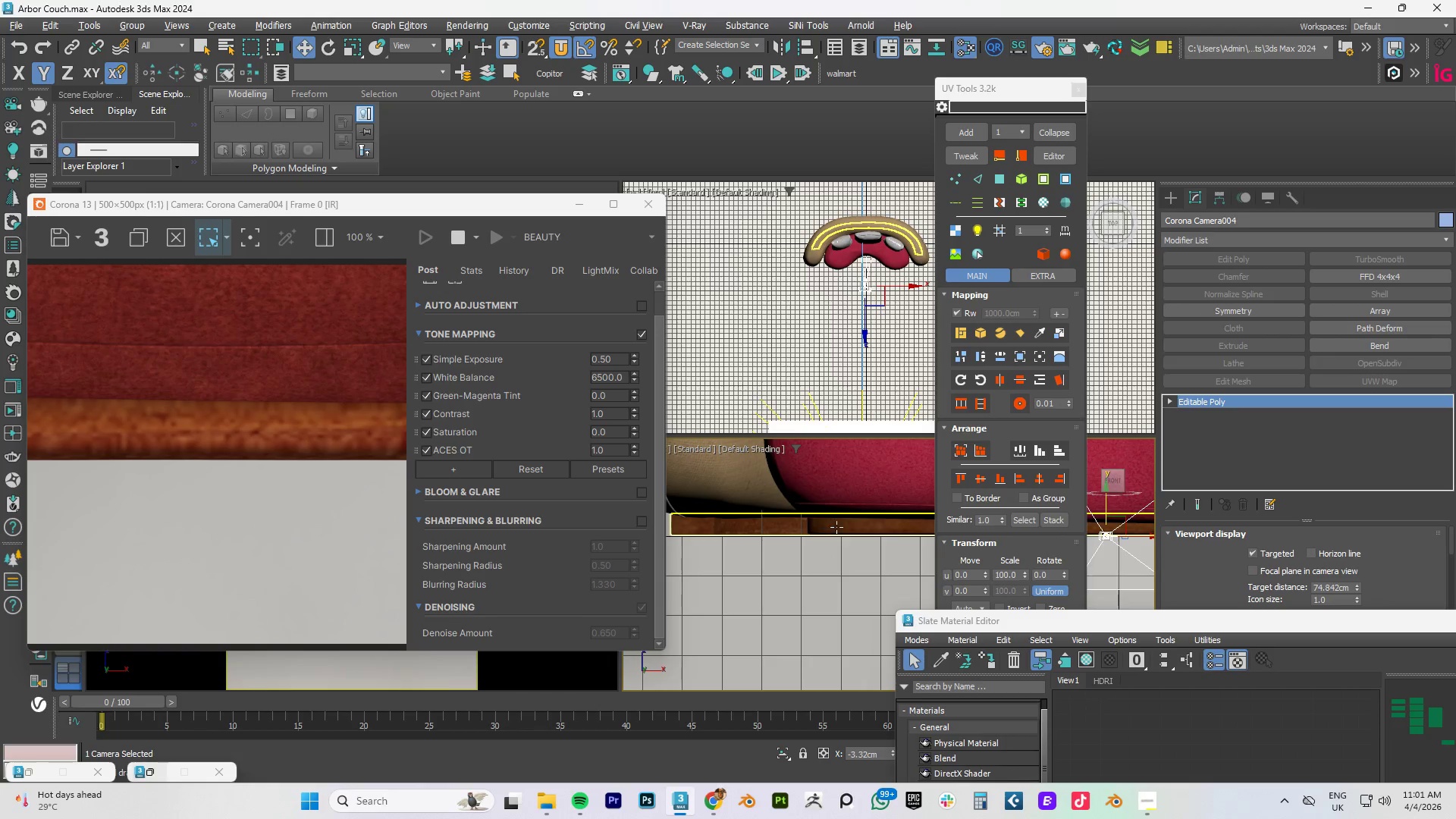 
hold_key(key=ControlLeft, duration=1.34)
left_click([853, 526])
 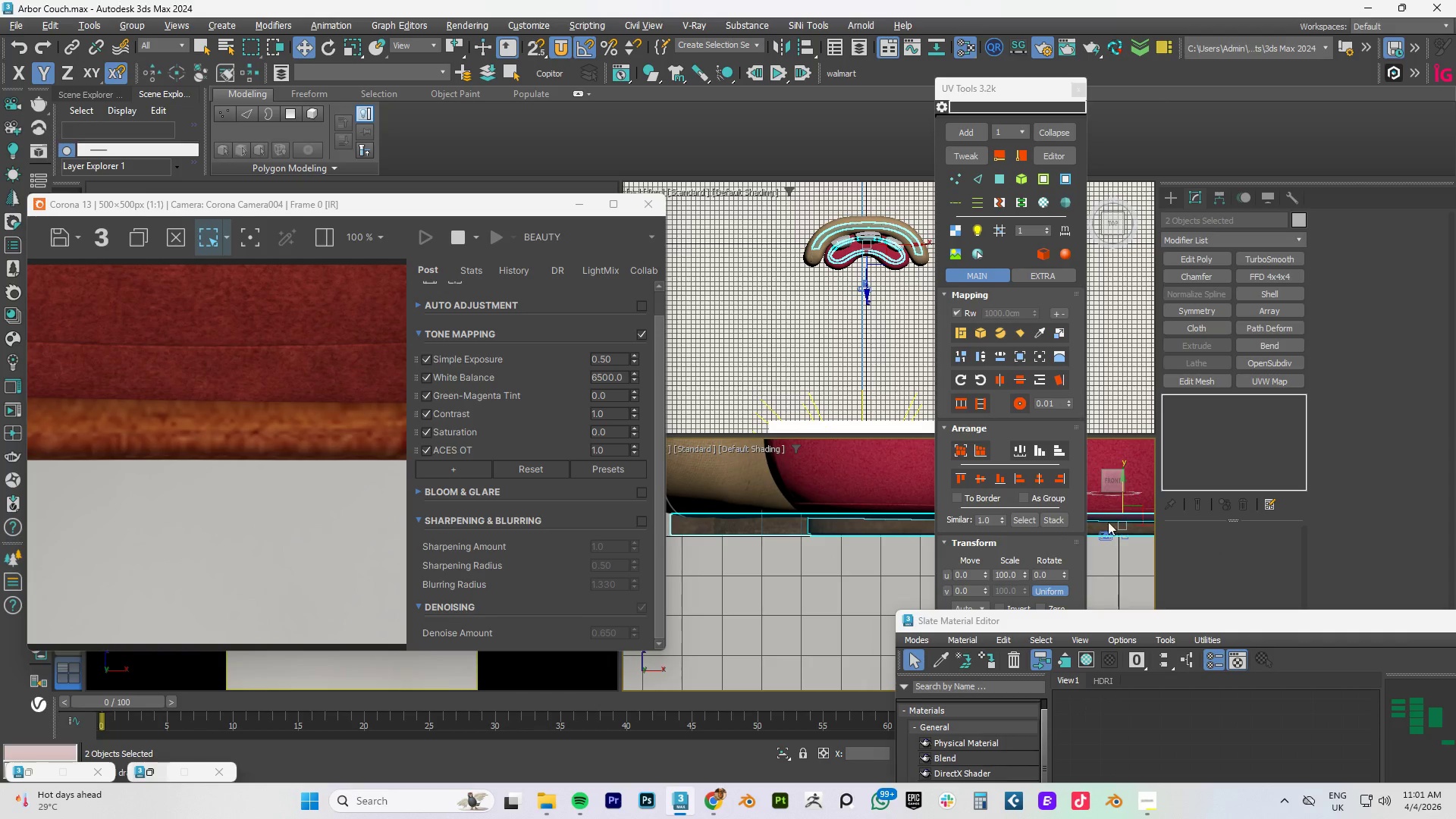 
left_click([965, 149])
 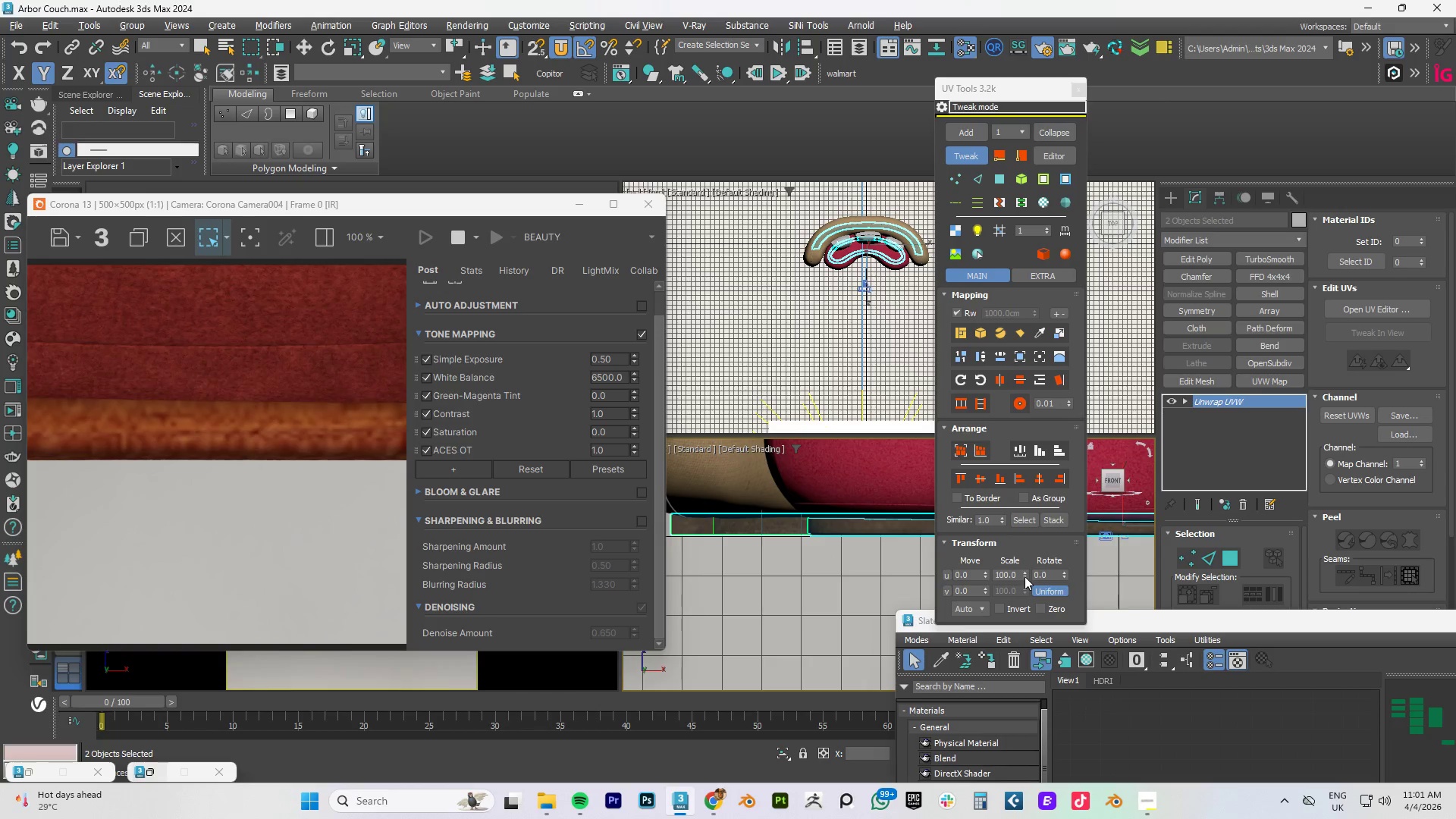 
left_click_drag(start_coordinate=[1025, 576], to_coordinate=[1024, 606])
 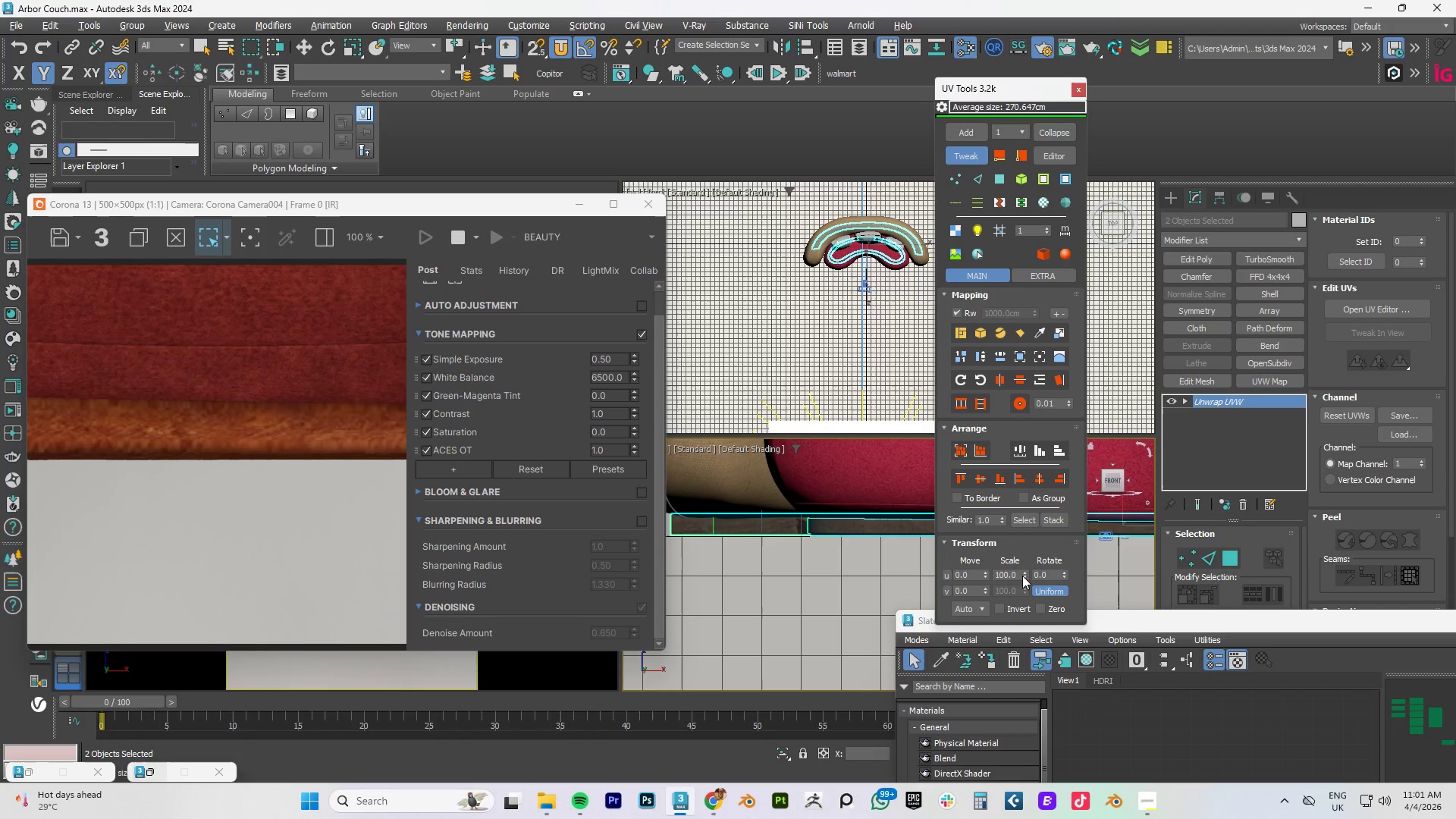 
left_click_drag(start_coordinate=[1022, 575], to_coordinate=[967, 149])
 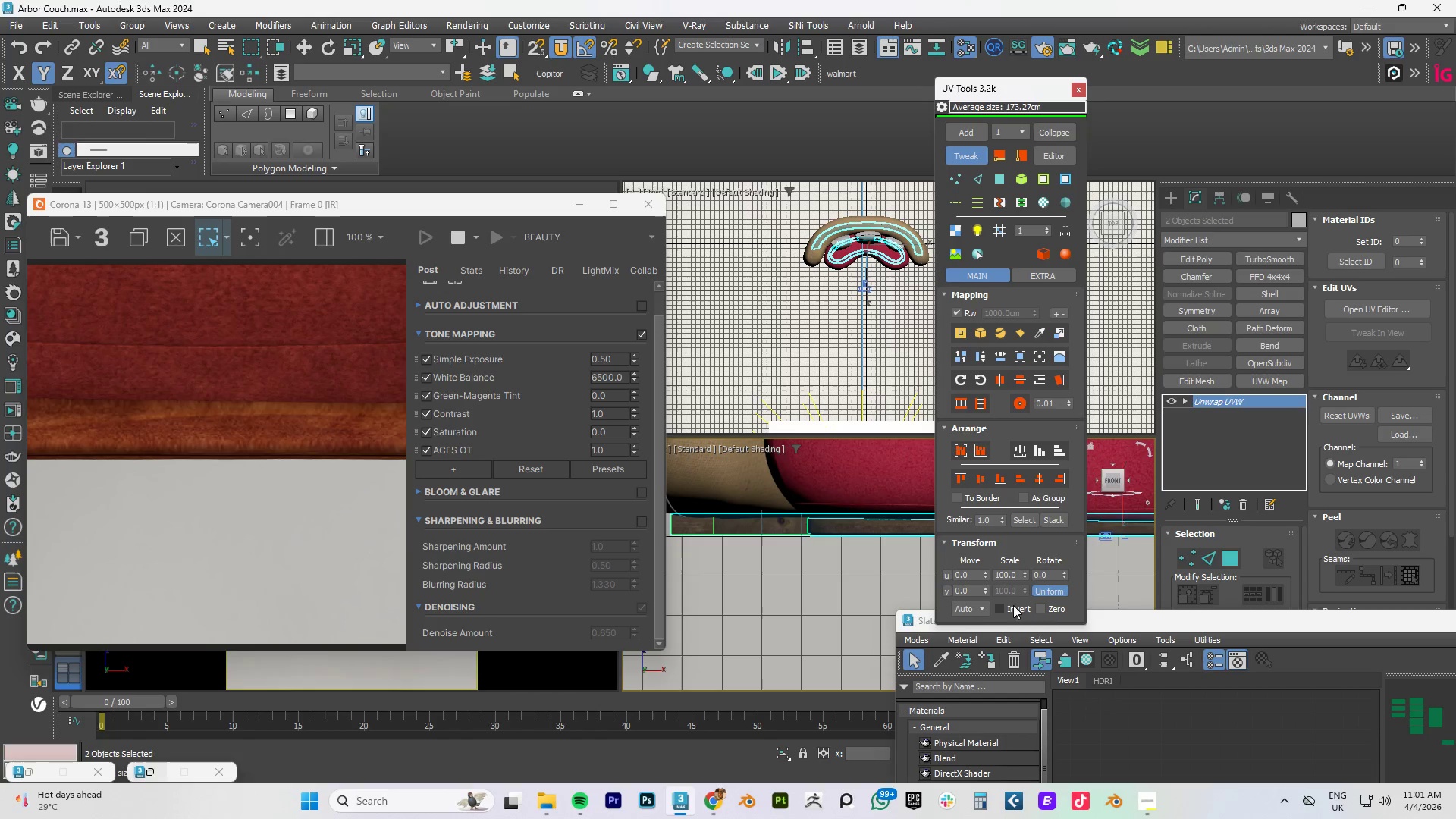 
double_click([1049, 576])
 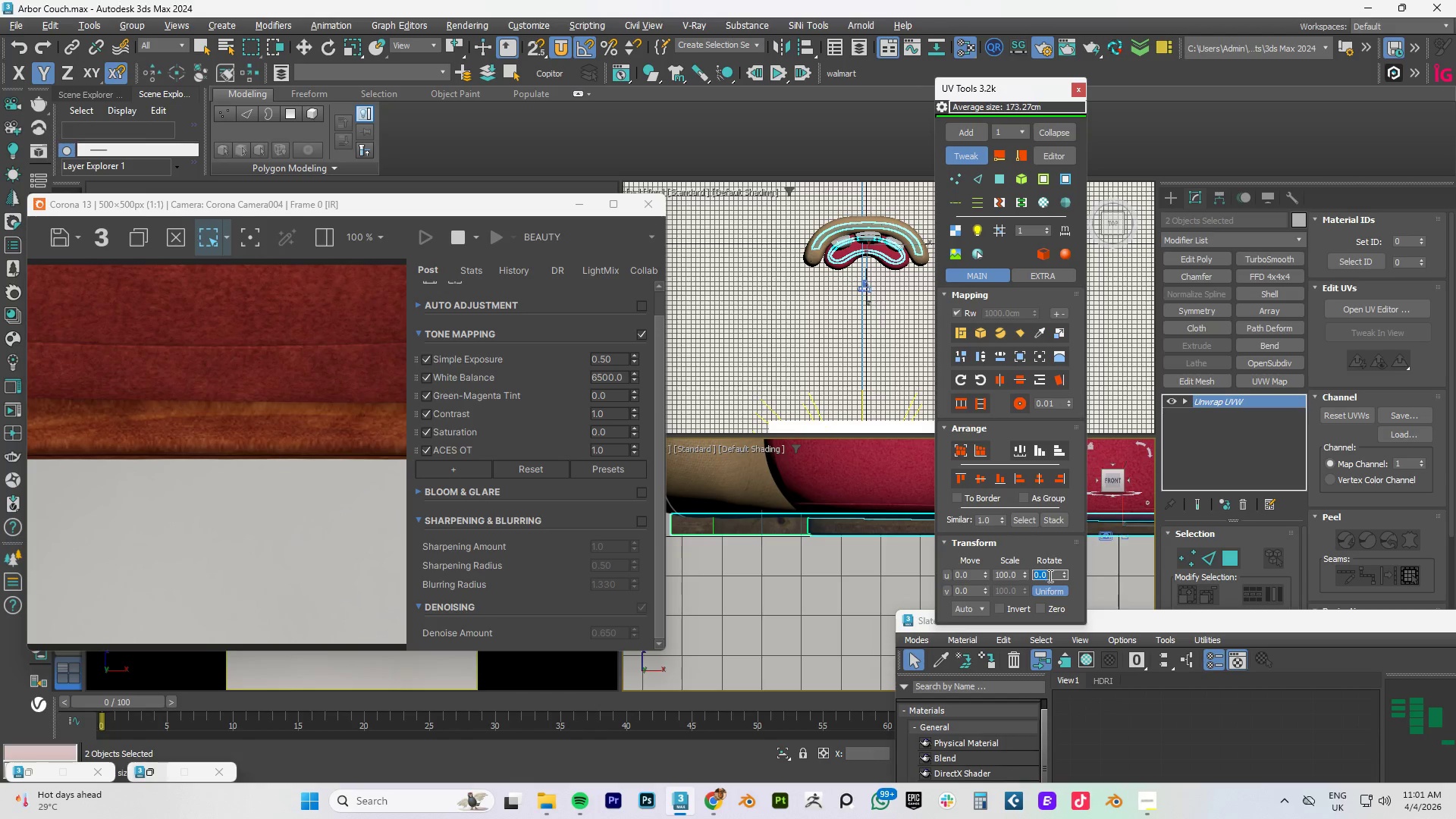 
key(Numpad9)
 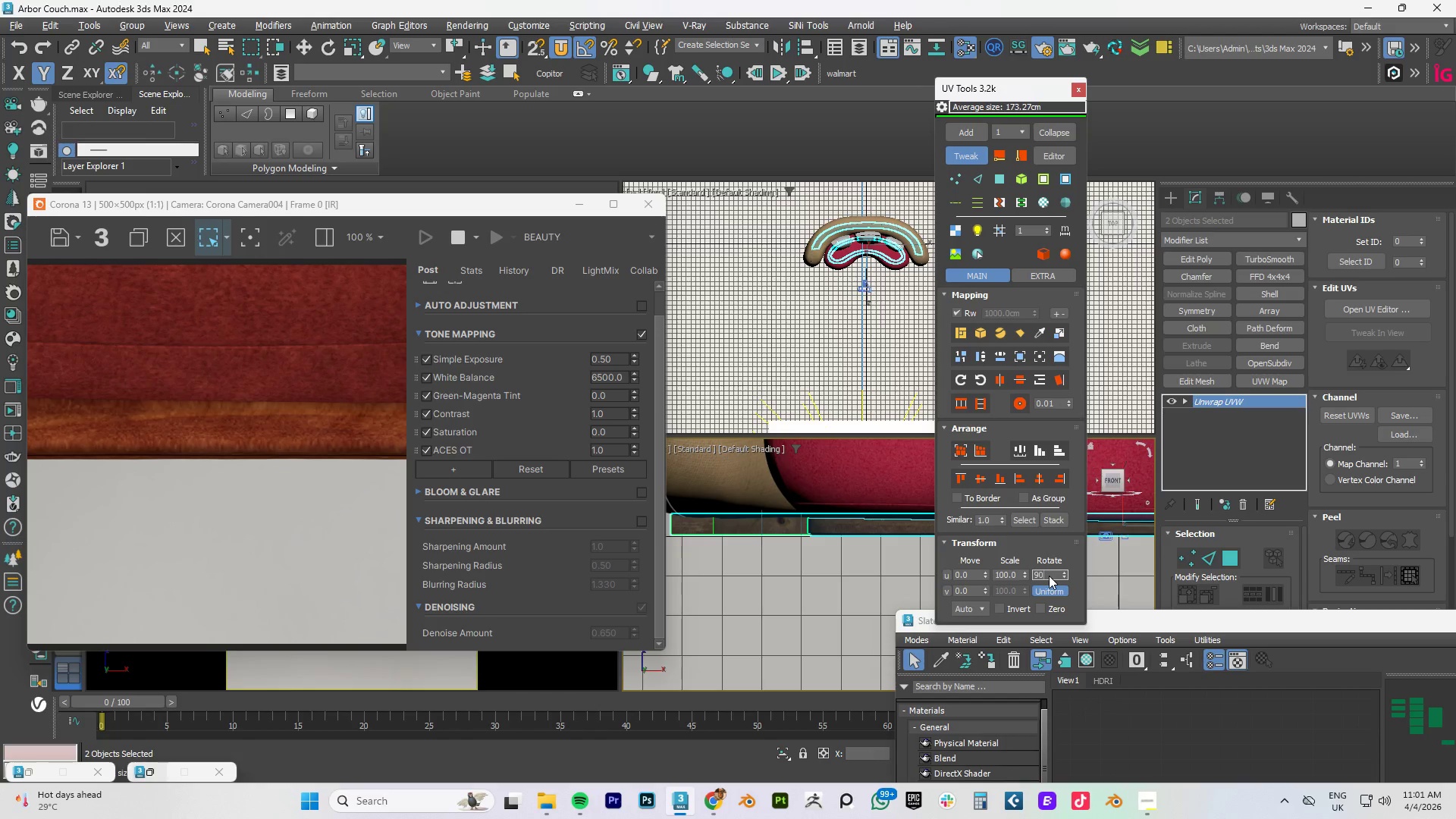 
key(Numpad0)
 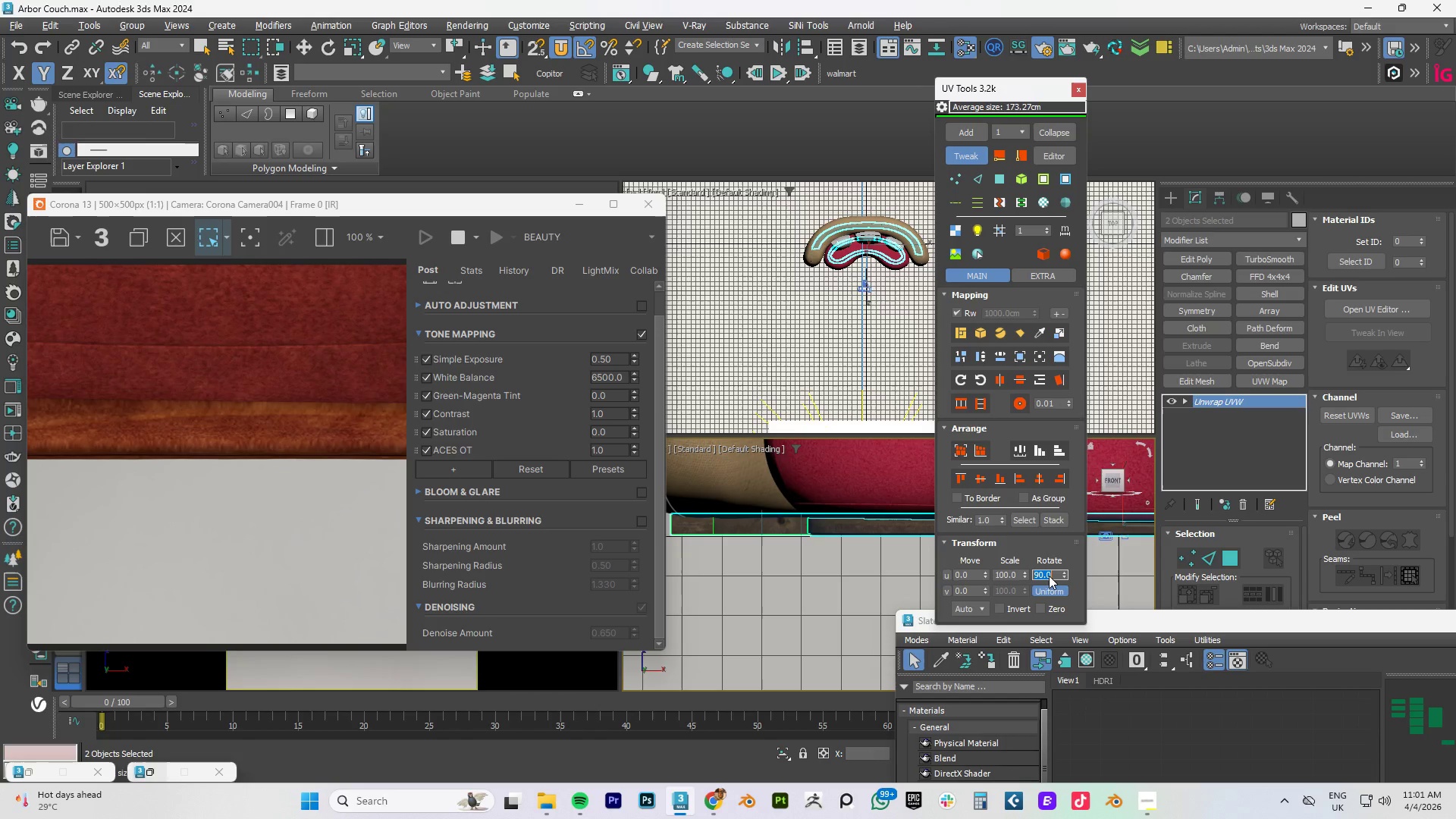 
key(NumpadEnter)
 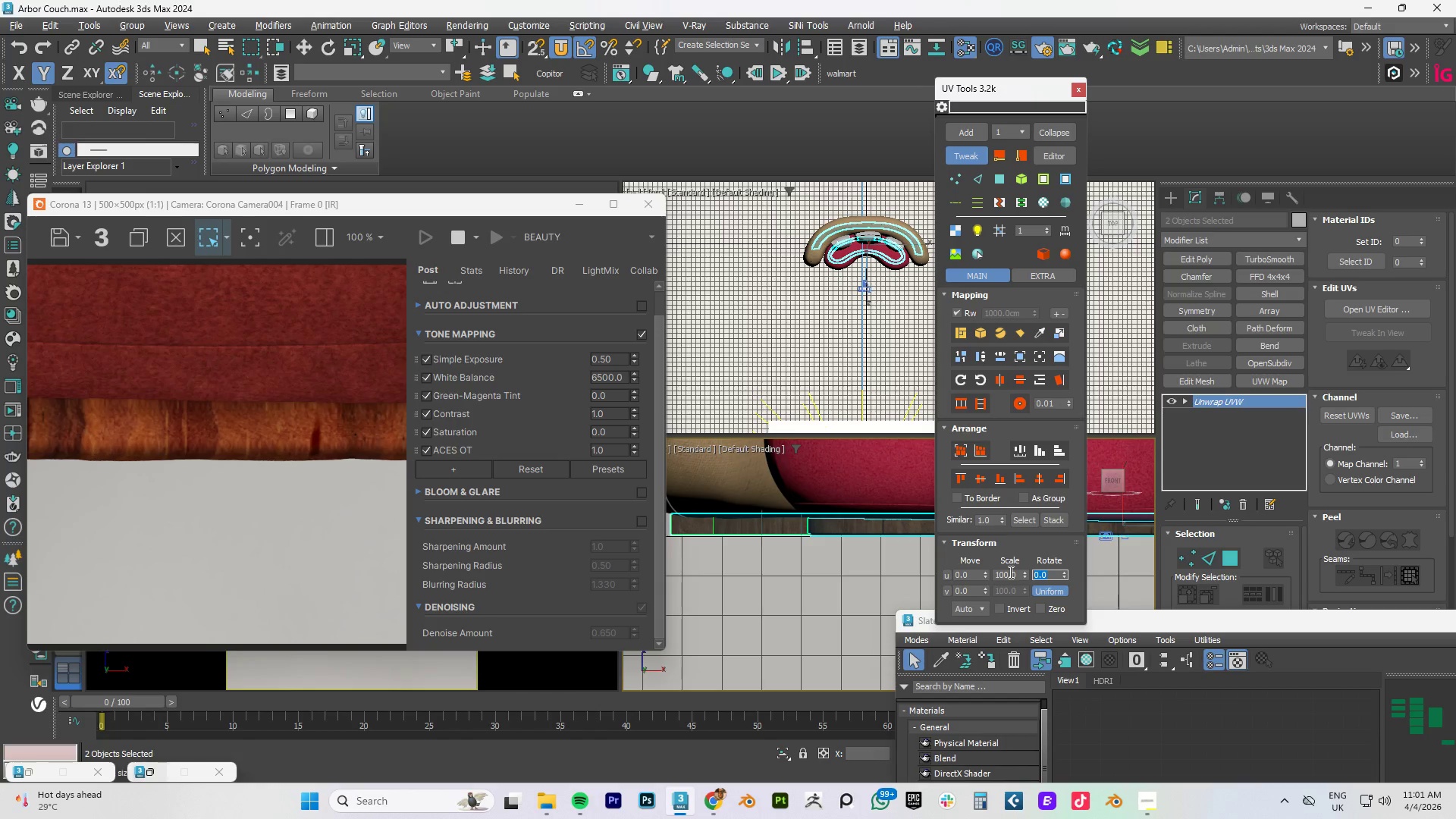 
left_click_drag(start_coordinate=[1025, 576], to_coordinate=[1028, 274])
 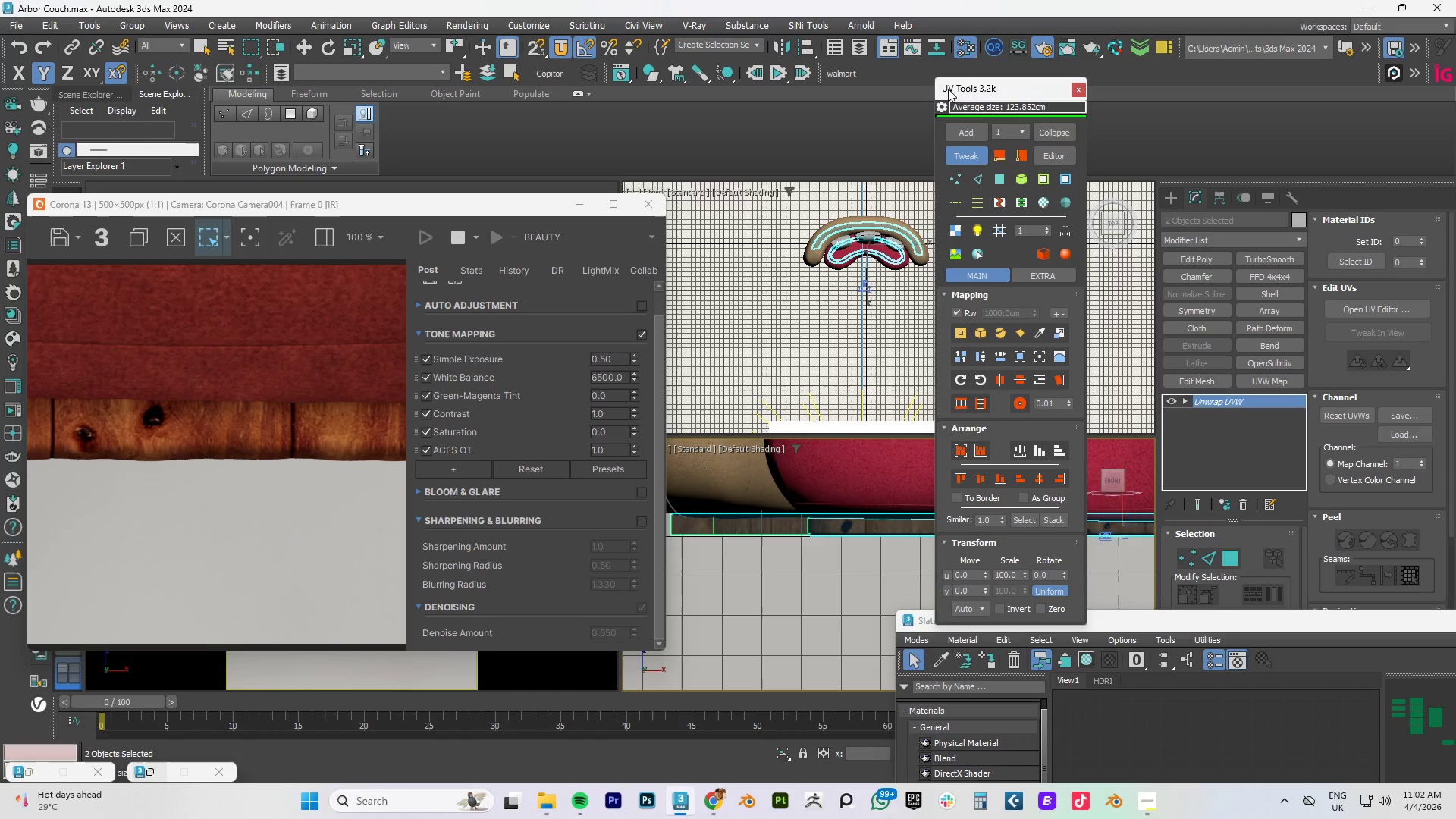 
left_click_drag(start_coordinate=[968, 89], to_coordinate=[590, 90])
 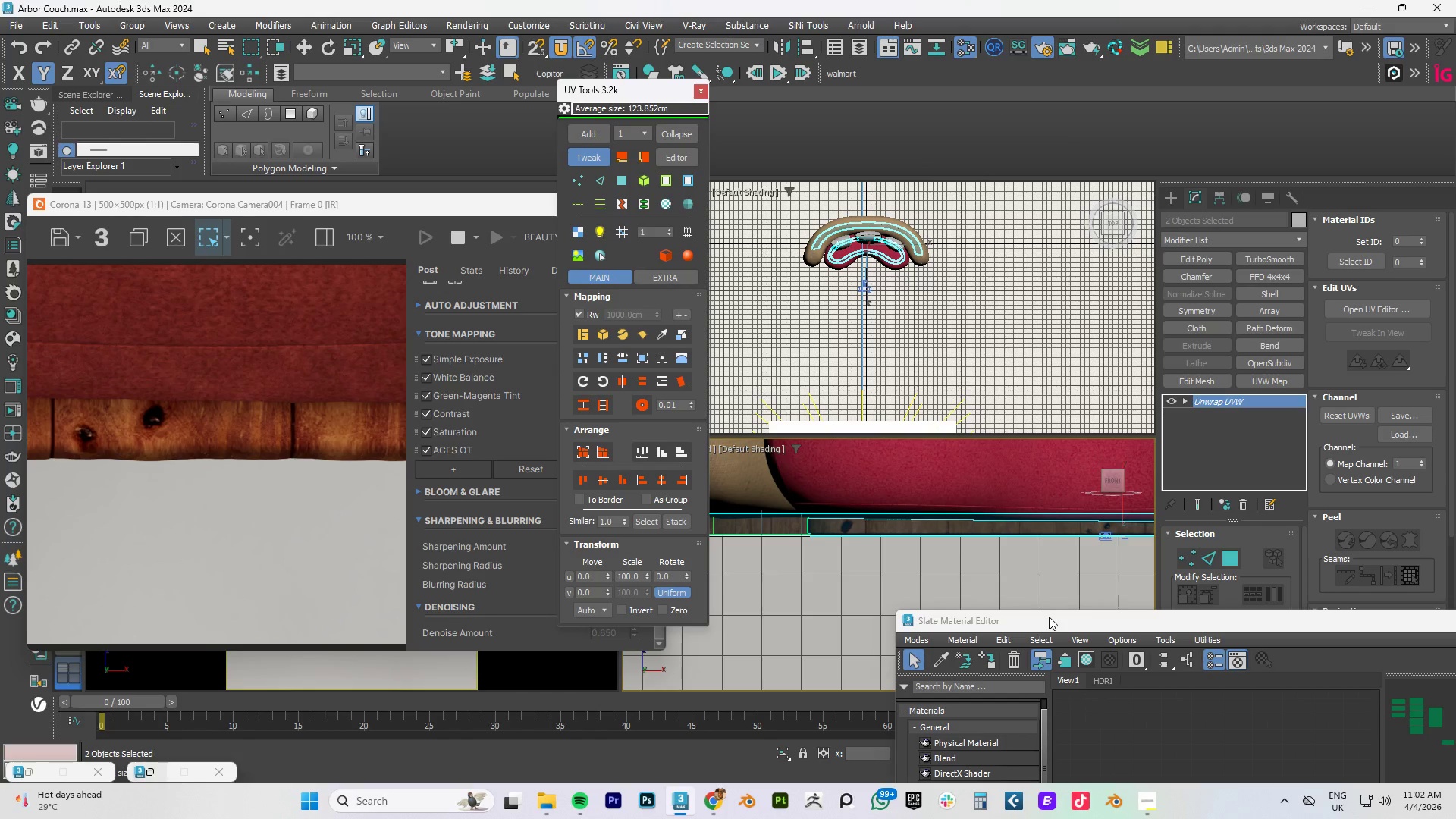 
left_click_drag(start_coordinate=[1049, 620], to_coordinate=[914, 77])
 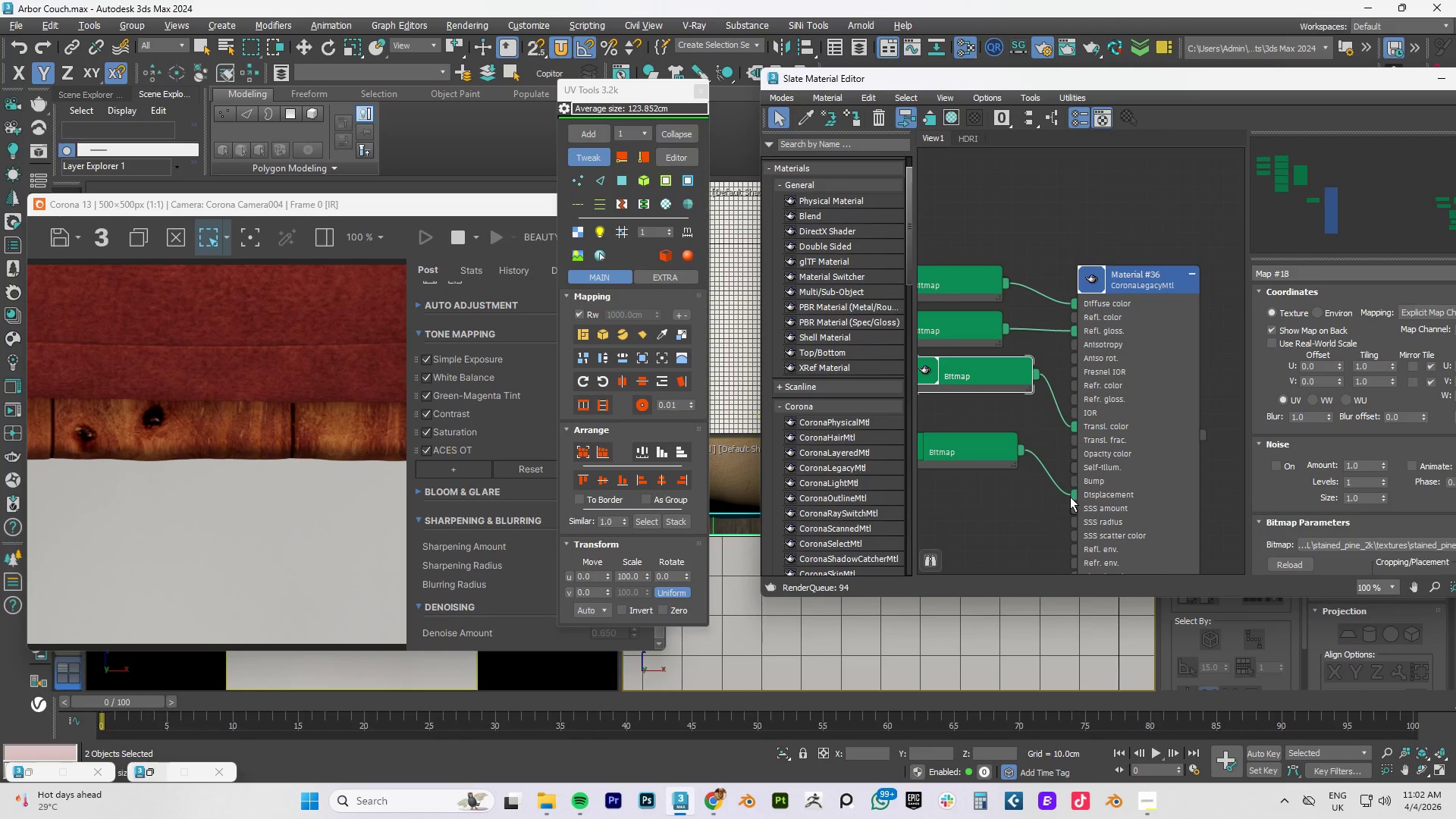 
left_click_drag(start_coordinate=[1074, 497], to_coordinate=[1028, 501])
 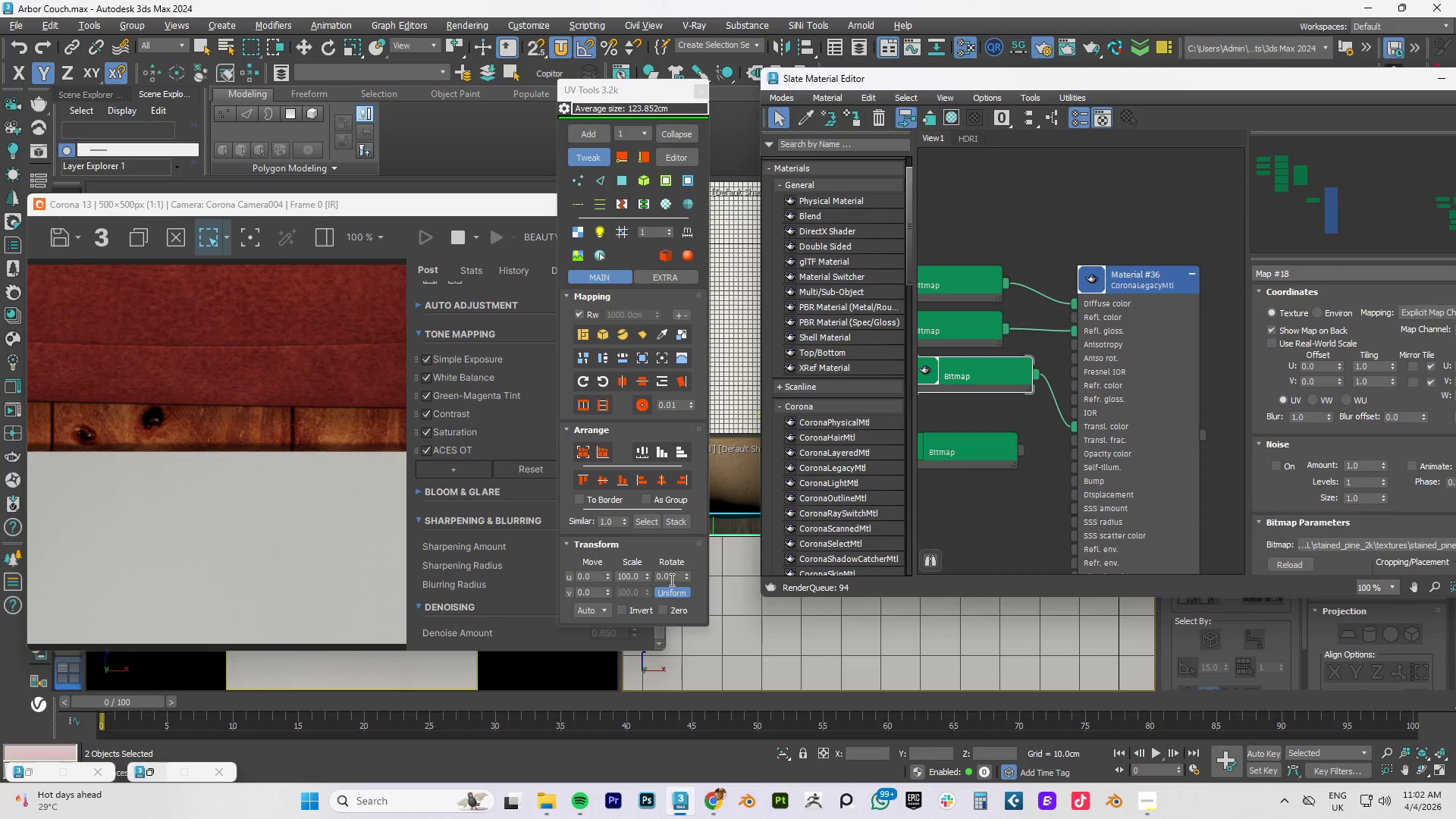 
left_click_drag(start_coordinate=[647, 575], to_coordinate=[657, 774])
 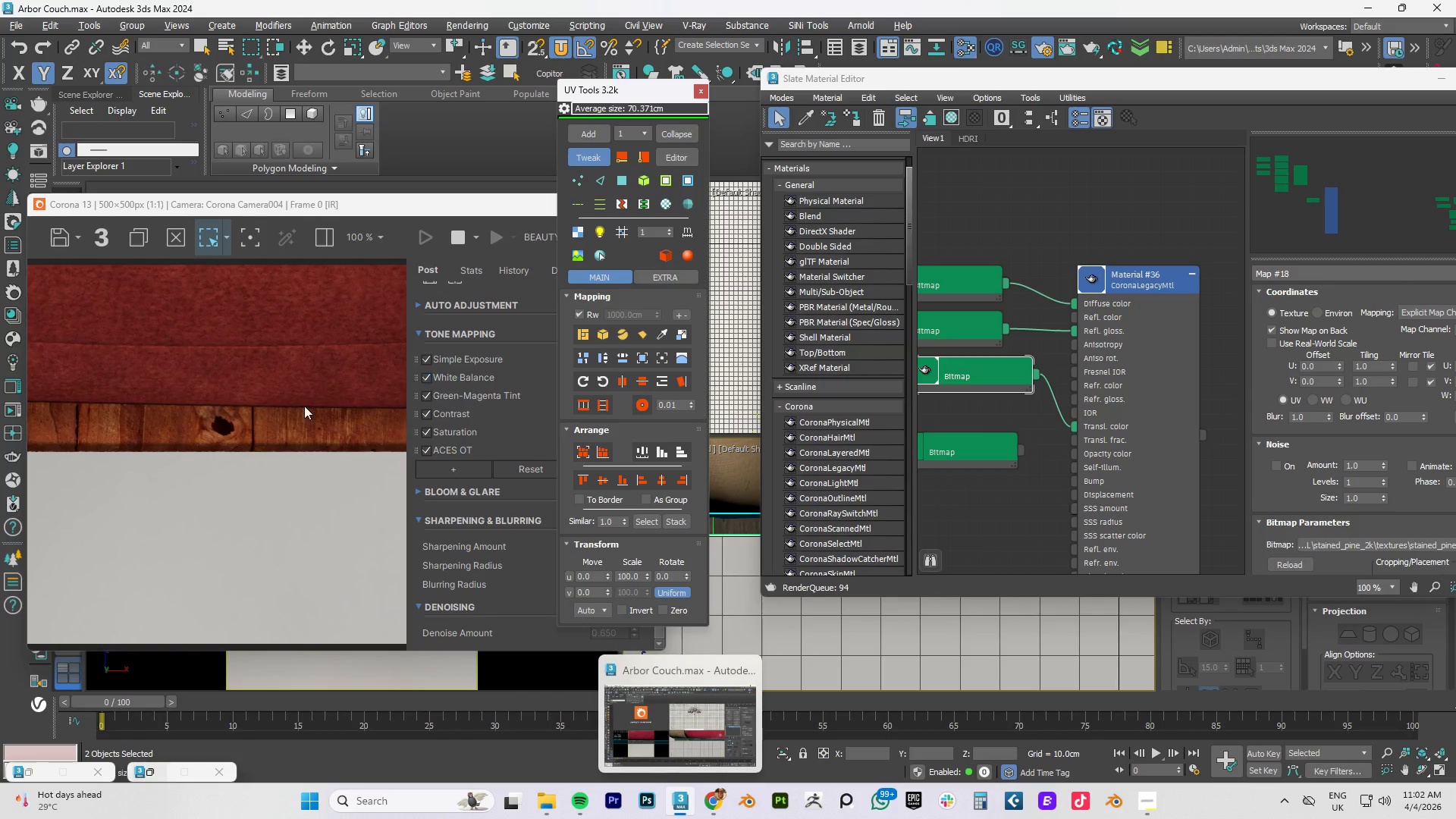 
scroll: coordinate [258, 439], scroll_direction: down, amount: 3.0
 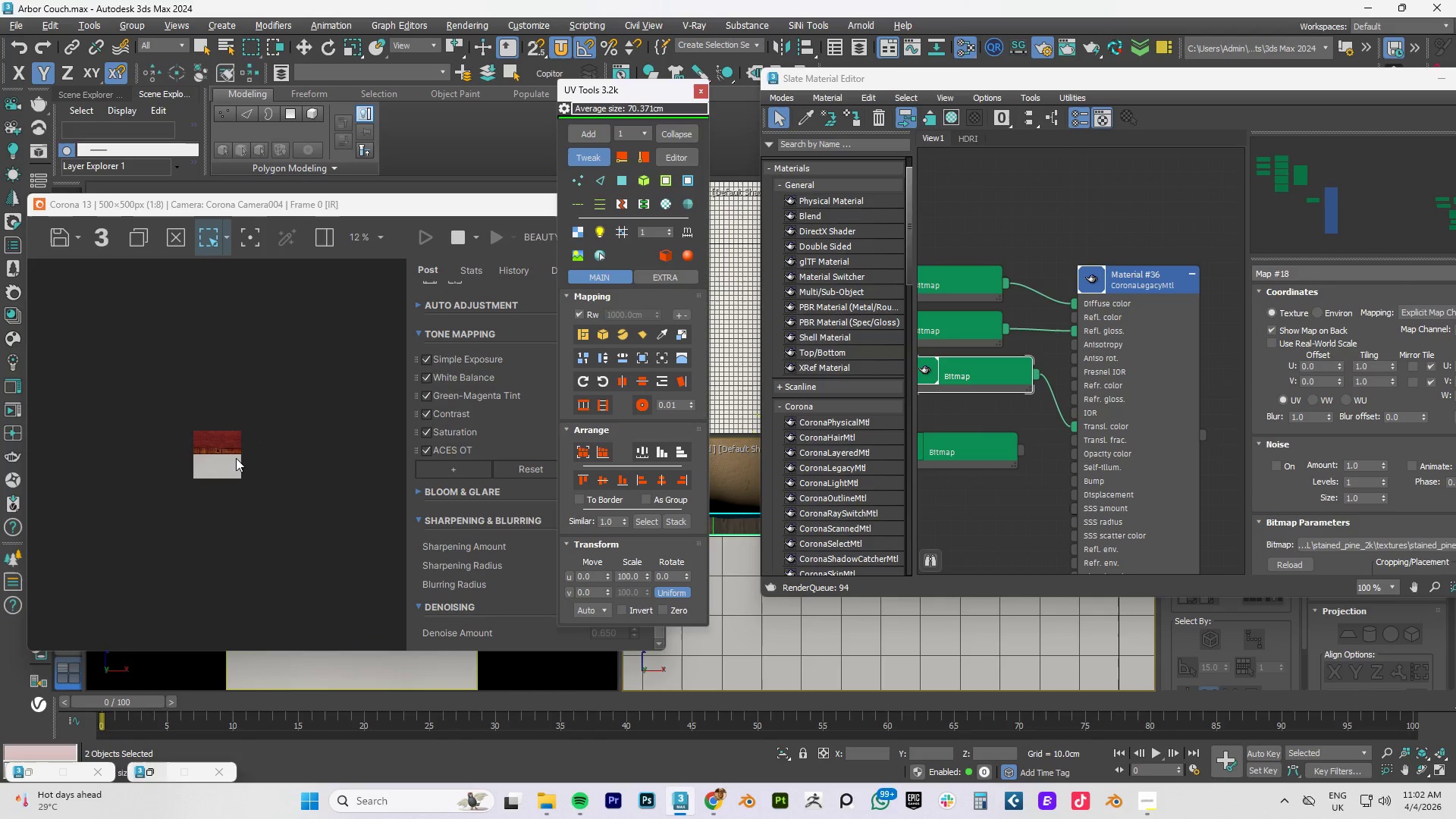 
scroll: coordinate [236, 458], scroll_direction: up, amount: 2.0
 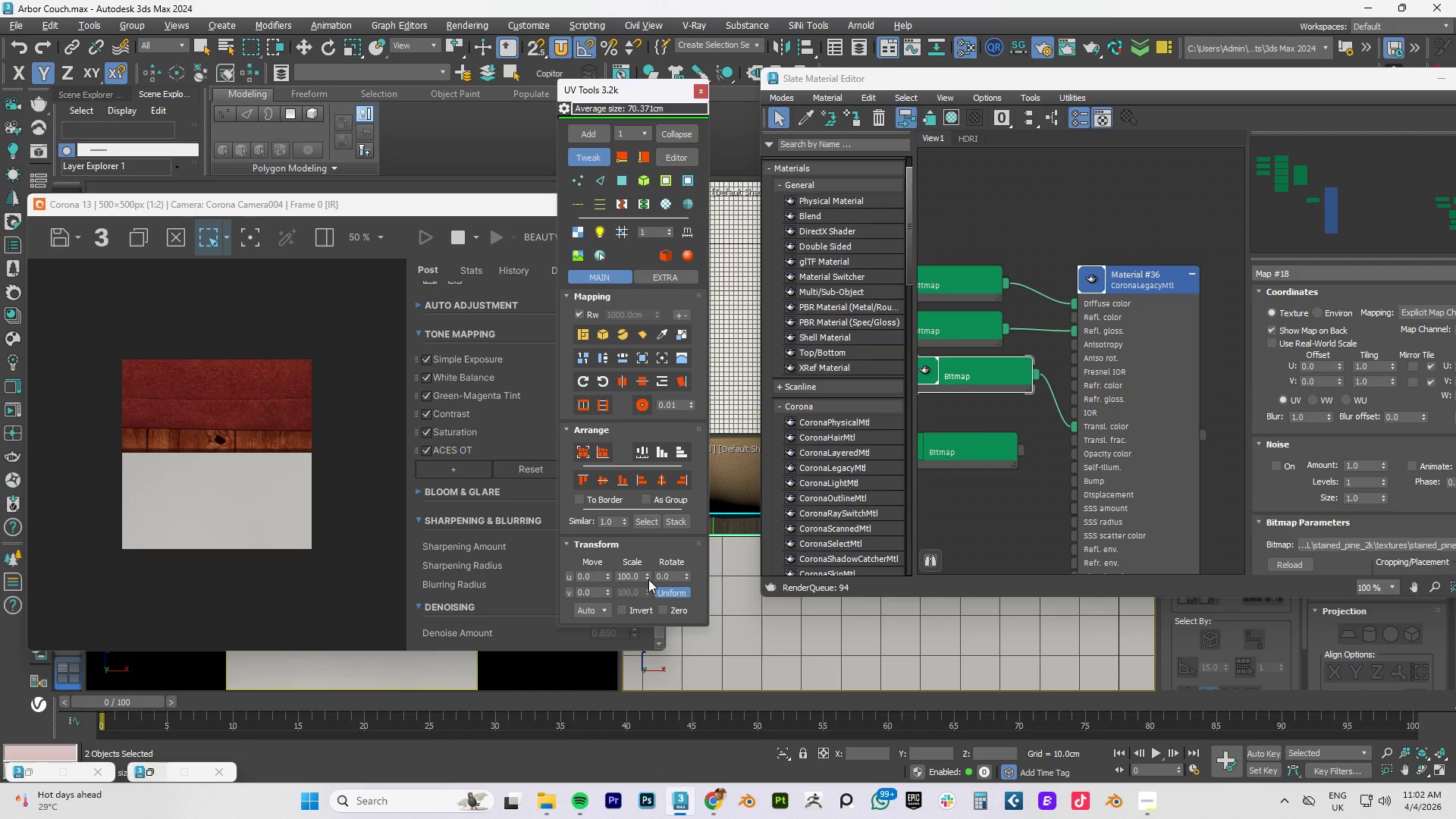 
left_click_drag(start_coordinate=[648, 577], to_coordinate=[665, 213])
 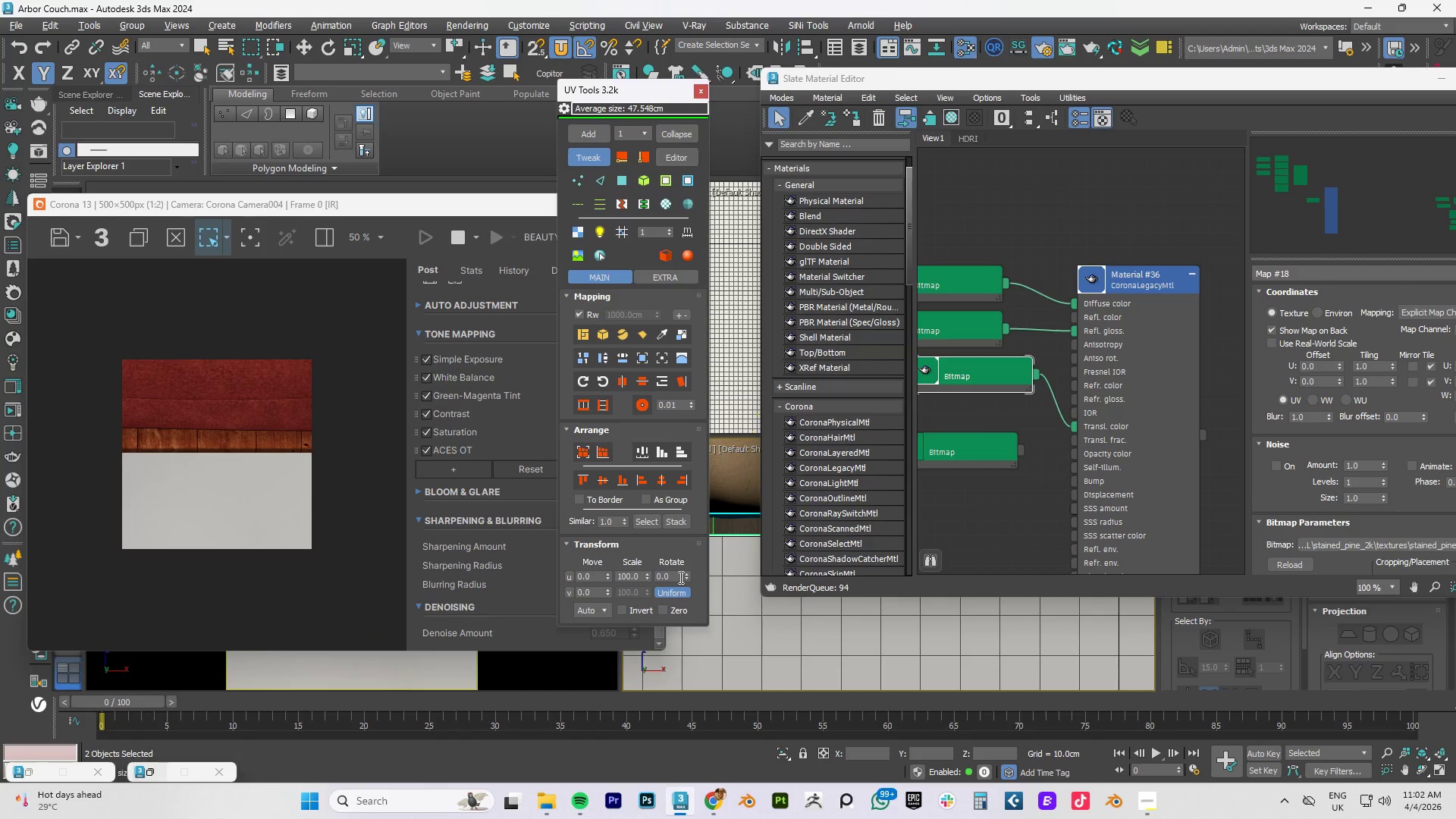 
double_click([679, 577])
 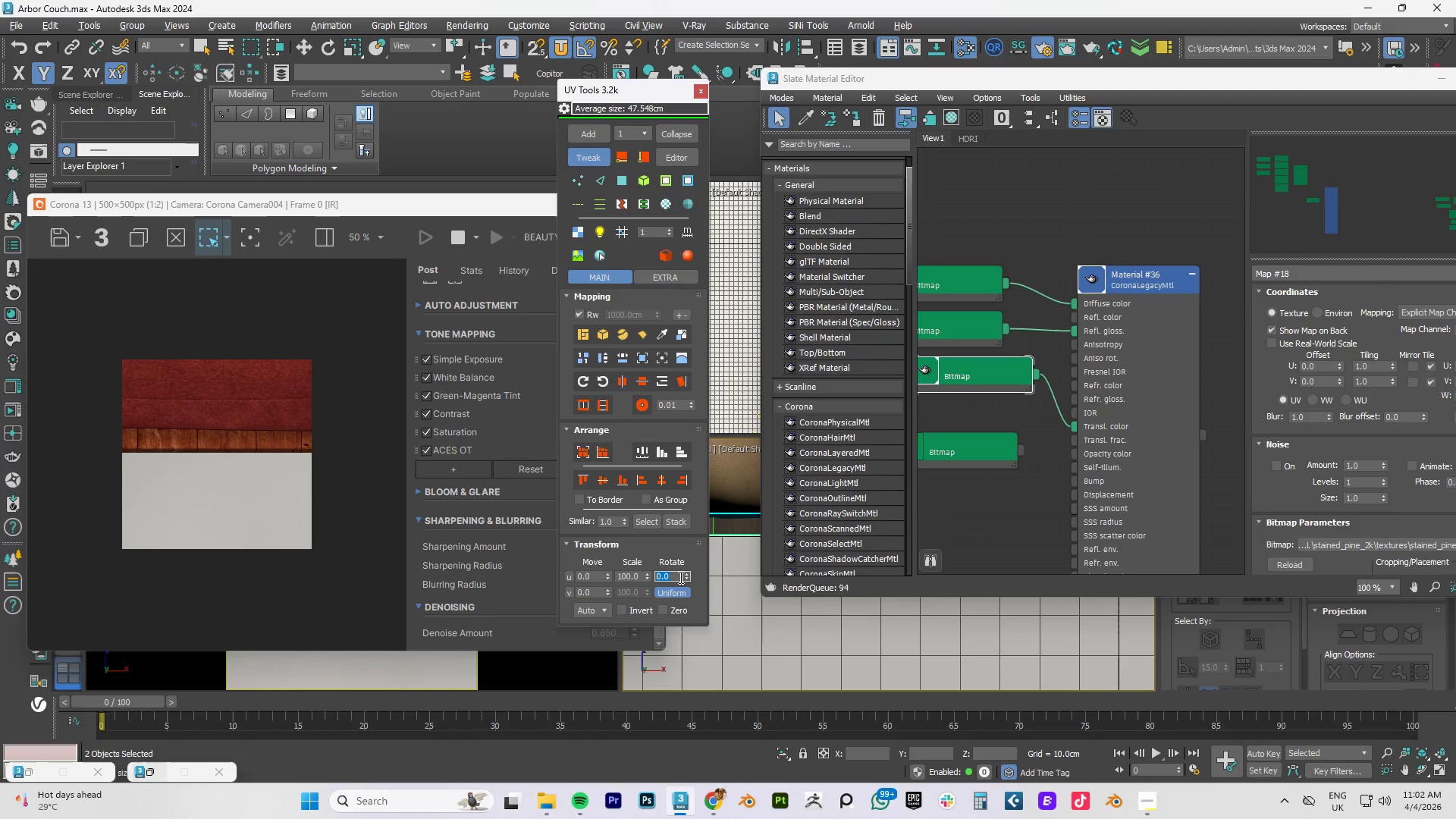 
key(Numpad9)
 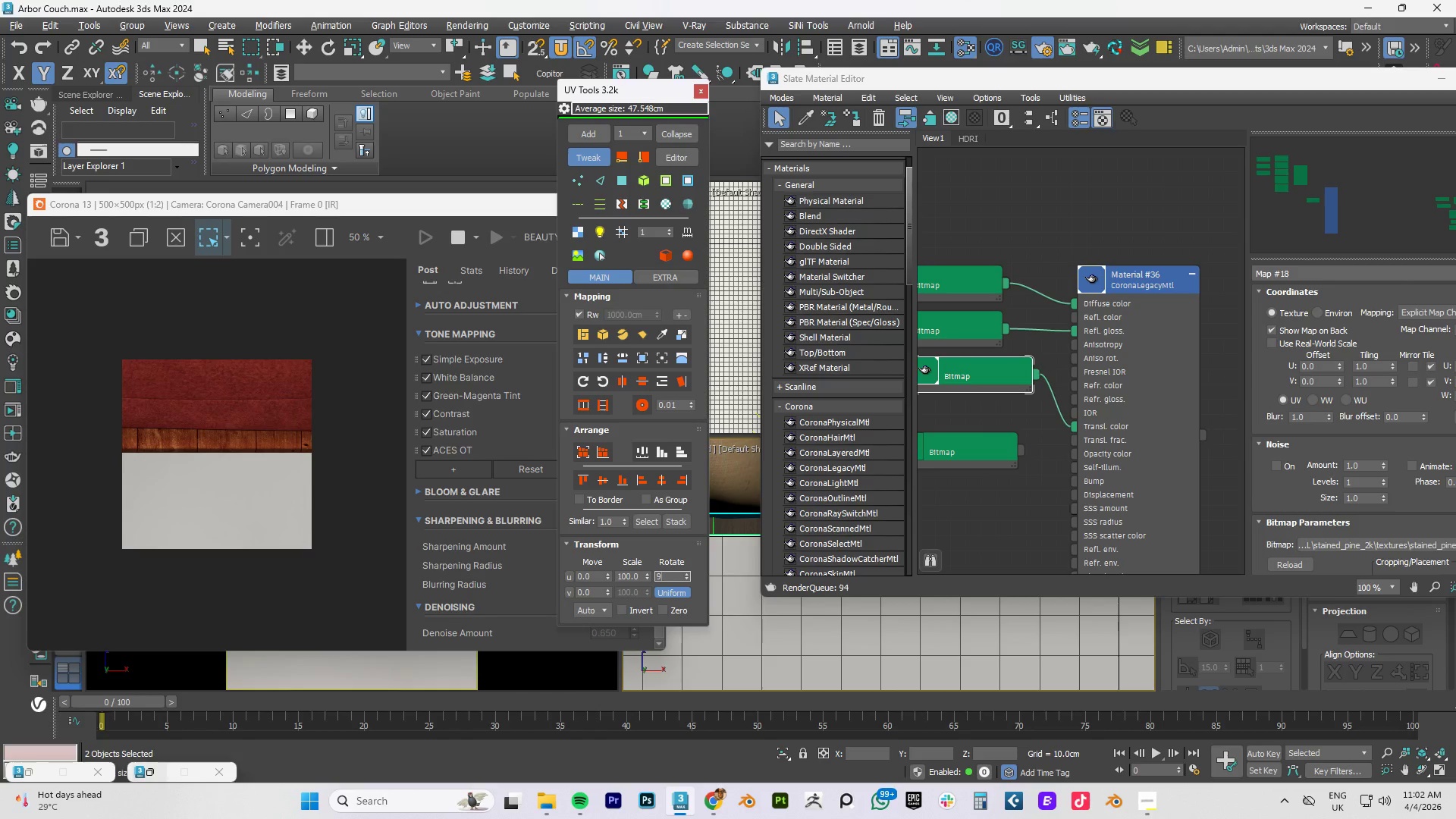 
key(Numpad0)
 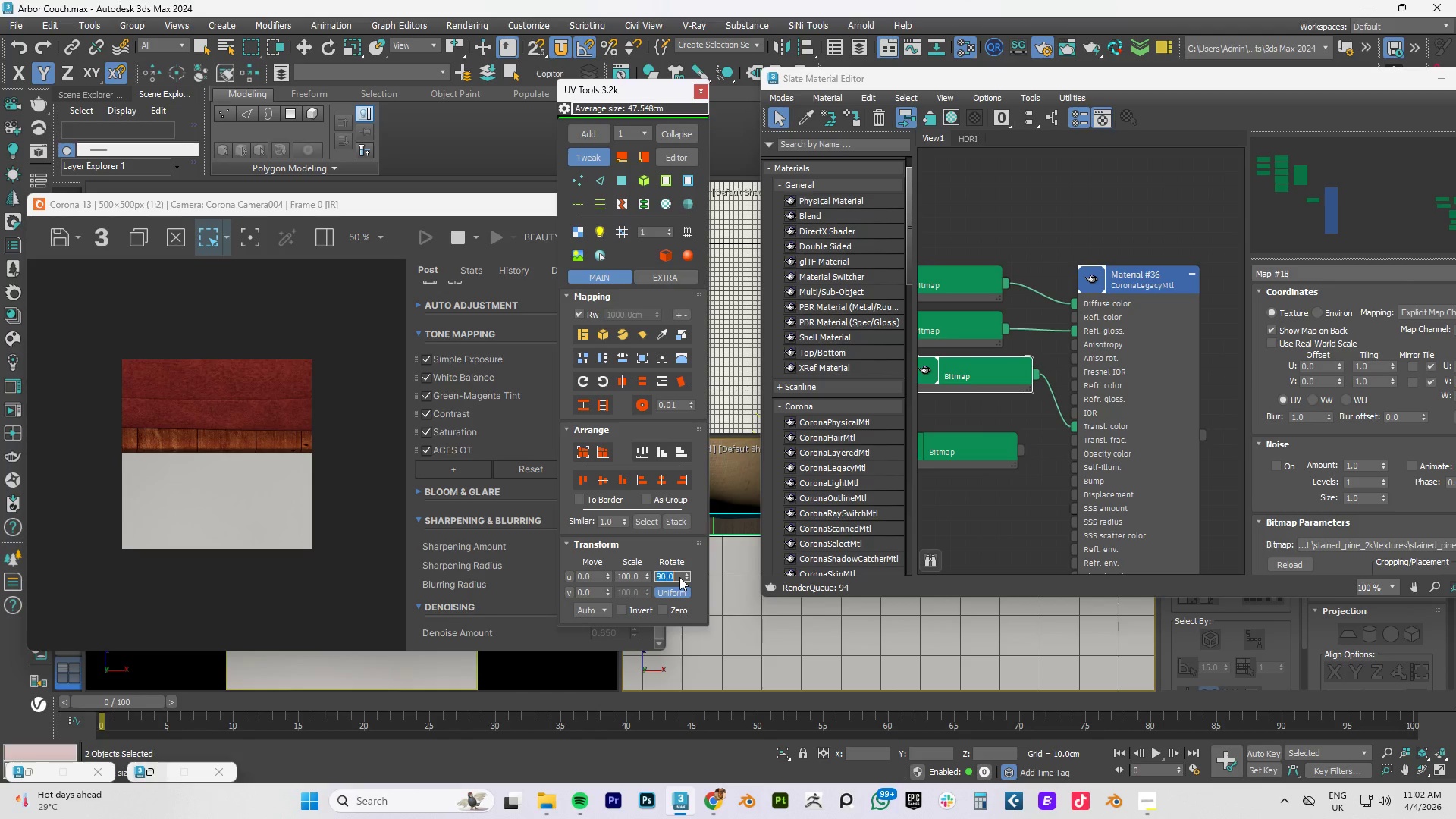 
key(NumpadEnter)
 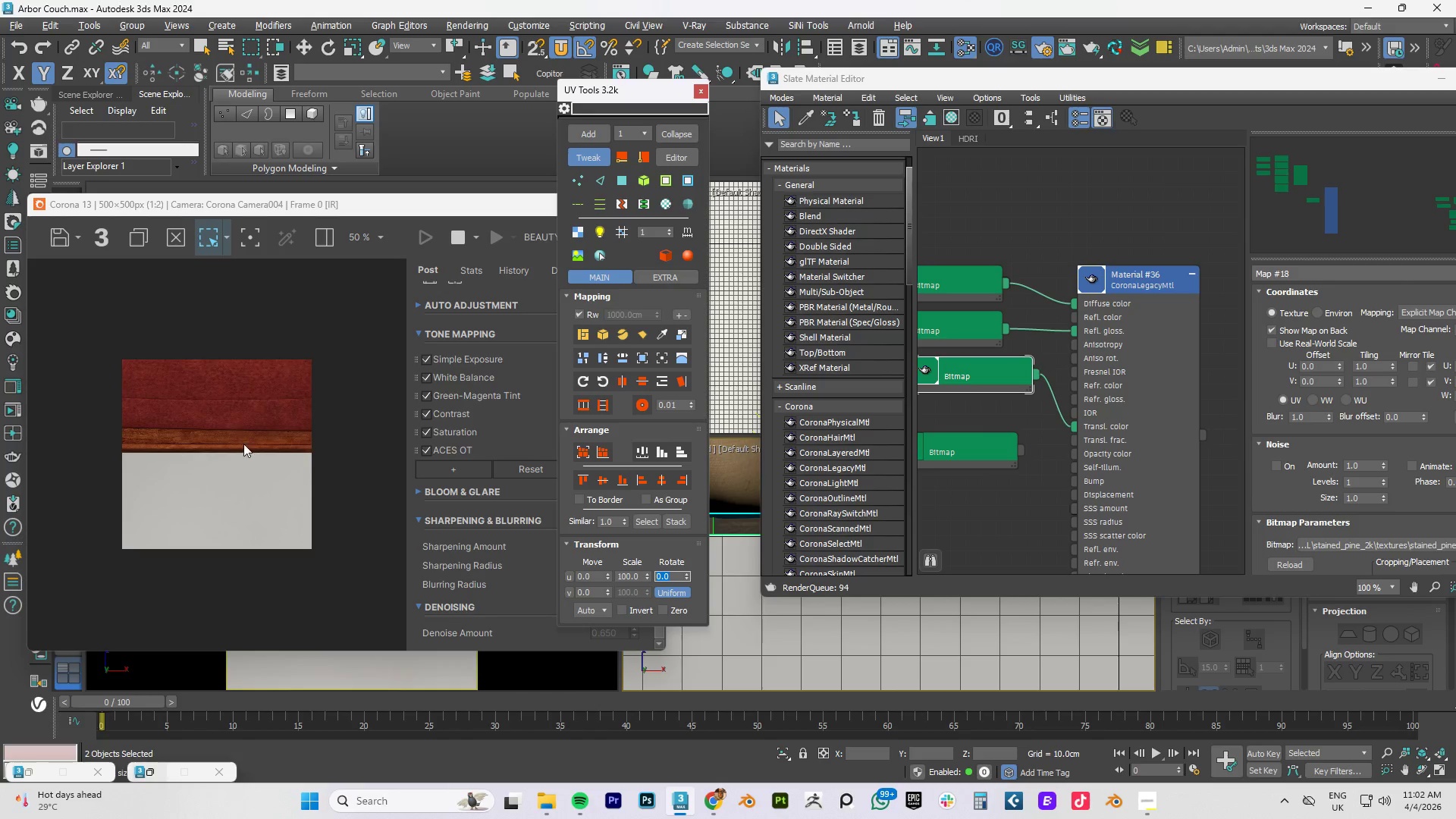 
scroll: coordinate [210, 444], scroll_direction: up, amount: 2.0
 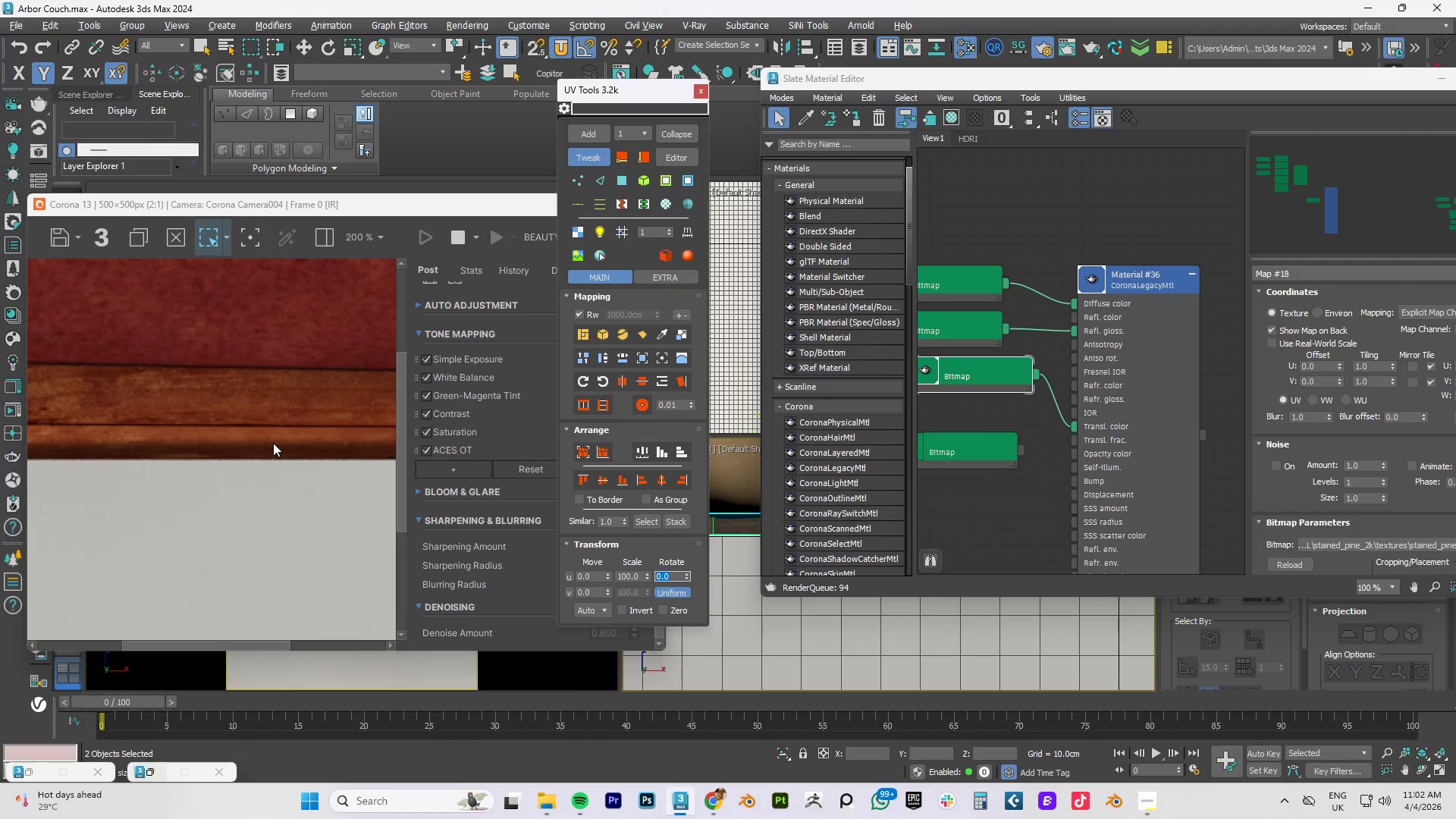 
scroll: coordinate [273, 443], scroll_direction: down, amount: 1.0
 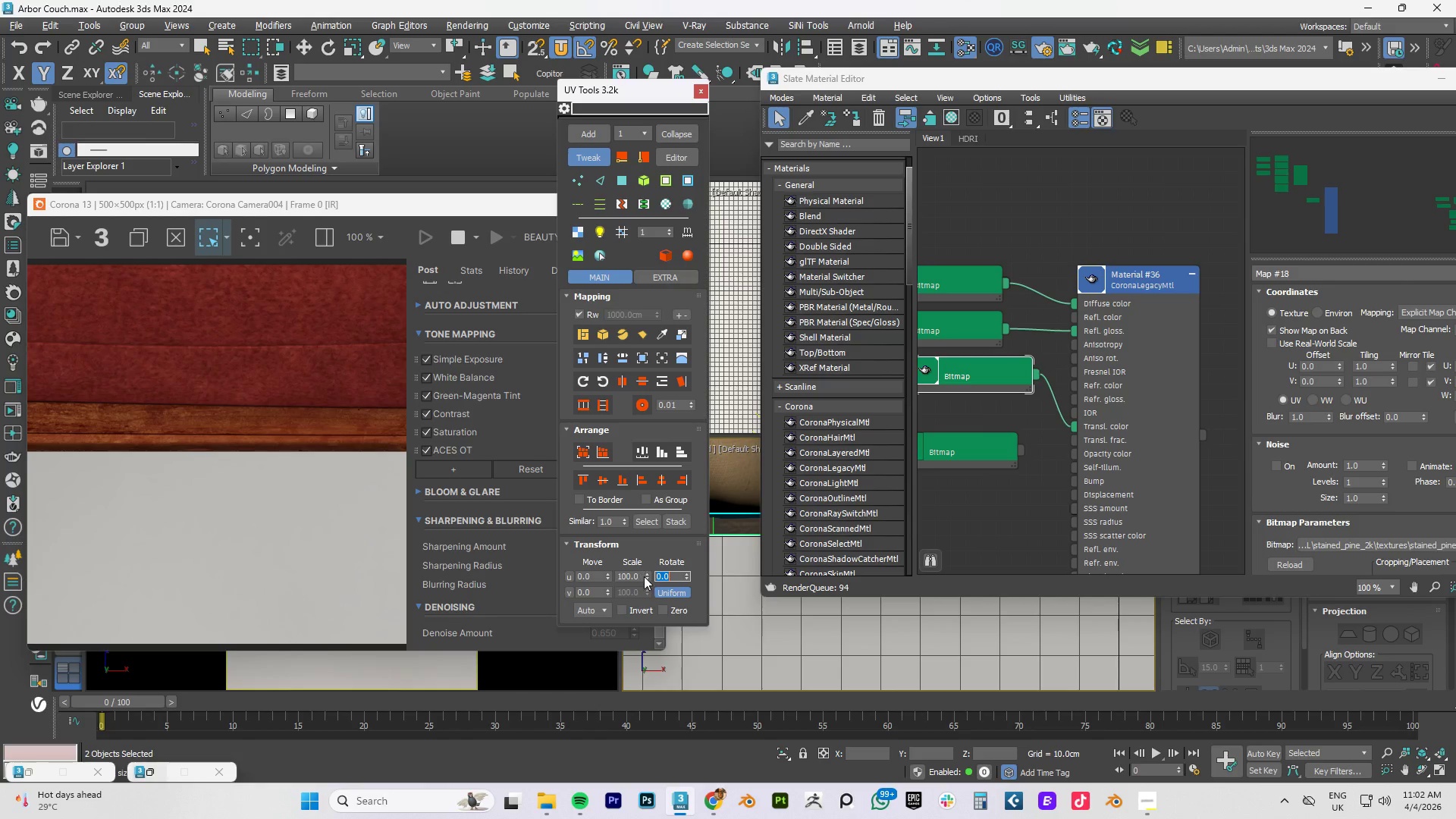 
left_click_drag(start_coordinate=[647, 575], to_coordinate=[661, 263])
 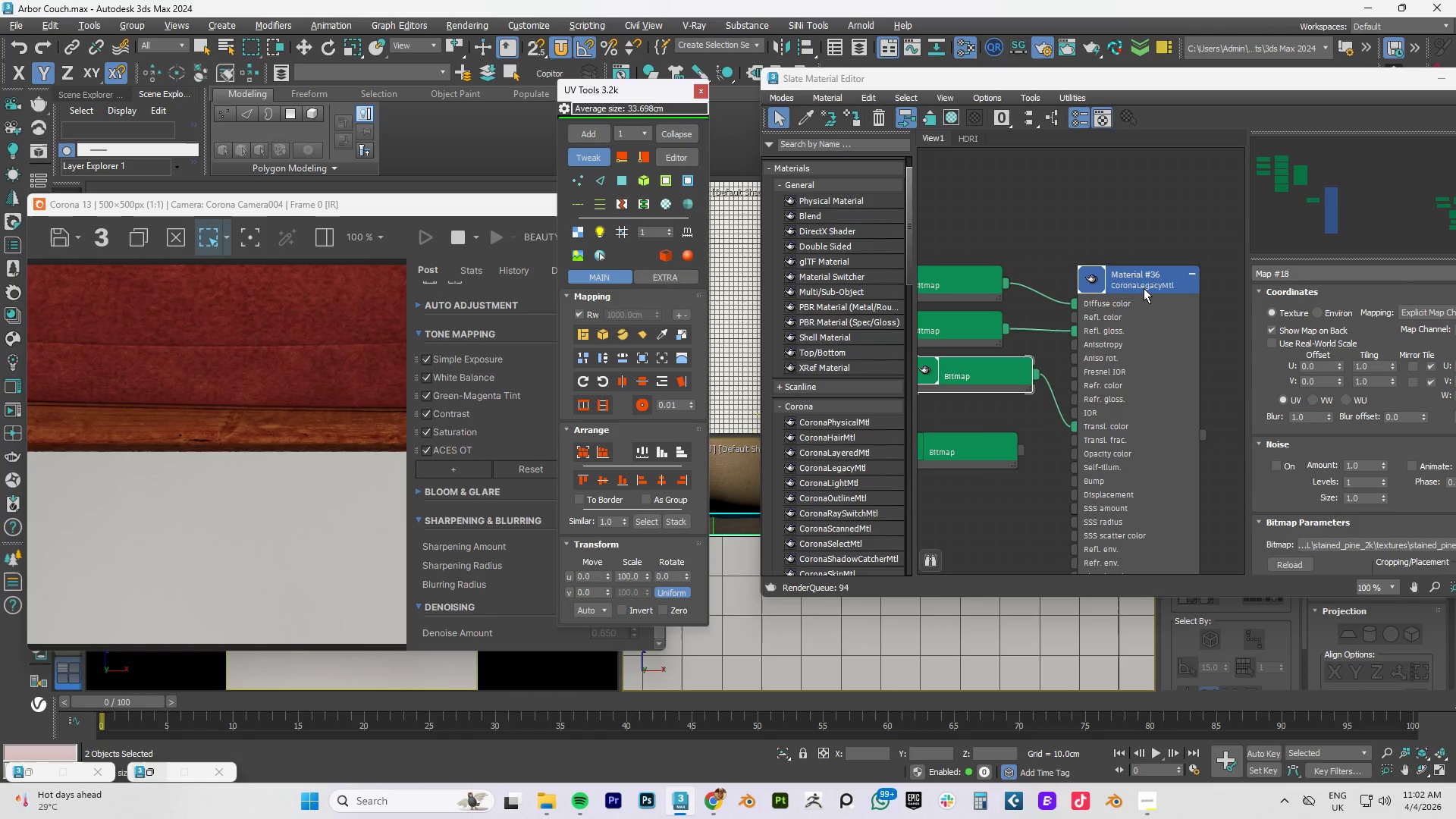 
left_click([1145, 279])
 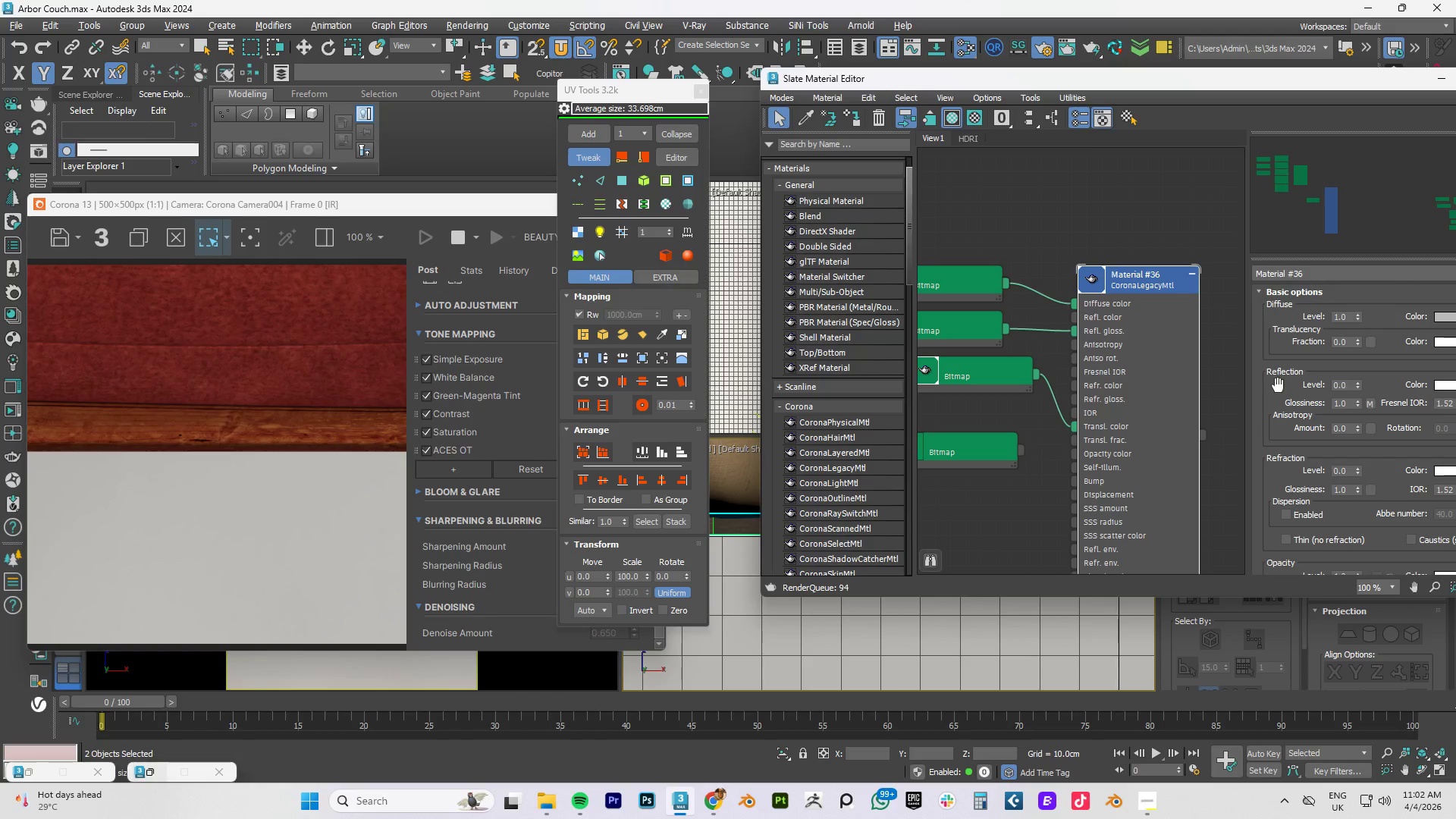 
left_click_drag(start_coordinate=[1247, 86], to_coordinate=[1080, 80])
 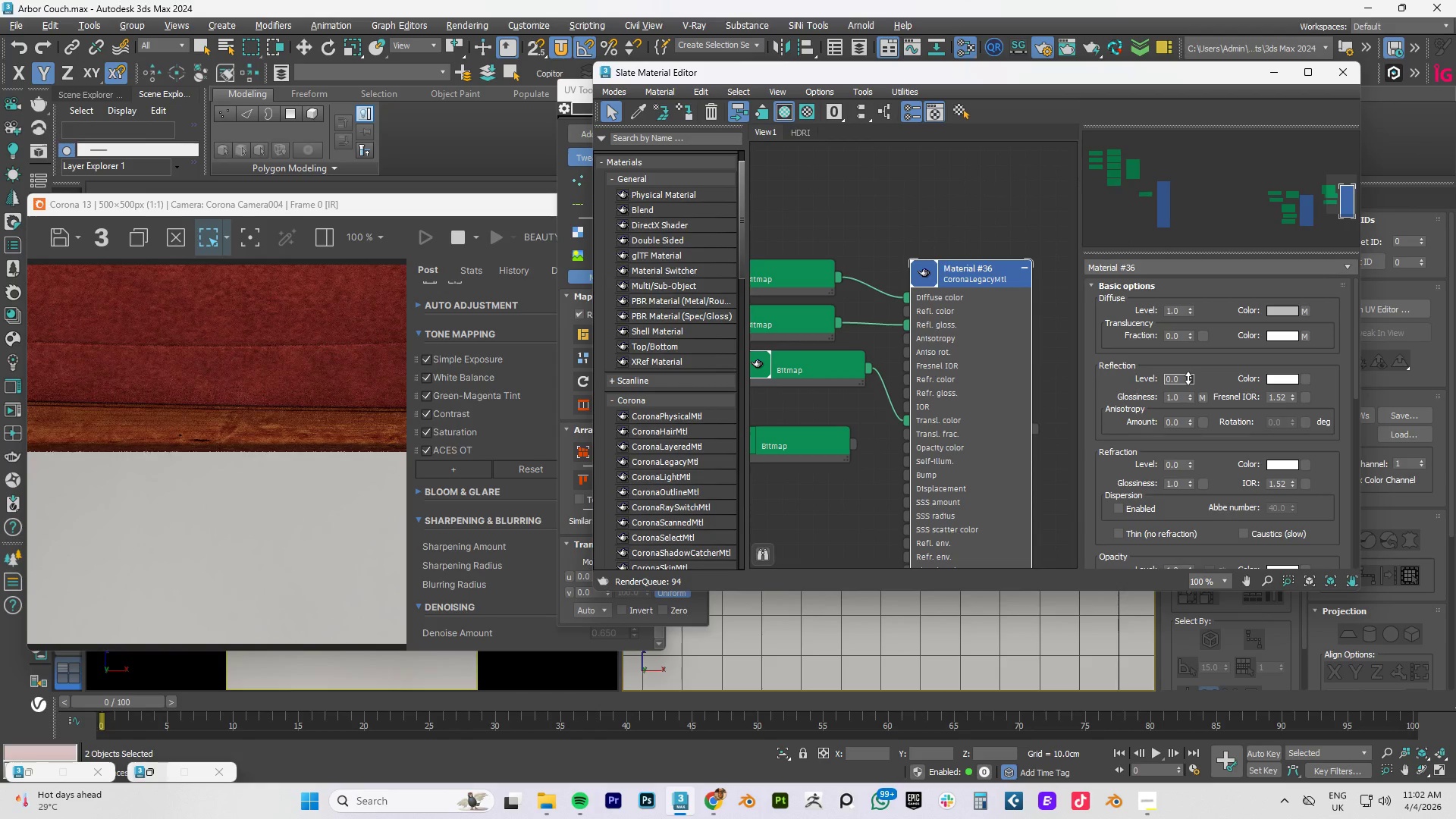 
wait(7.23)
 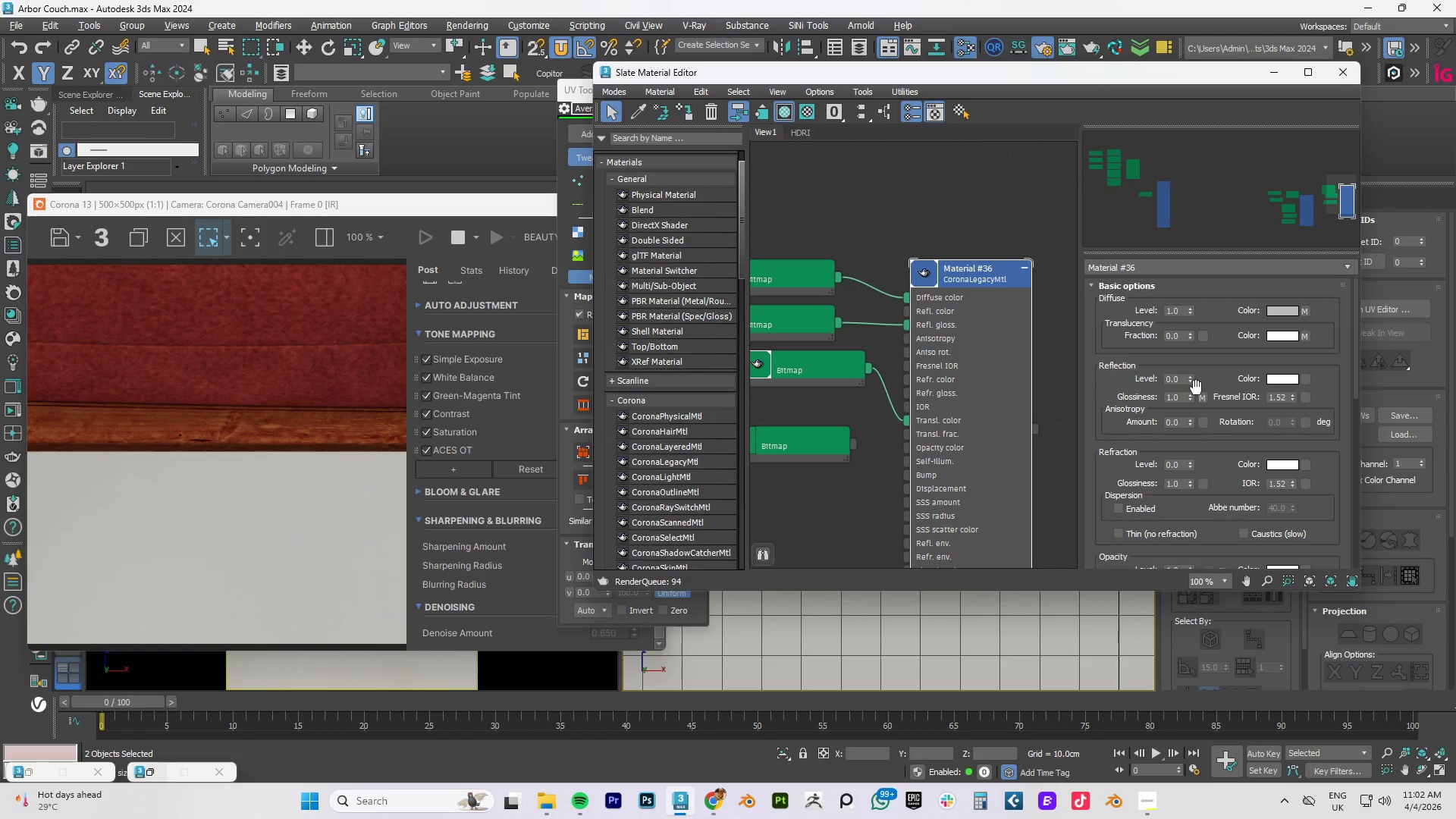 
left_click_drag(start_coordinate=[1190, 397], to_coordinate=[1197, 333])
 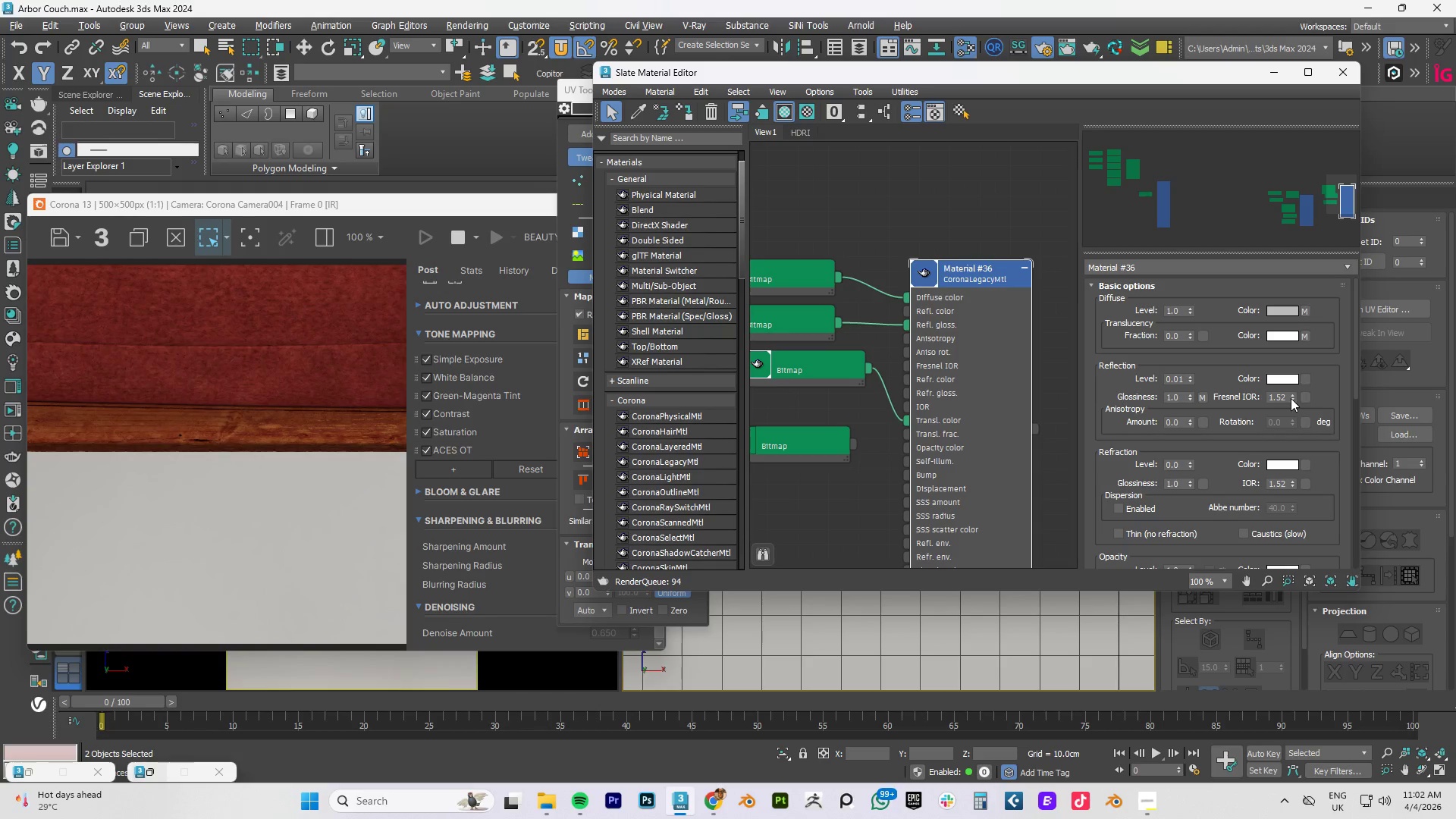 
left_click_drag(start_coordinate=[1291, 398], to_coordinate=[1296, 359])
 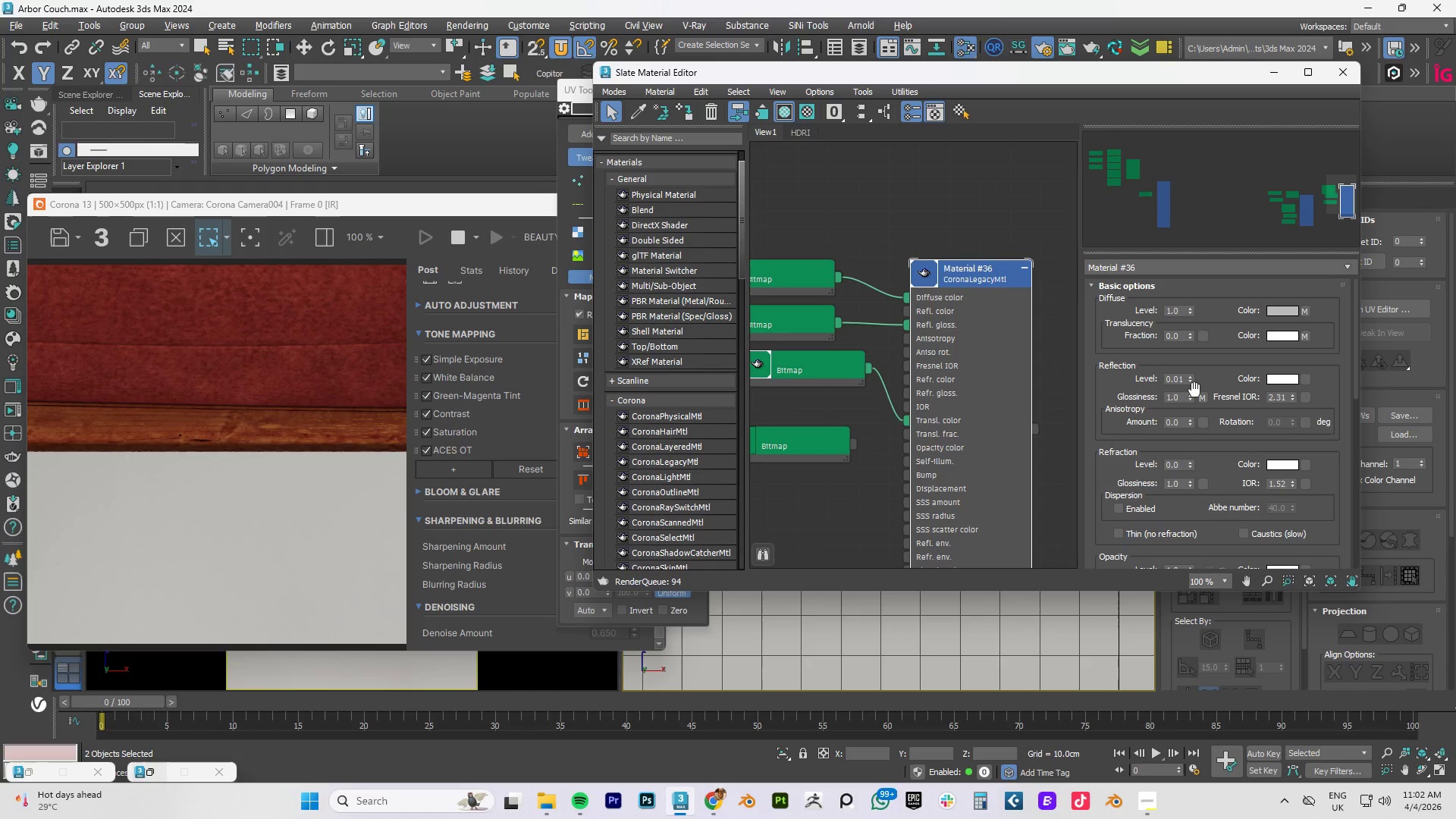 
left_click_drag(start_coordinate=[1191, 379], to_coordinate=[1191, 369])
 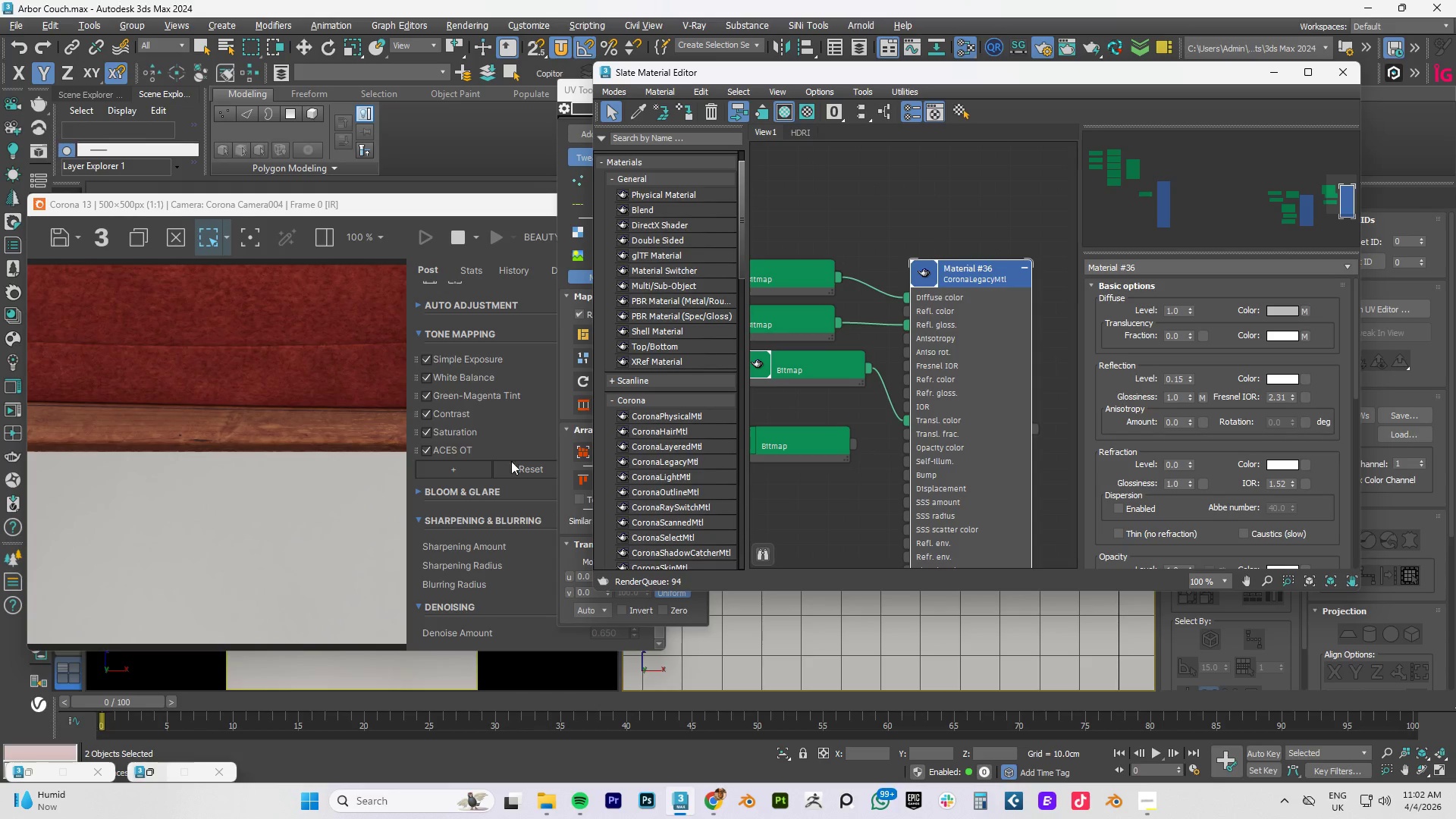 
scroll: coordinate [284, 480], scroll_direction: down, amount: 1.0
 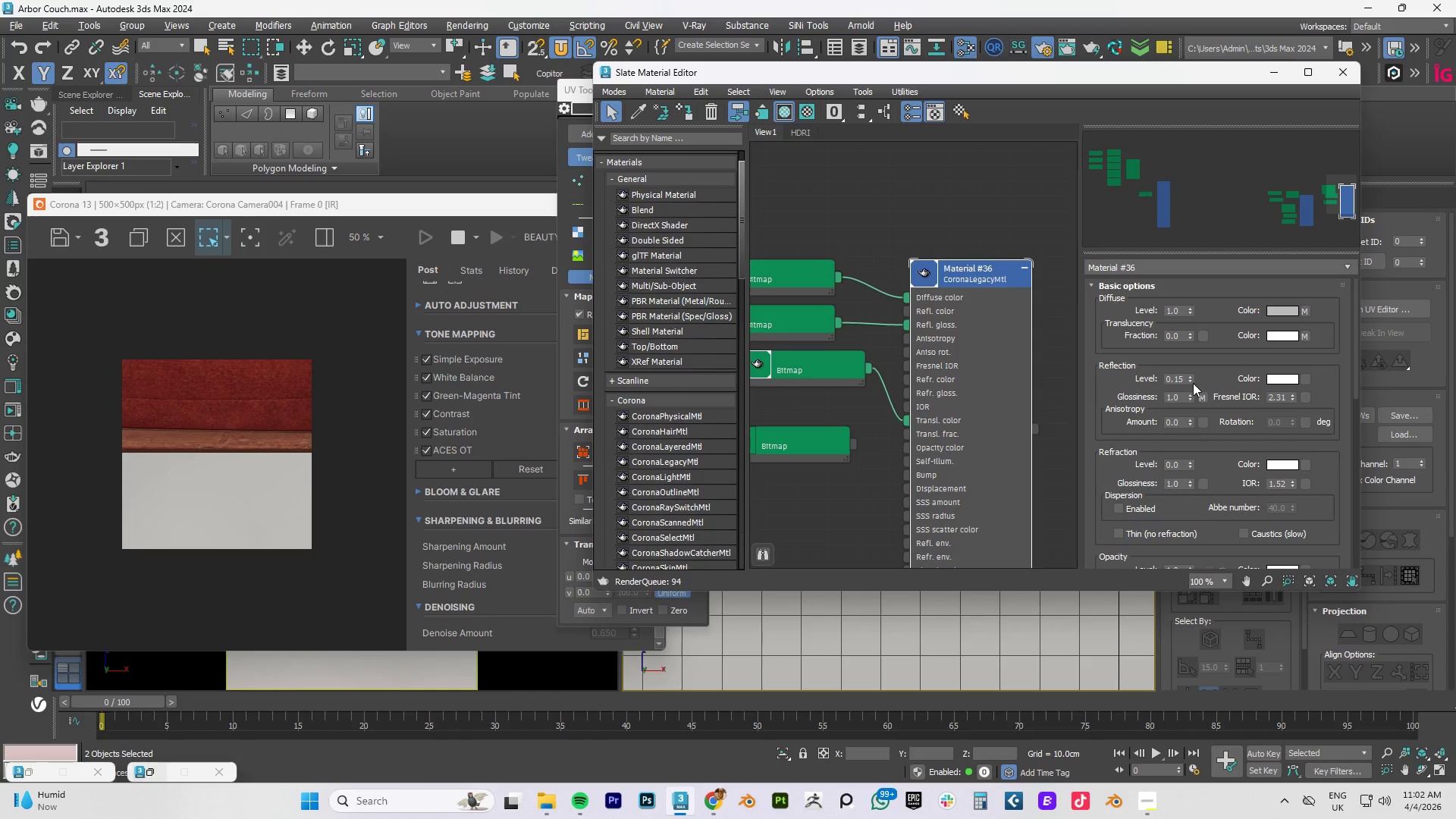 
wait(5.52)
 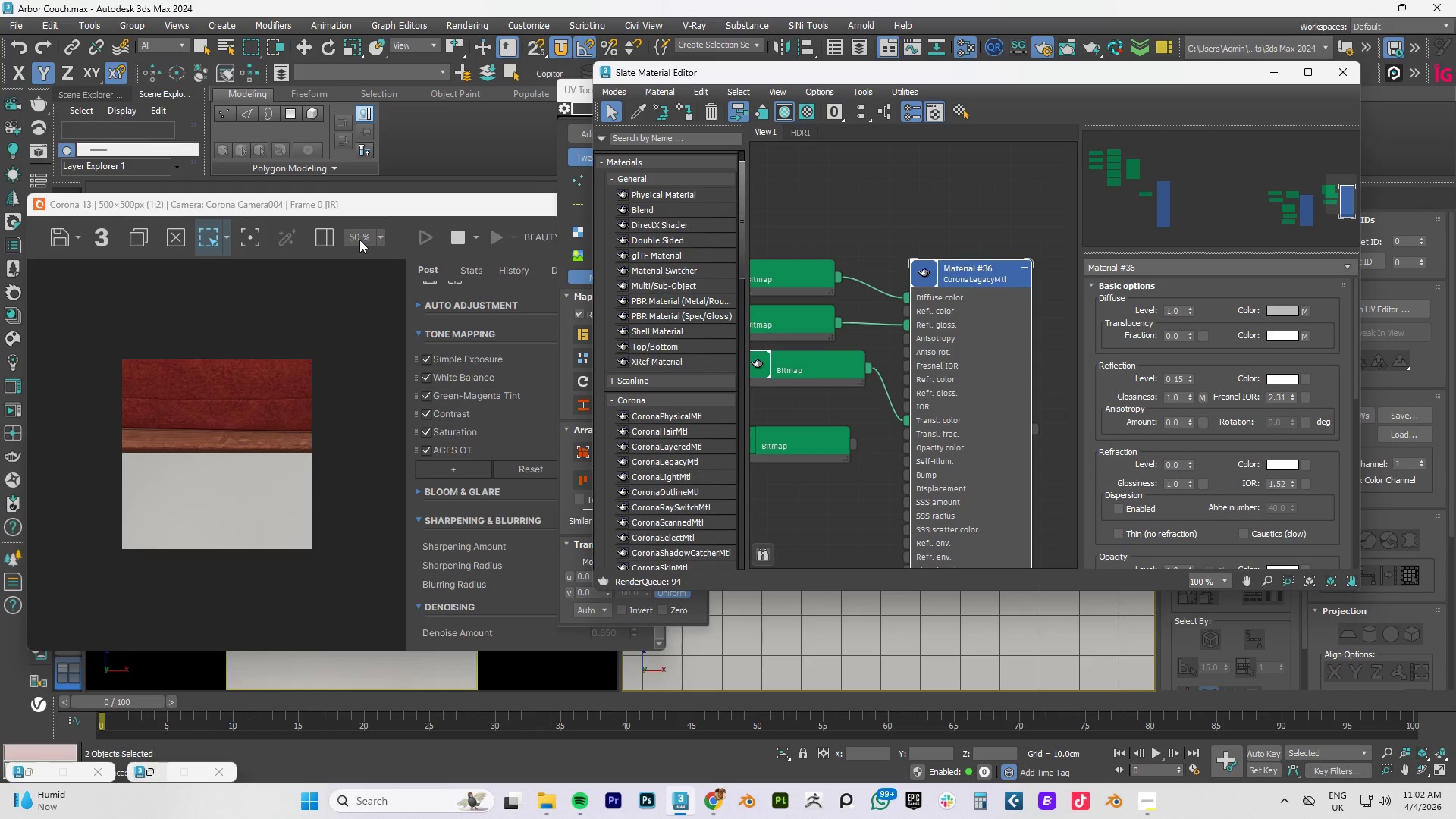 
left_click_drag(start_coordinate=[907, 324], to_coordinate=[910, 312])
 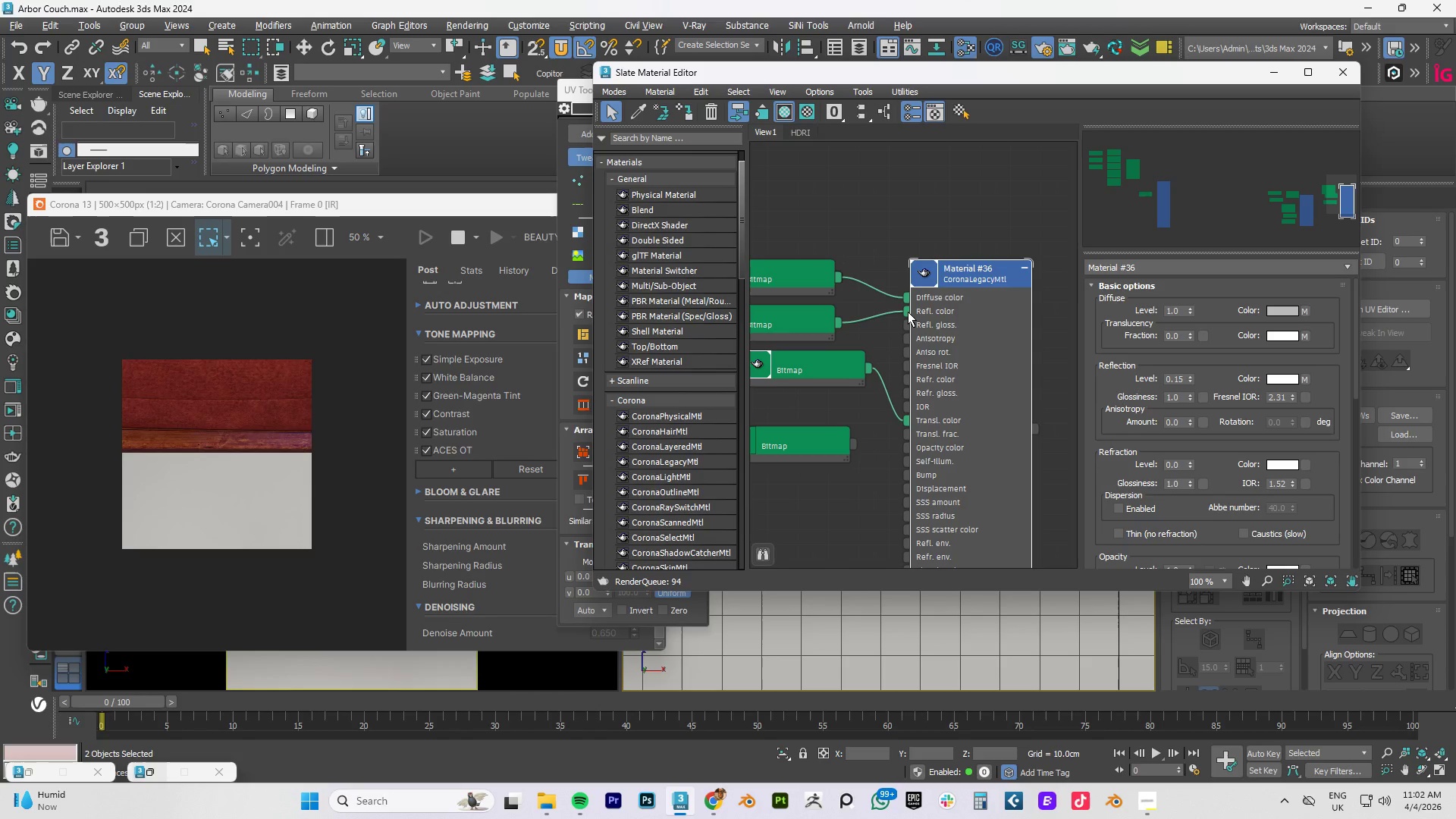 
left_click_drag(start_coordinate=[907, 312], to_coordinate=[862, 327])
 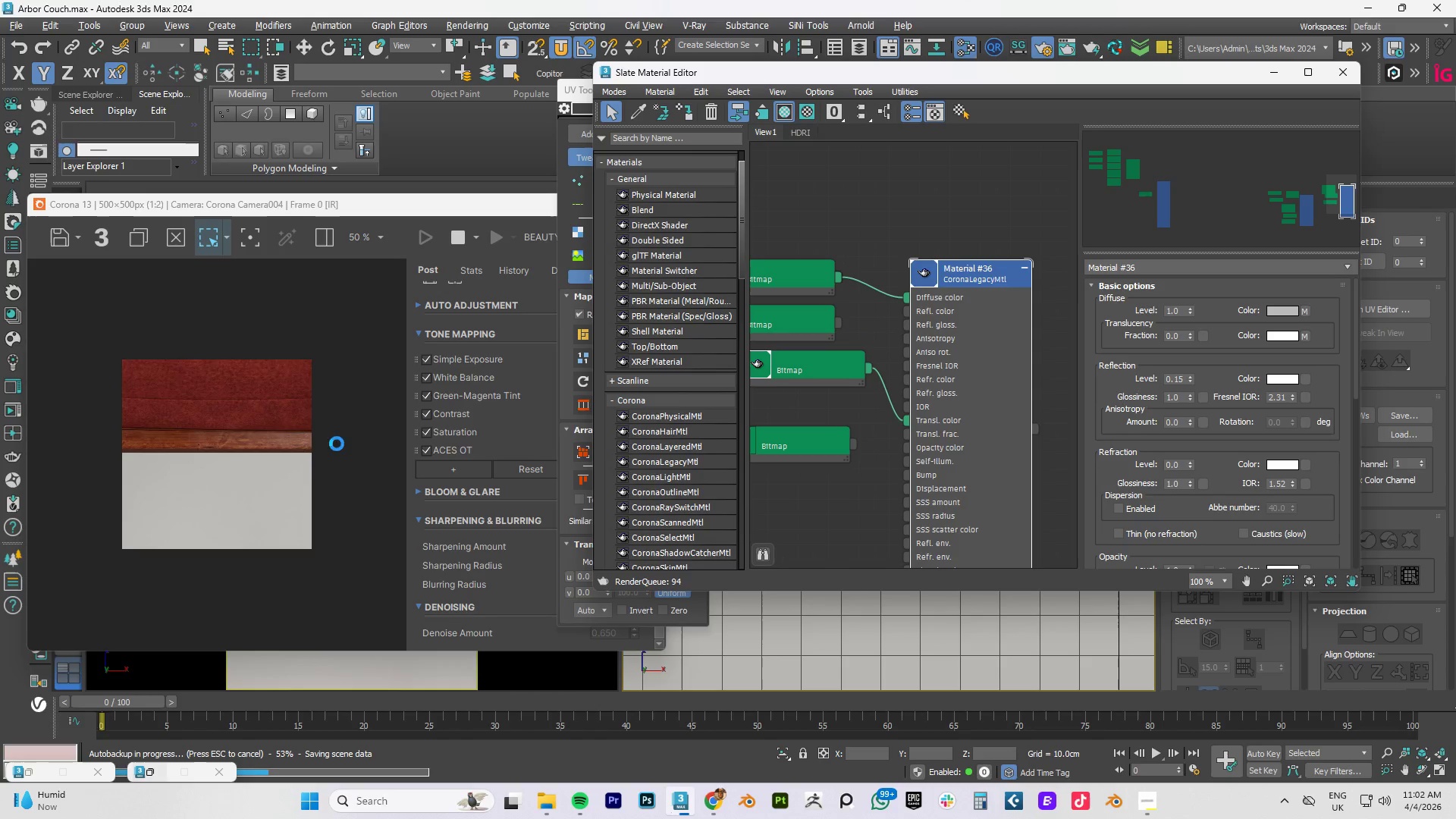 
scroll: coordinate [188, 441], scroll_direction: up, amount: 1.0
 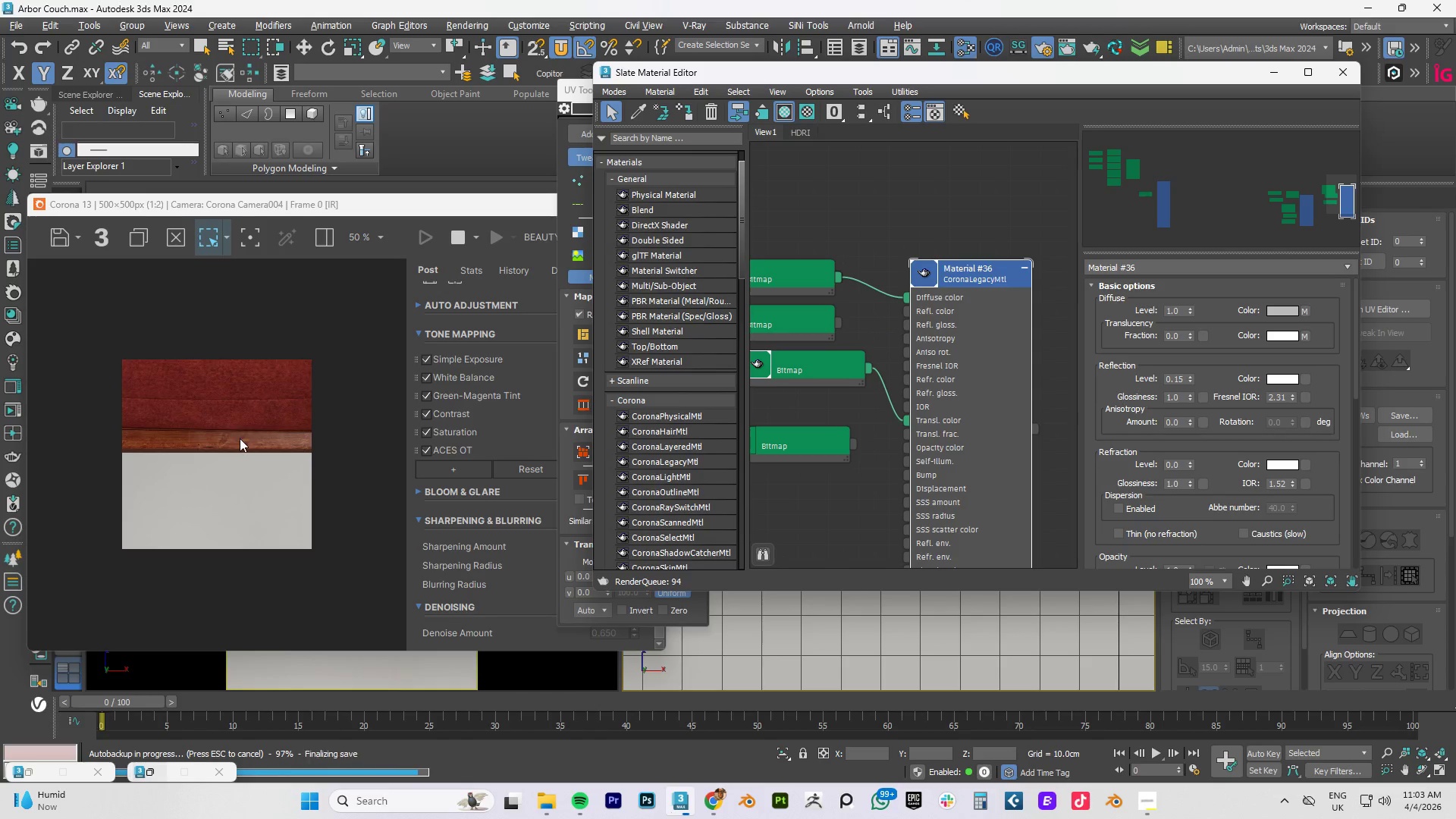 
key(Control+S)
 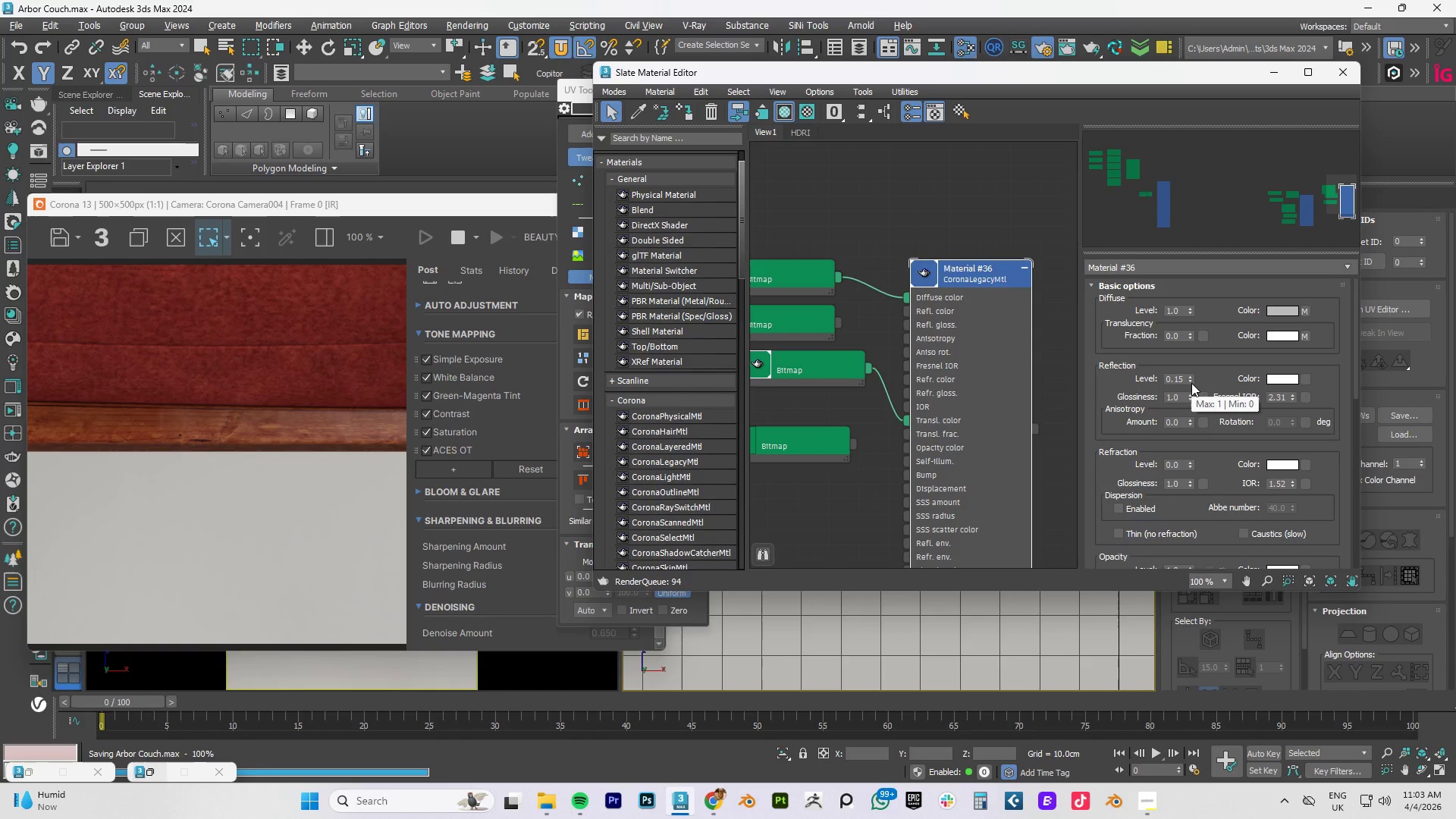 
left_click_drag(start_coordinate=[1191, 380], to_coordinate=[1194, 365])
 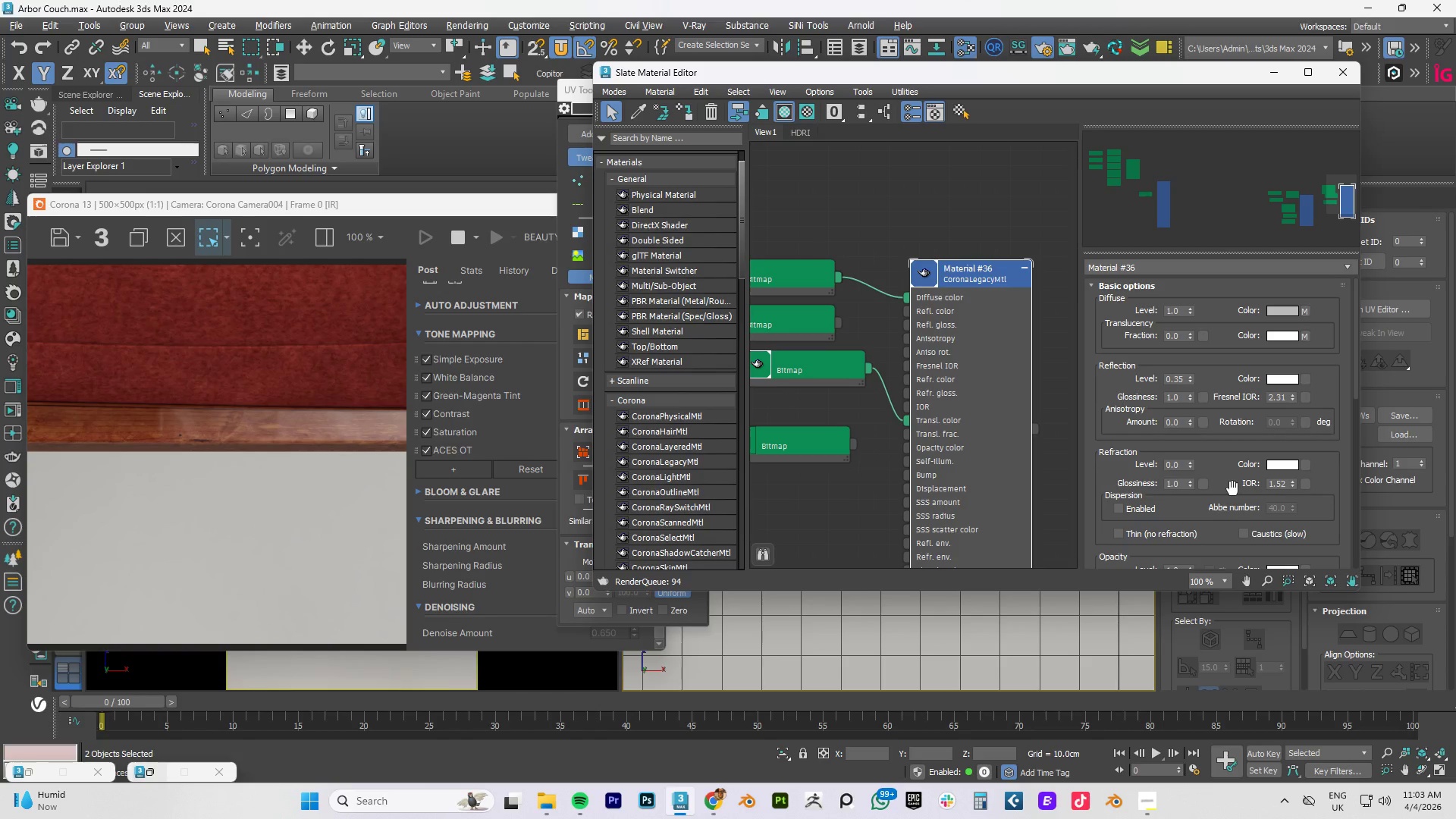 
mouse_move([1218, 467])
 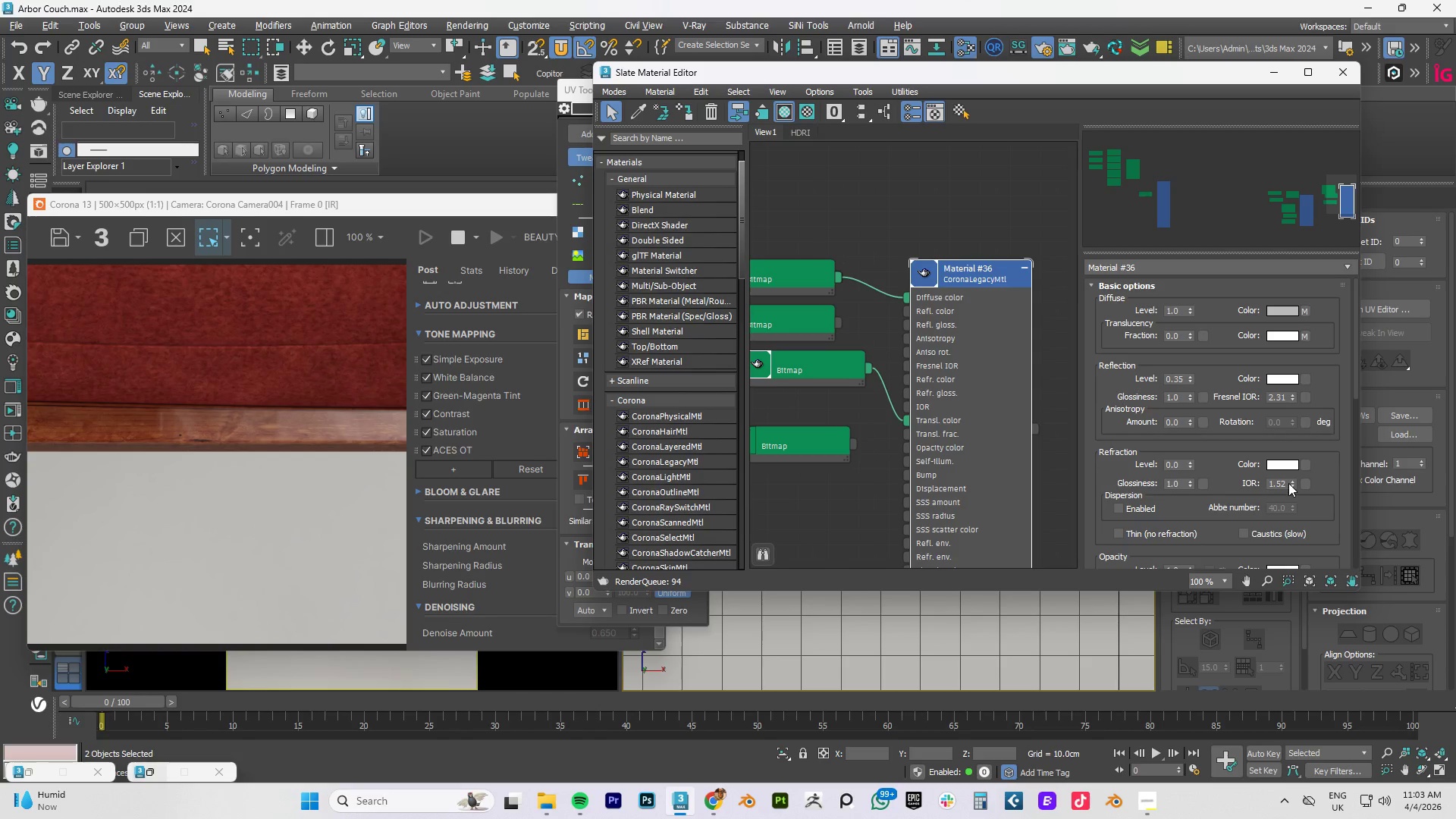 
left_click_drag(start_coordinate=[1288, 483], to_coordinate=[1289, 479])
 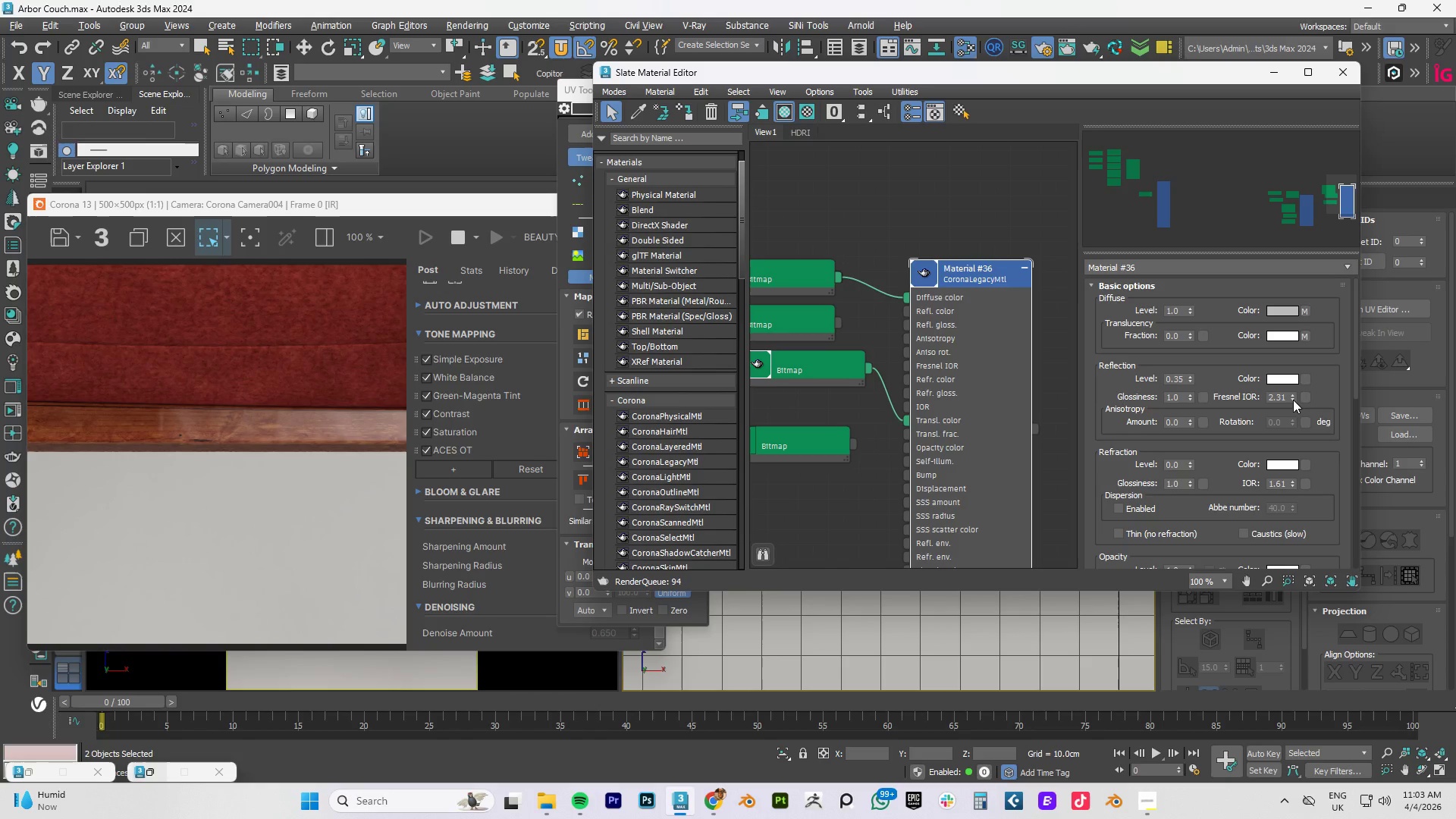 
left_click_drag(start_coordinate=[1293, 400], to_coordinate=[1290, 418])
 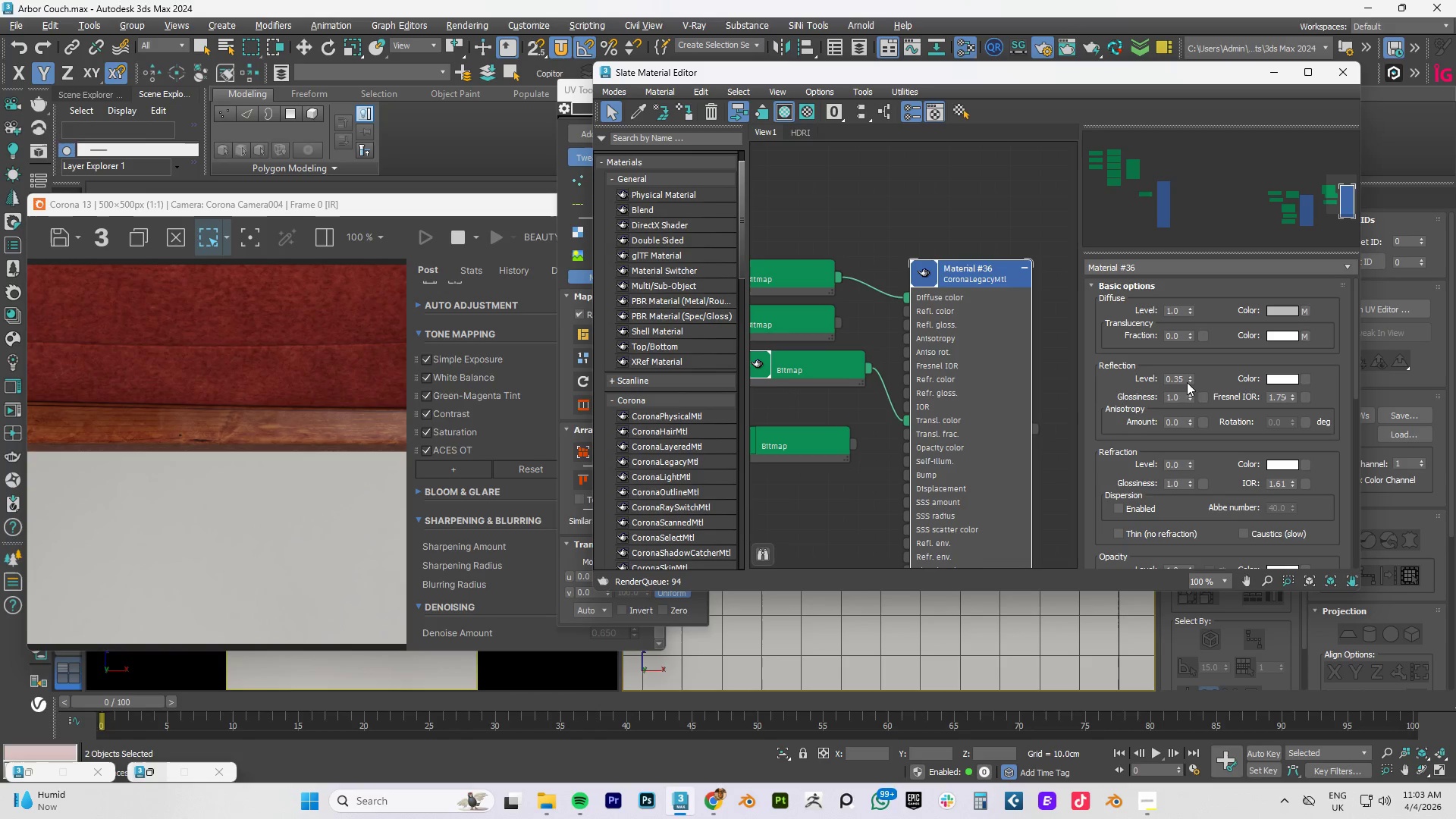 
left_click_drag(start_coordinate=[1188, 381], to_coordinate=[1217, 291])
 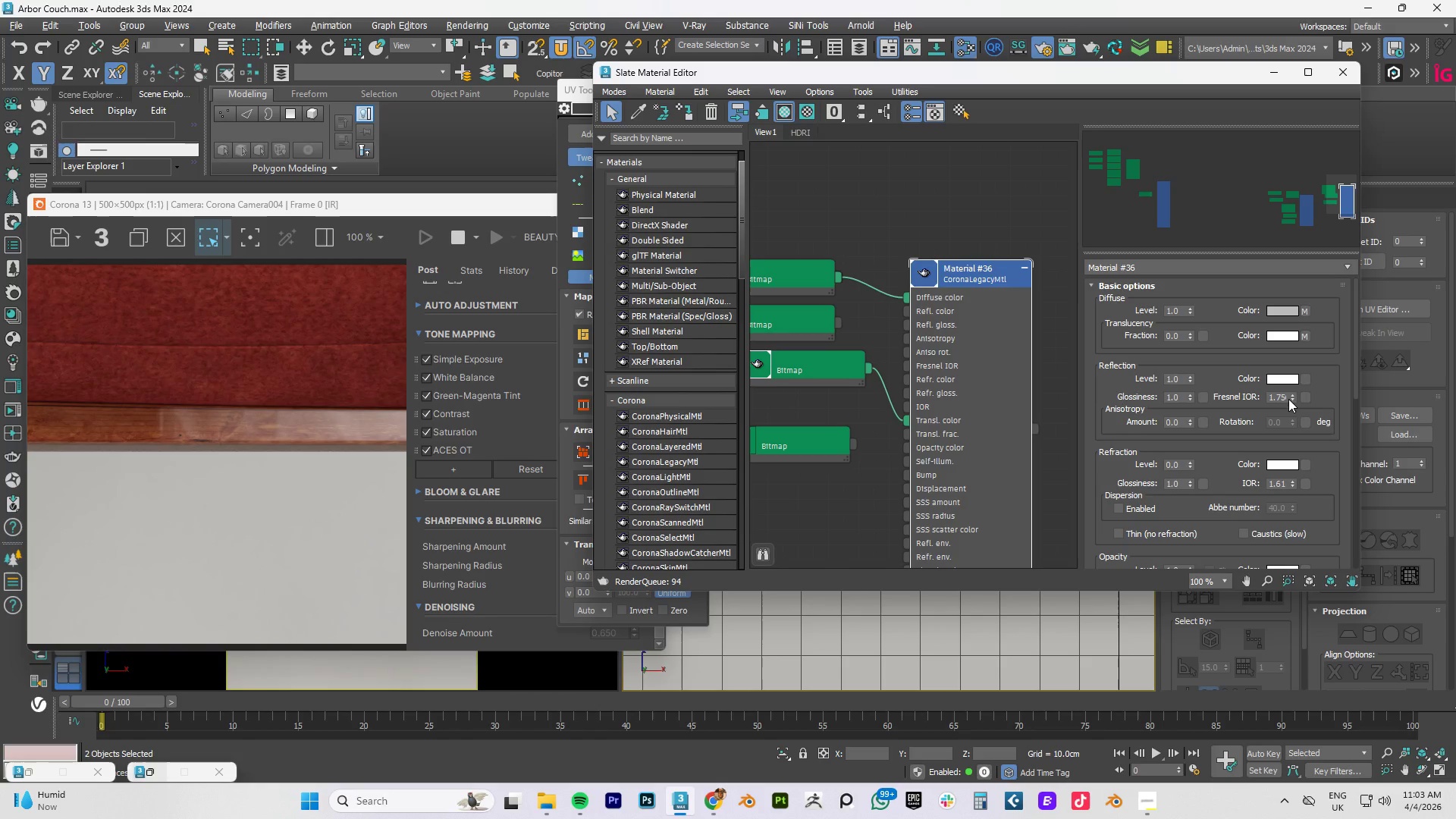 
left_click_drag(start_coordinate=[1291, 396], to_coordinate=[1298, 404])
 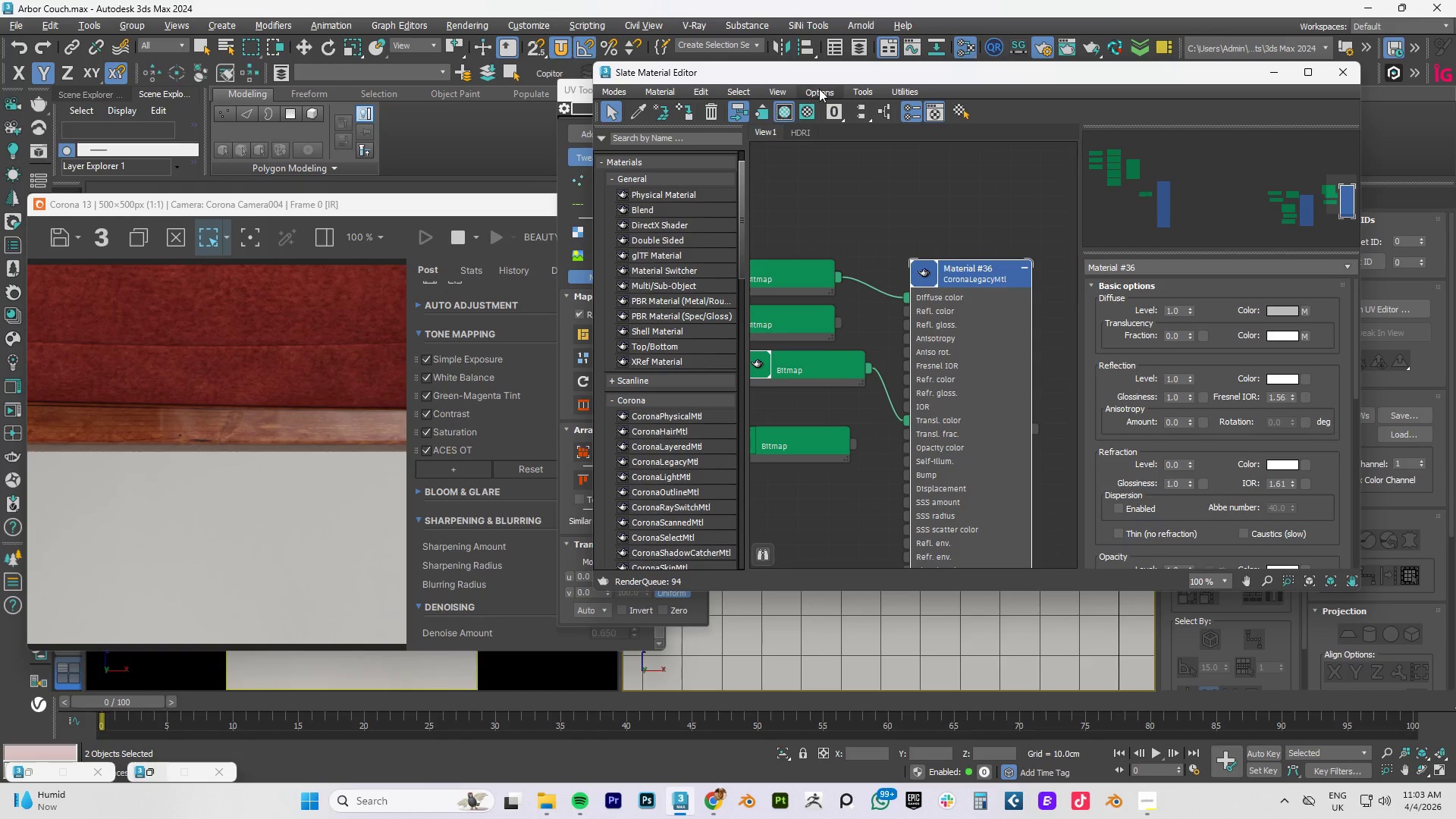 
left_click_drag(start_coordinate=[874, 73], to_coordinate=[960, 190])
 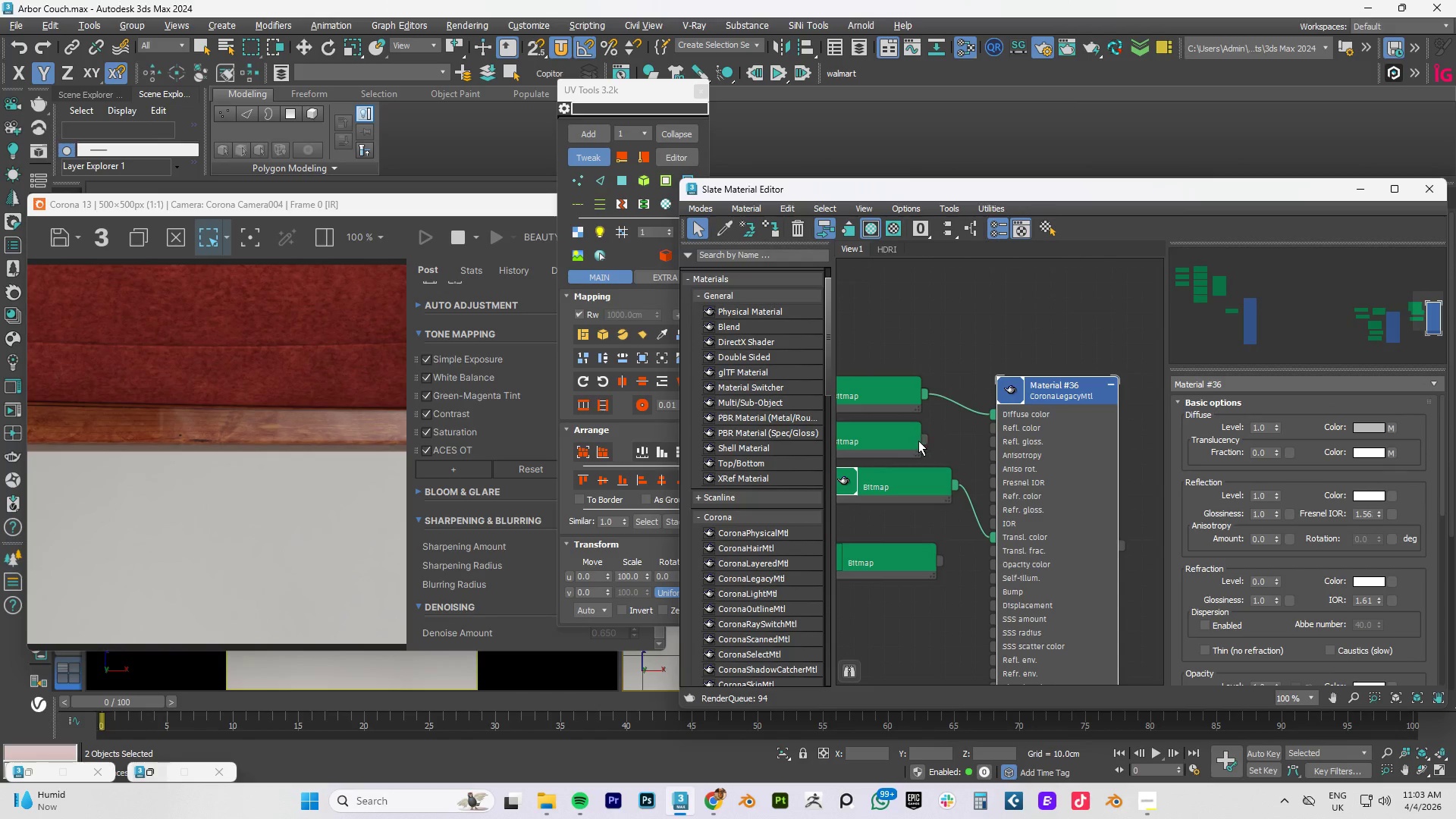 
left_click_drag(start_coordinate=[921, 441], to_coordinate=[993, 441])
 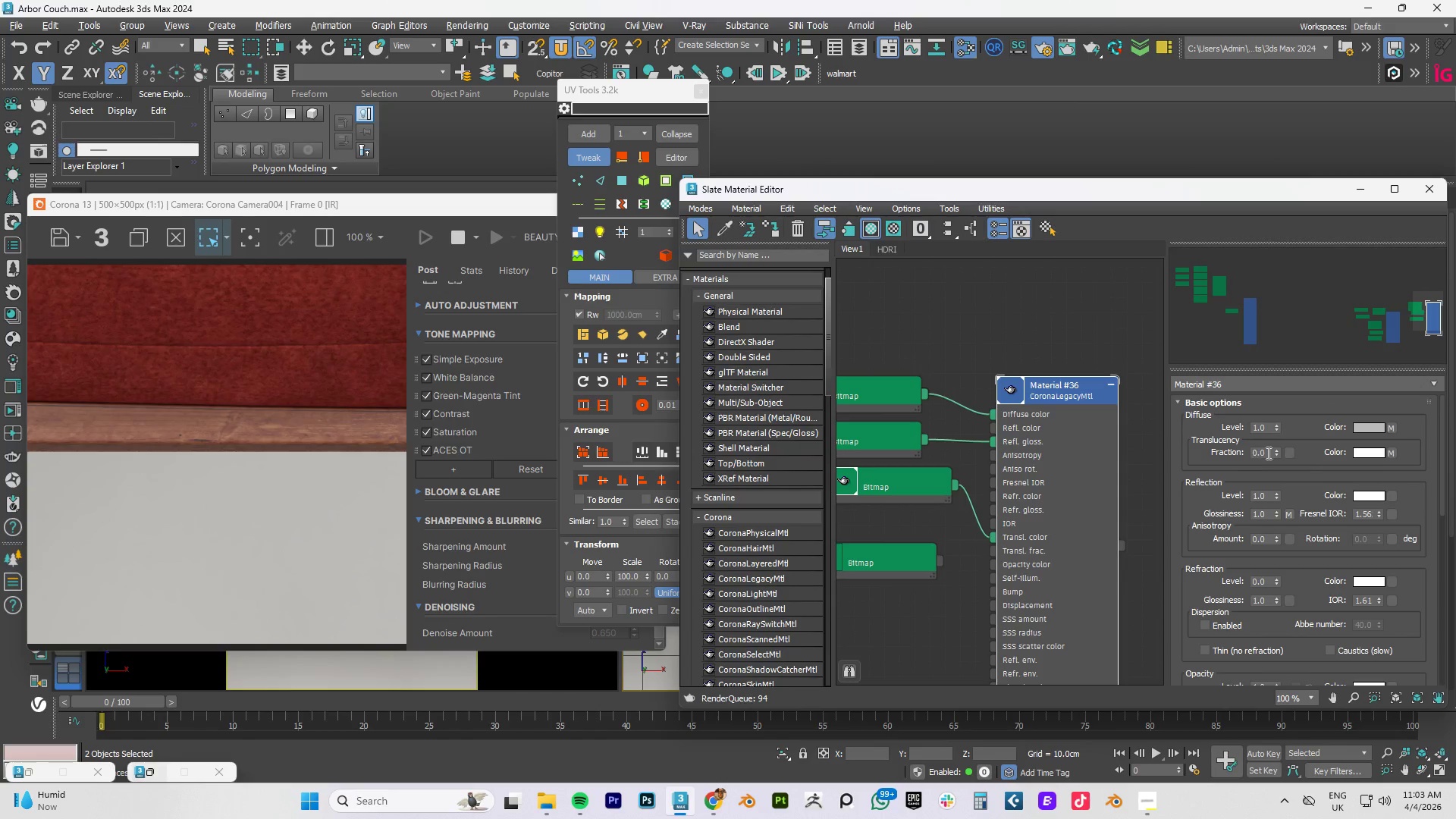 
left_click([880, 435])
 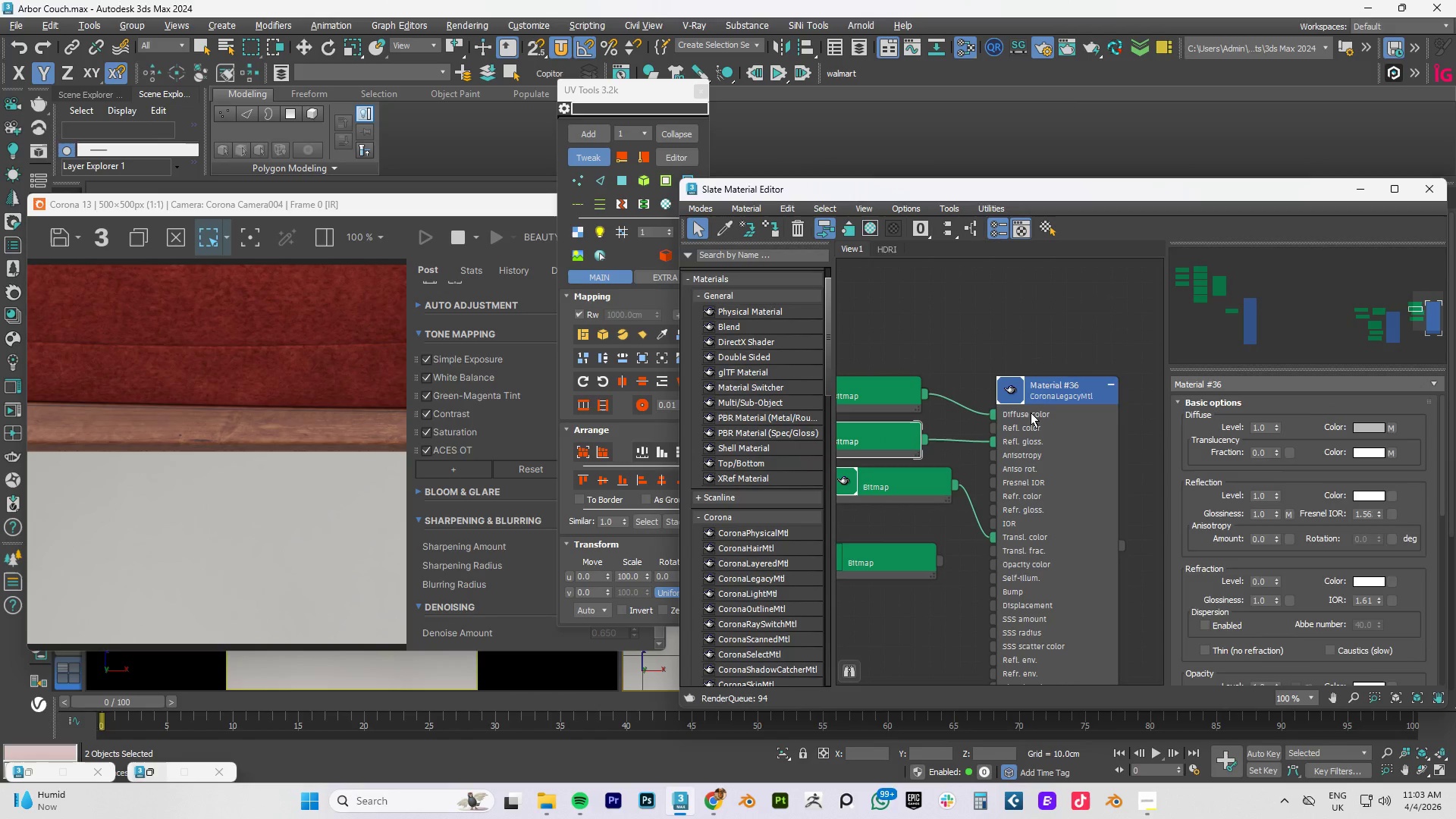 
left_click([1043, 381])
 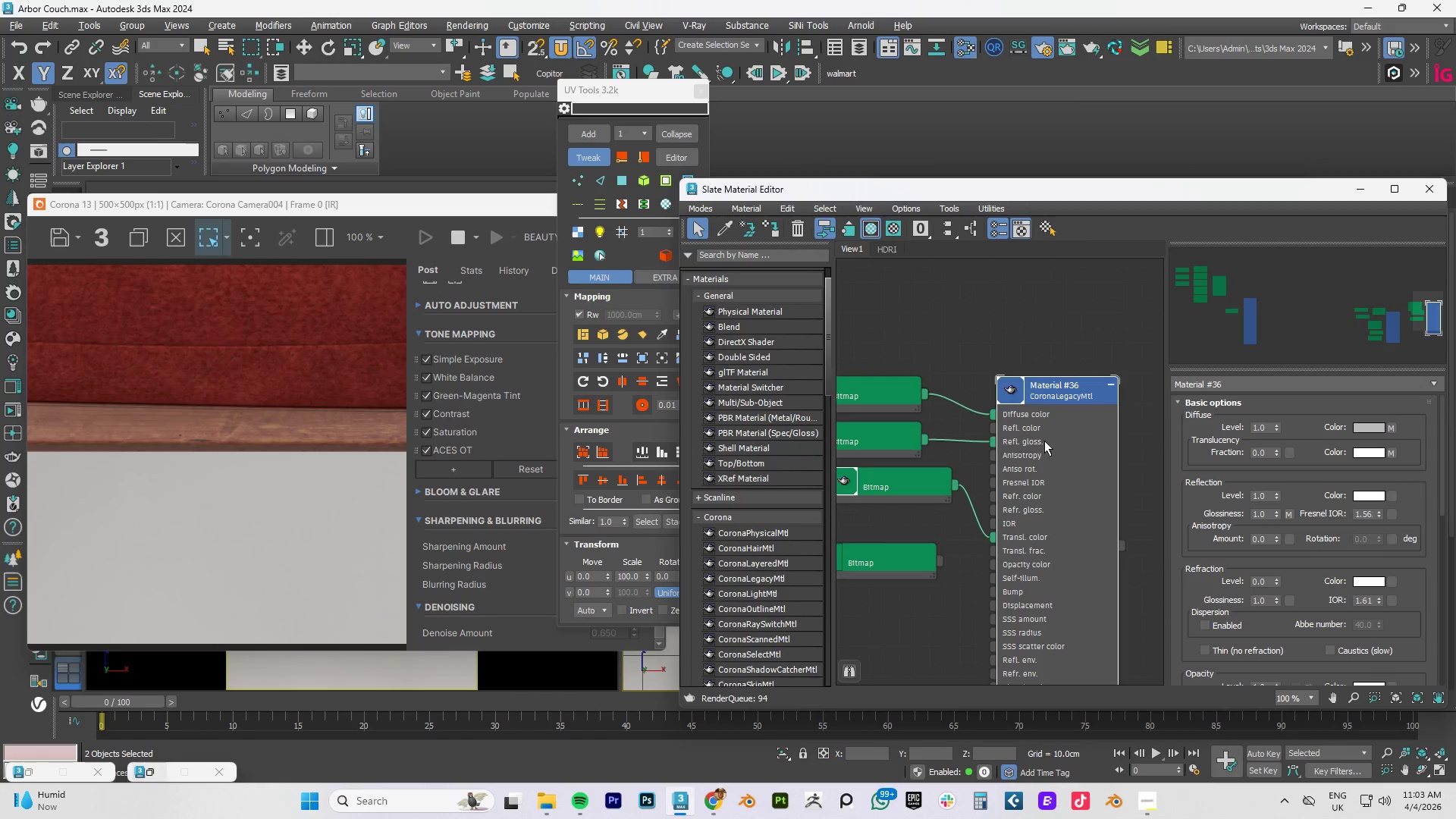 
left_click([902, 442])
 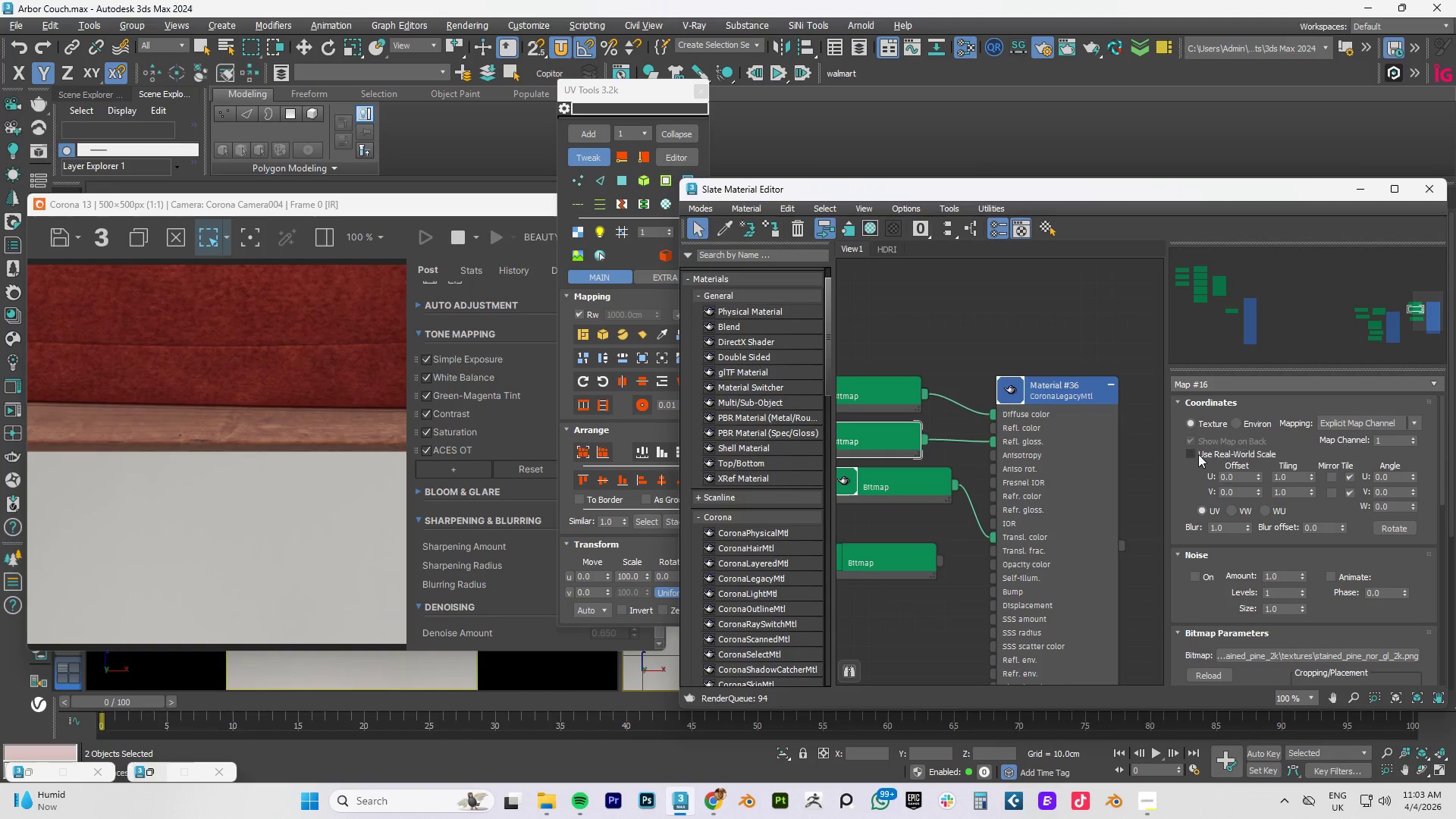 
left_click([1188, 456])
 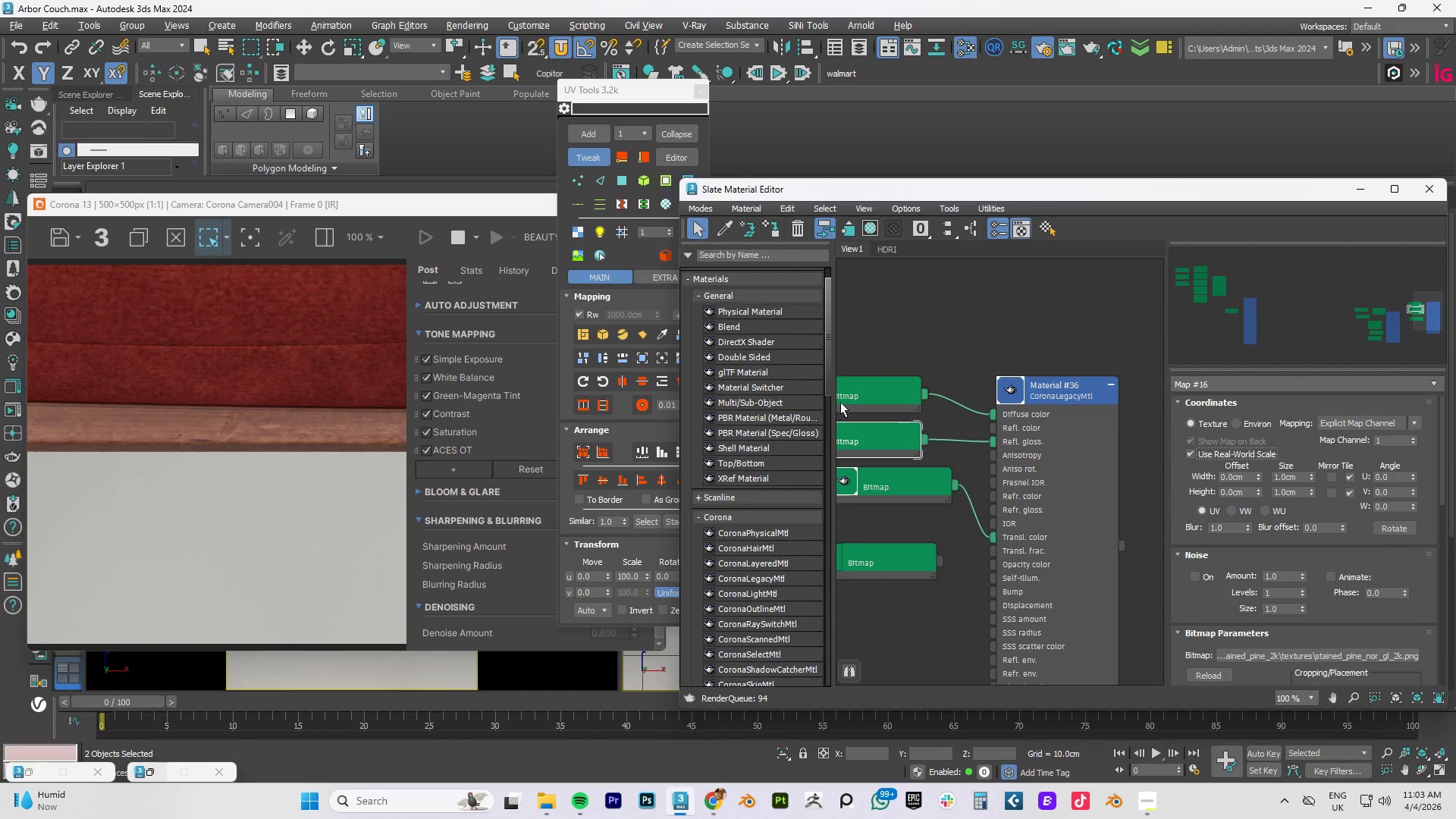 
left_click([863, 388])
 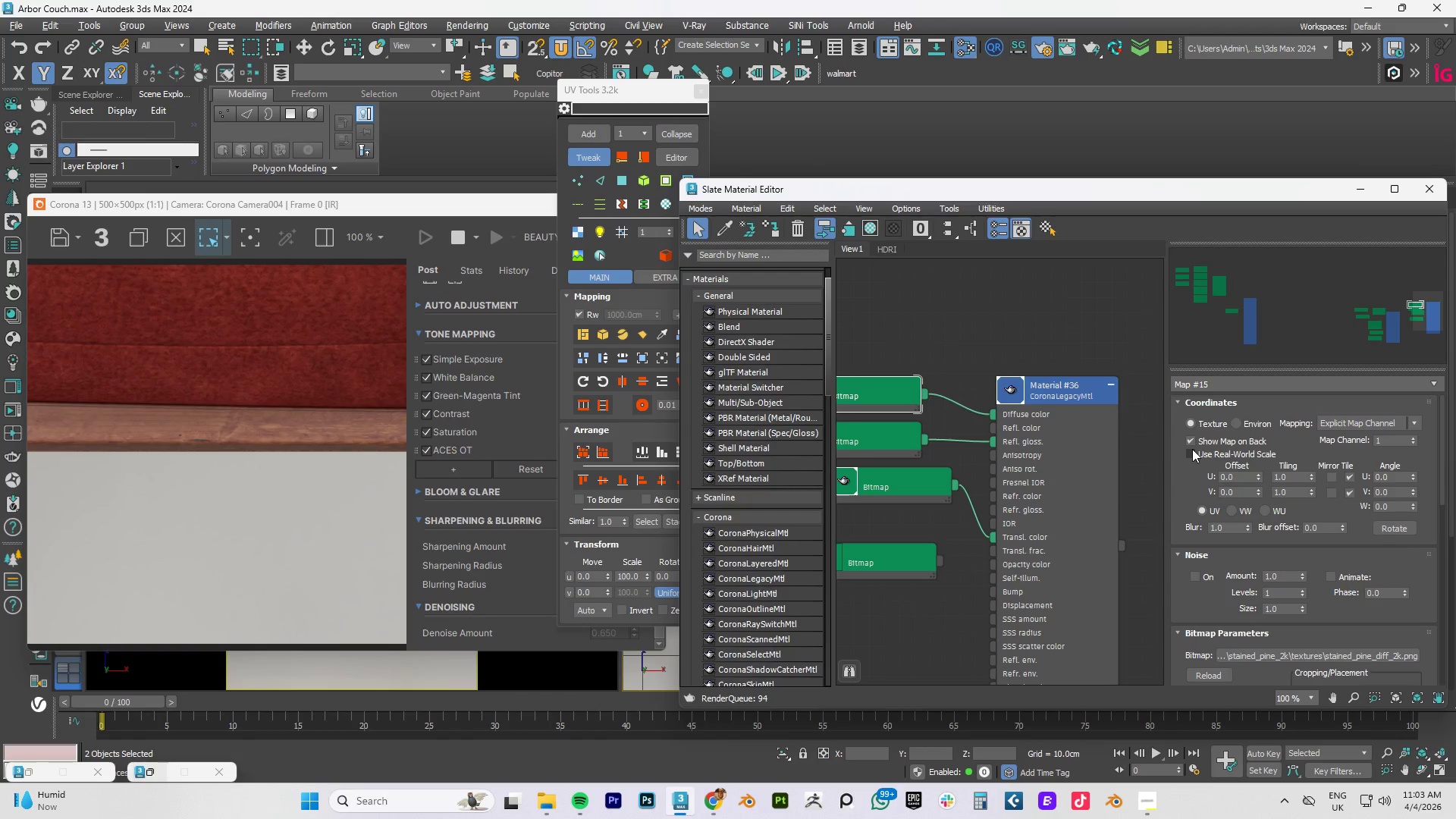 
left_click([1191, 454])
 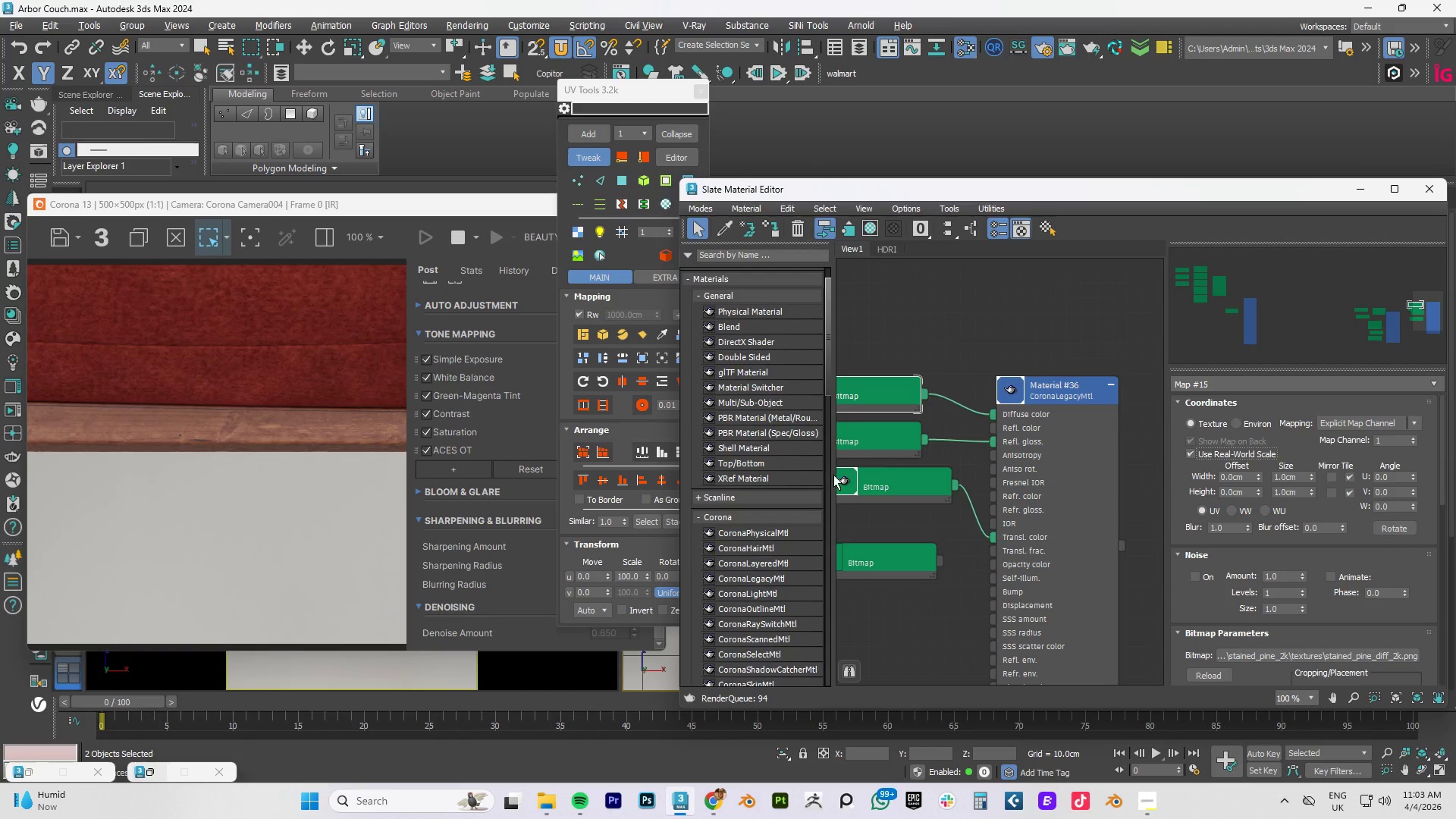 
left_click([886, 491])
 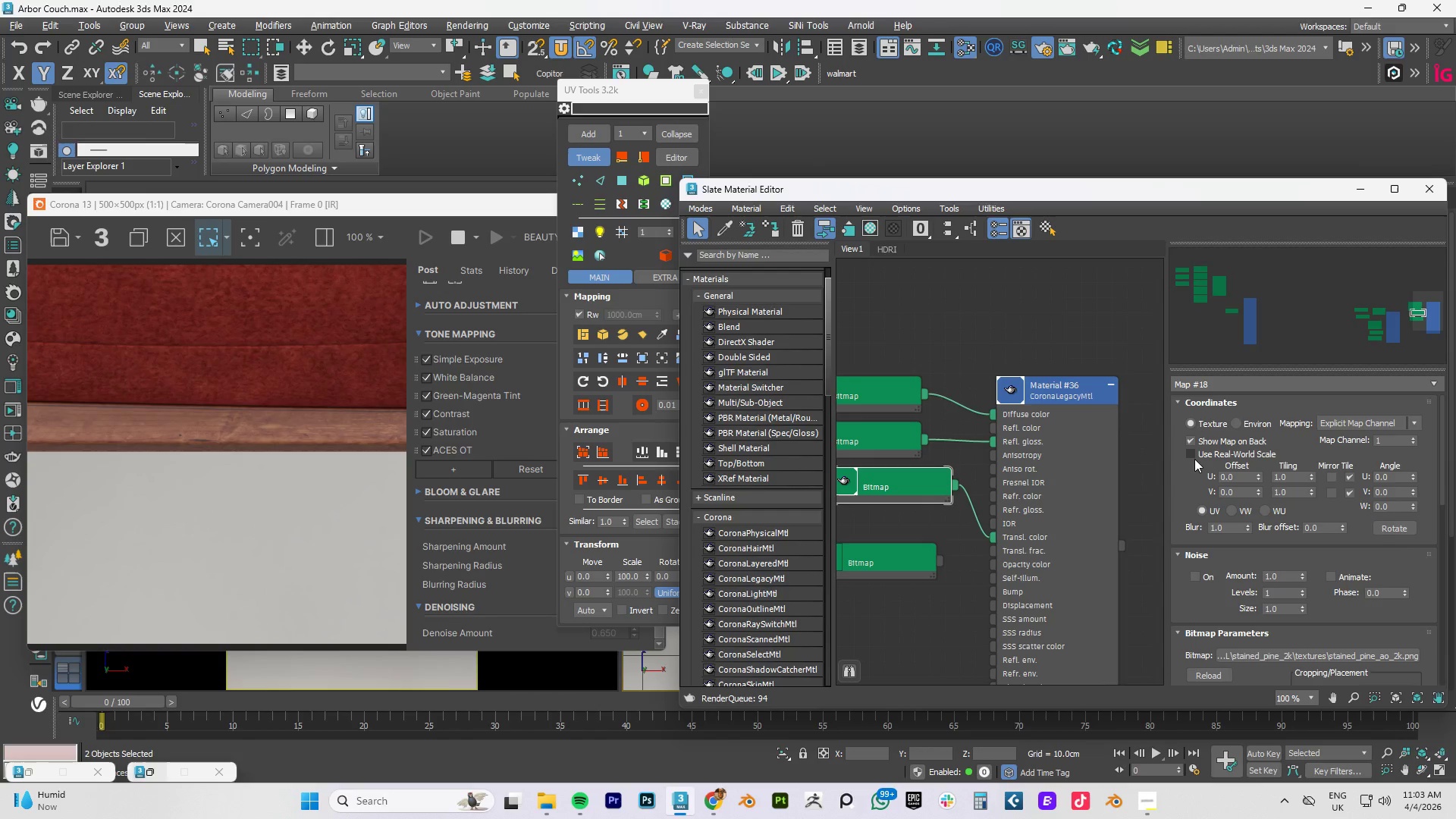 
left_click([1193, 453])
 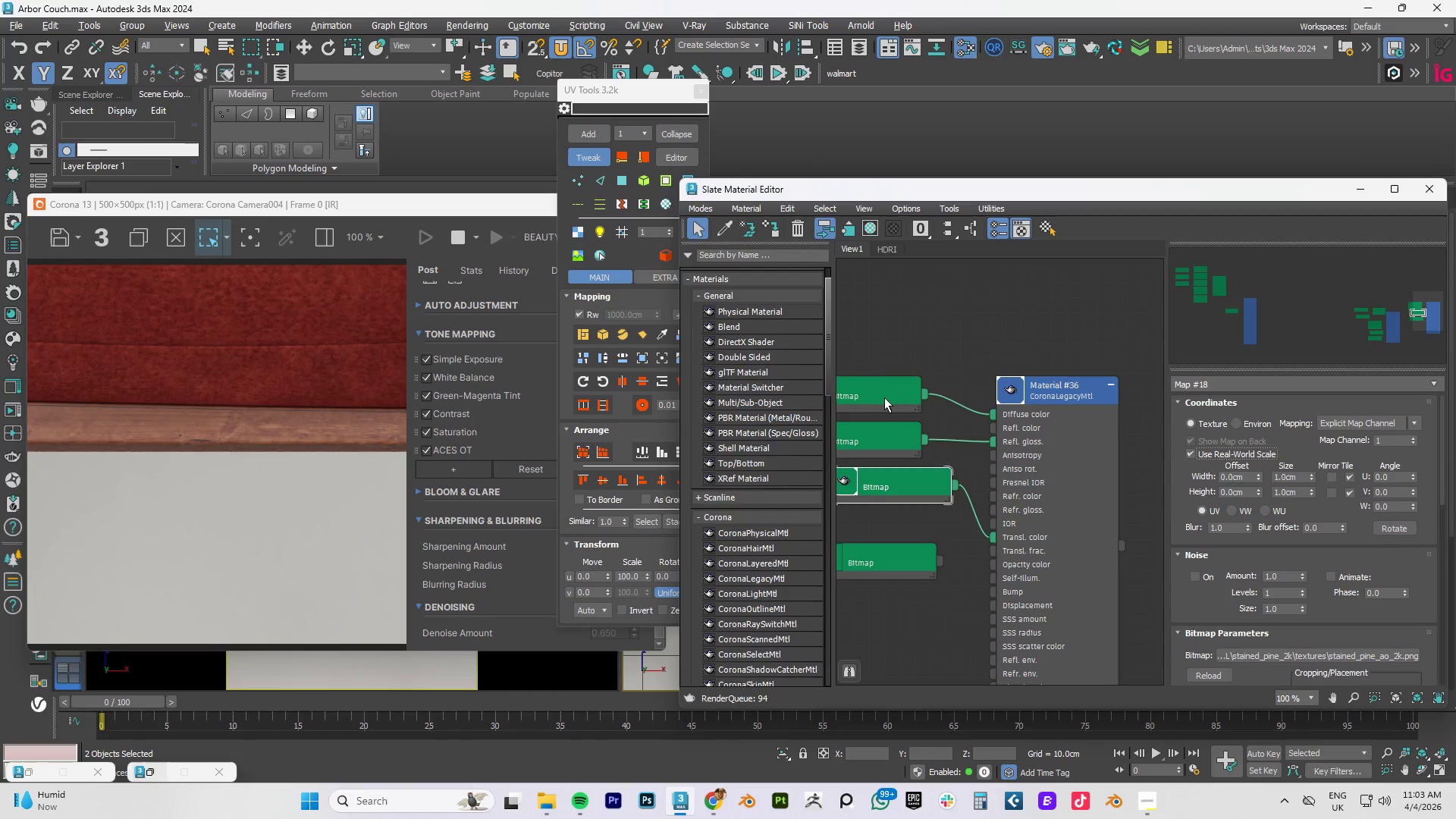 
double_click([888, 435])
 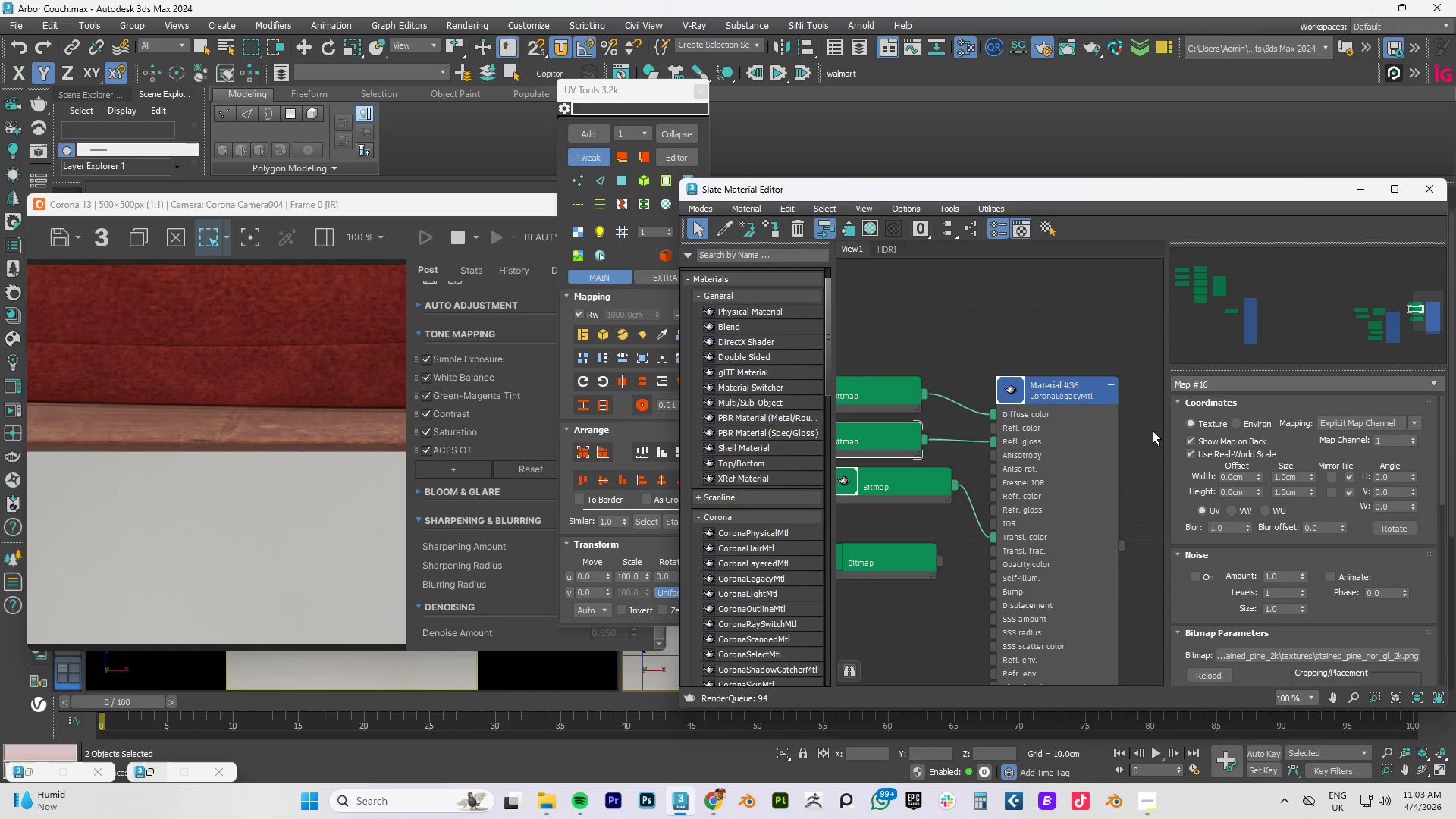 
left_click([1060, 394])
 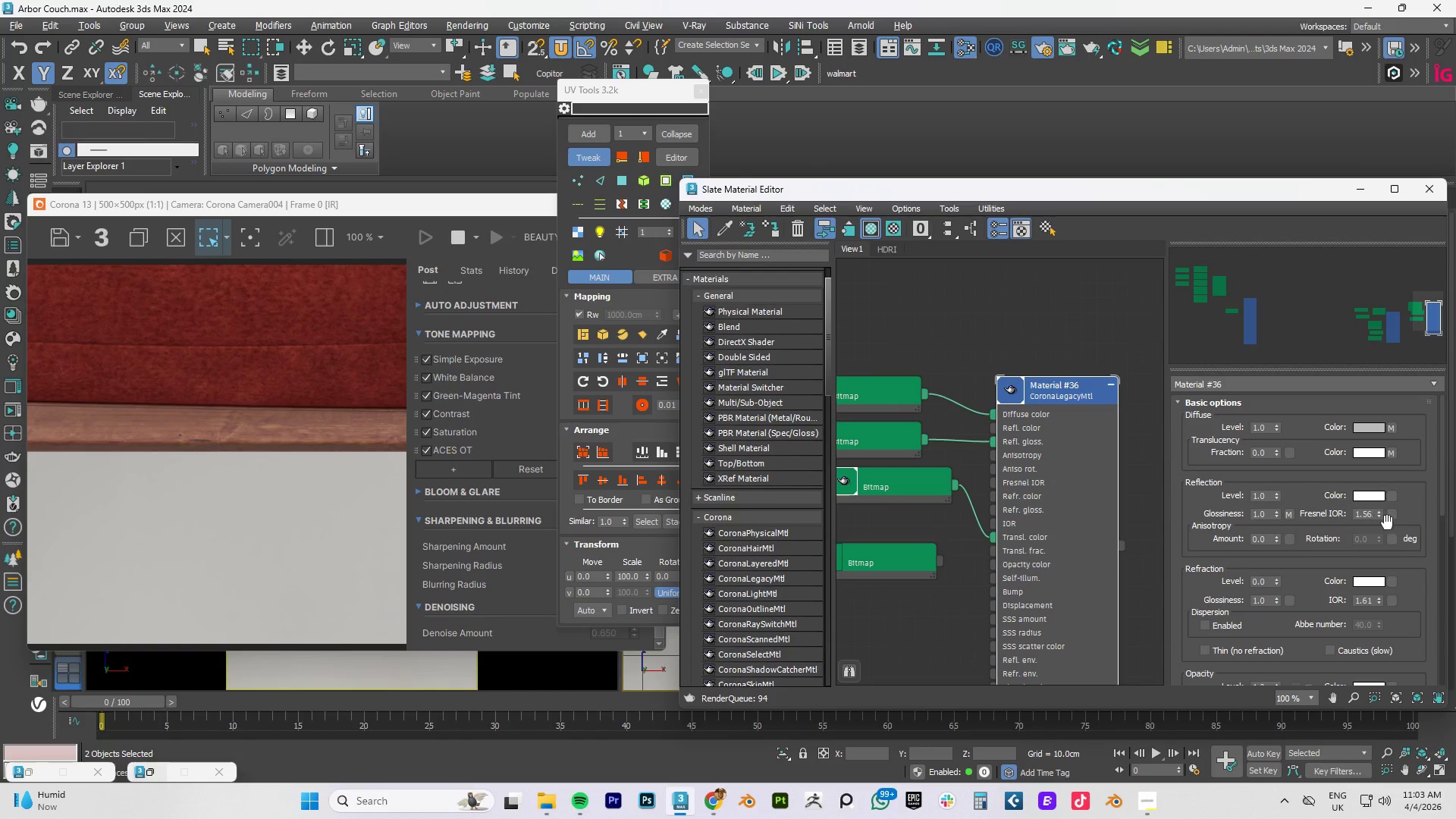 
left_click_drag(start_coordinate=[1382, 514], to_coordinate=[1384, 525])
 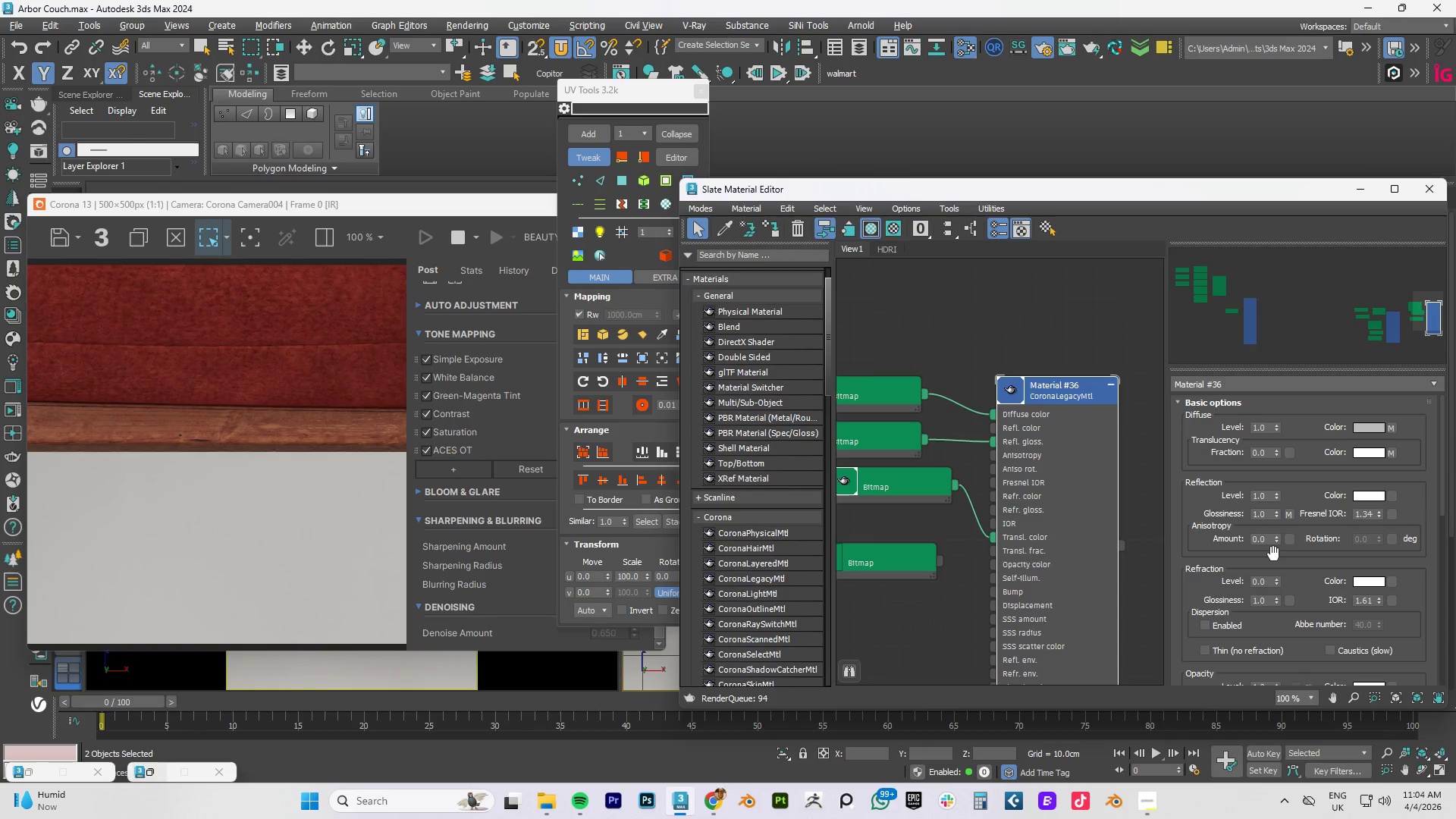 
mouse_move([1296, 588])
 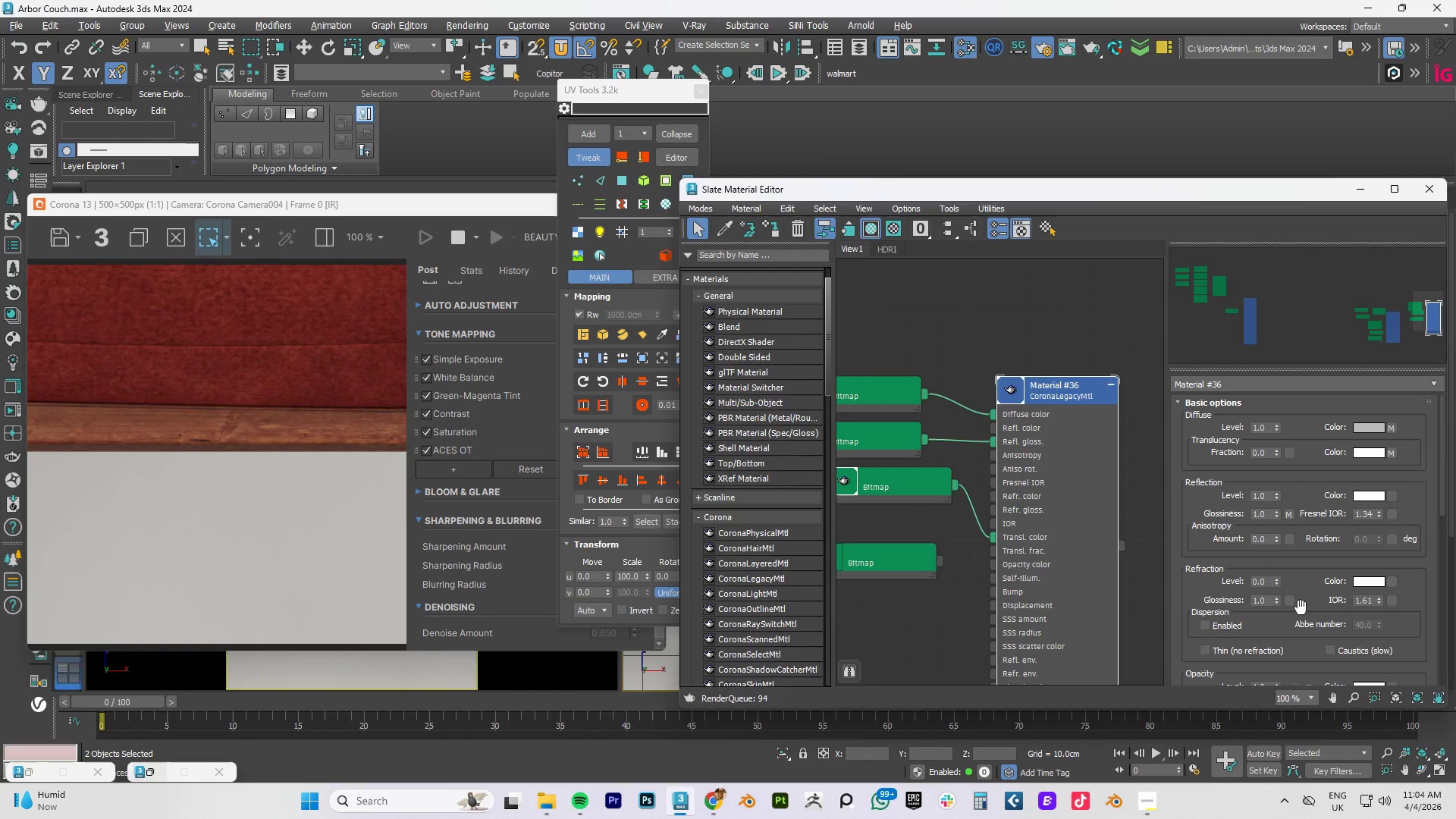 
scroll: coordinate [1311, 598], scroll_direction: down, amount: 7.0
 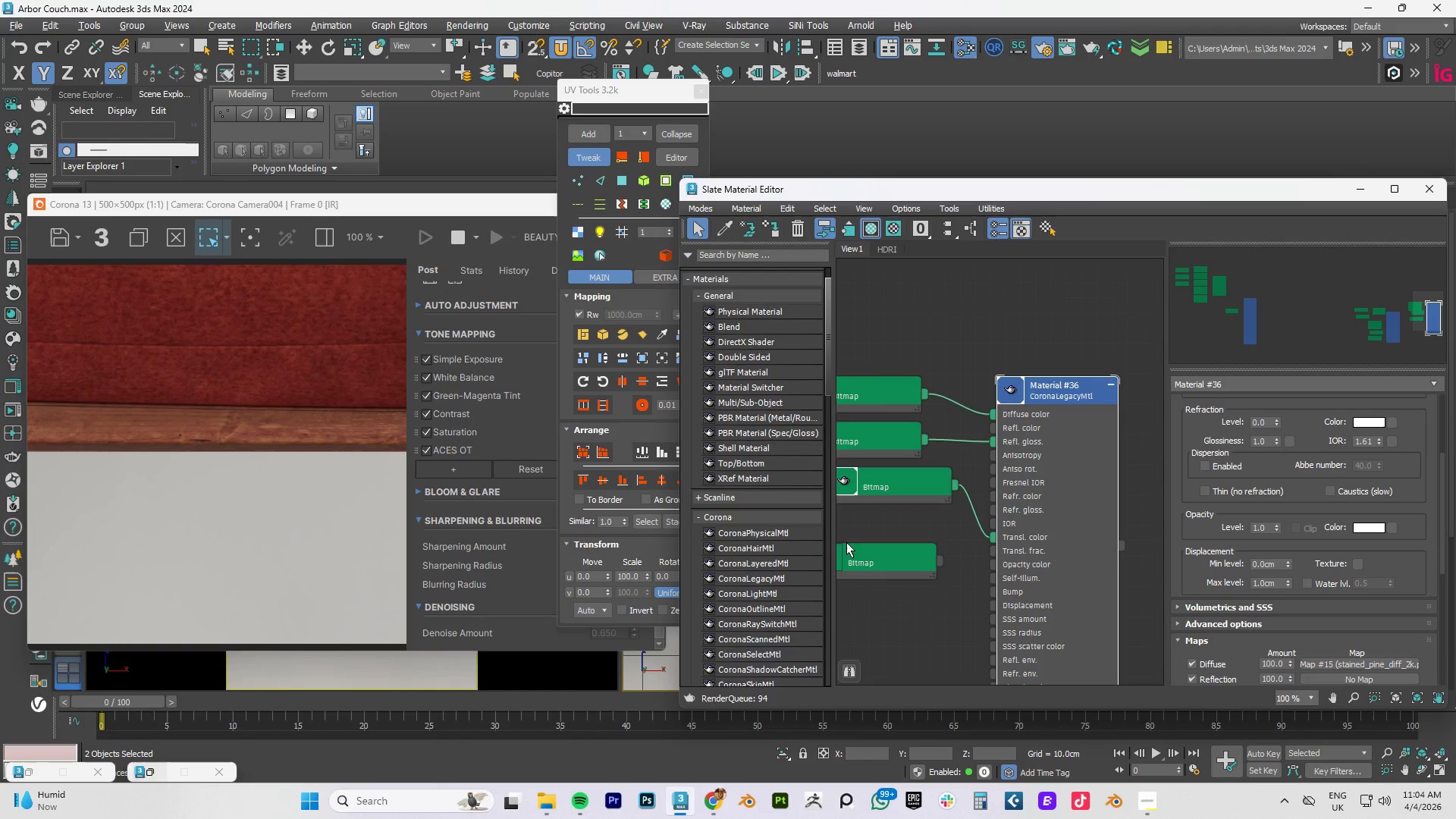 
left_click_drag(start_coordinate=[937, 557], to_coordinate=[997, 609])
 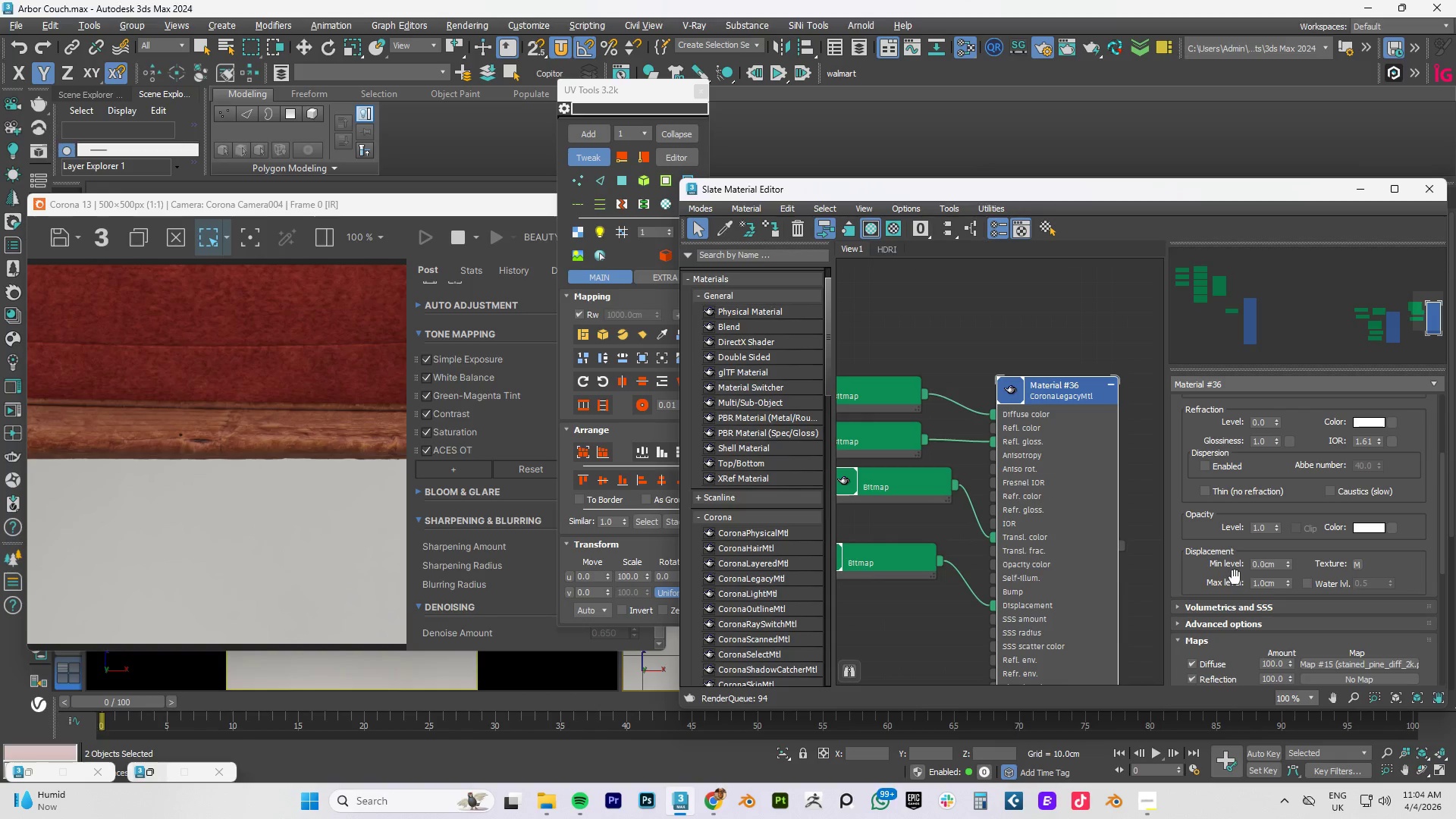 
double_click([1258, 584])
 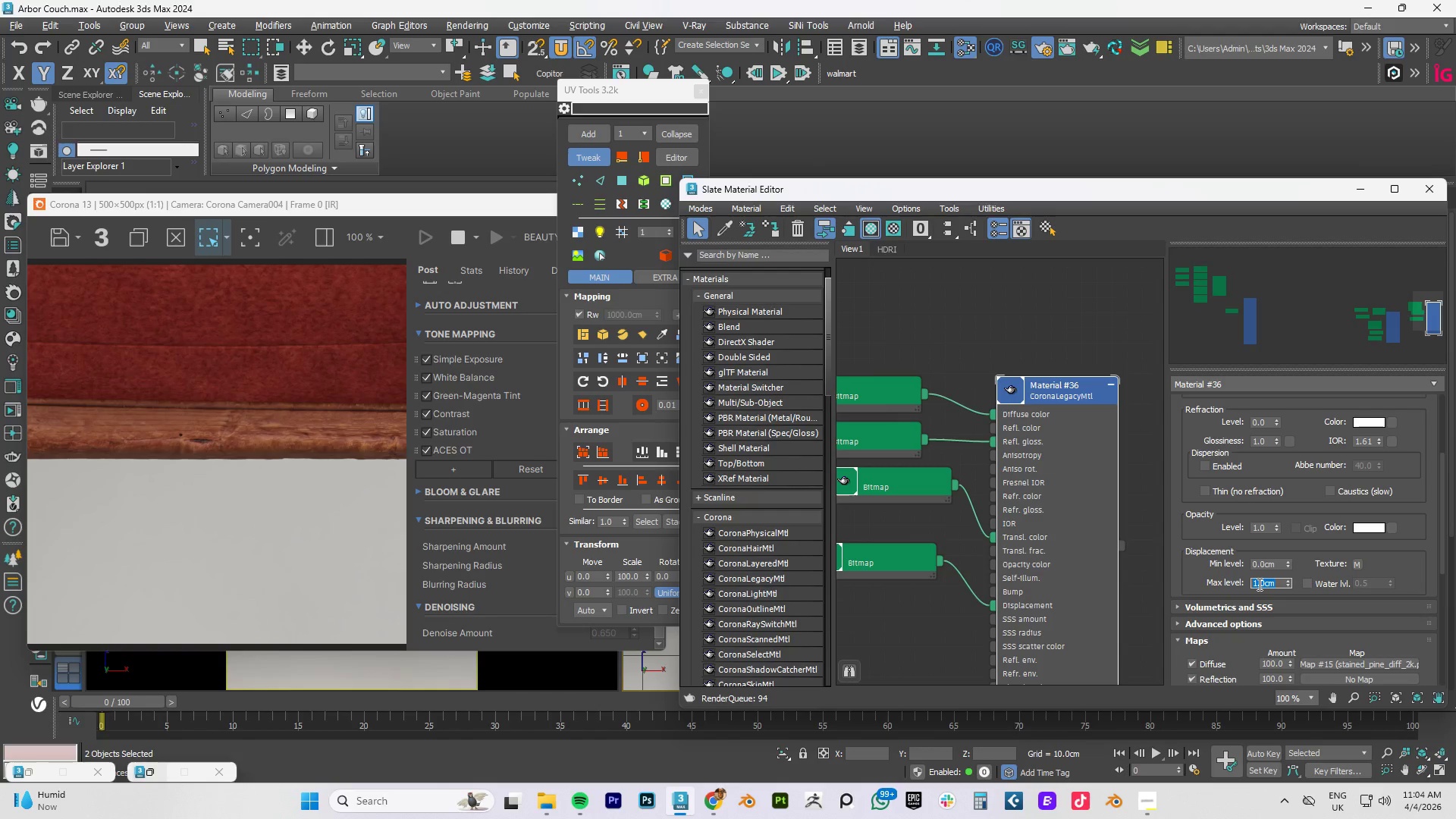 
key(NumpadDecimal)
 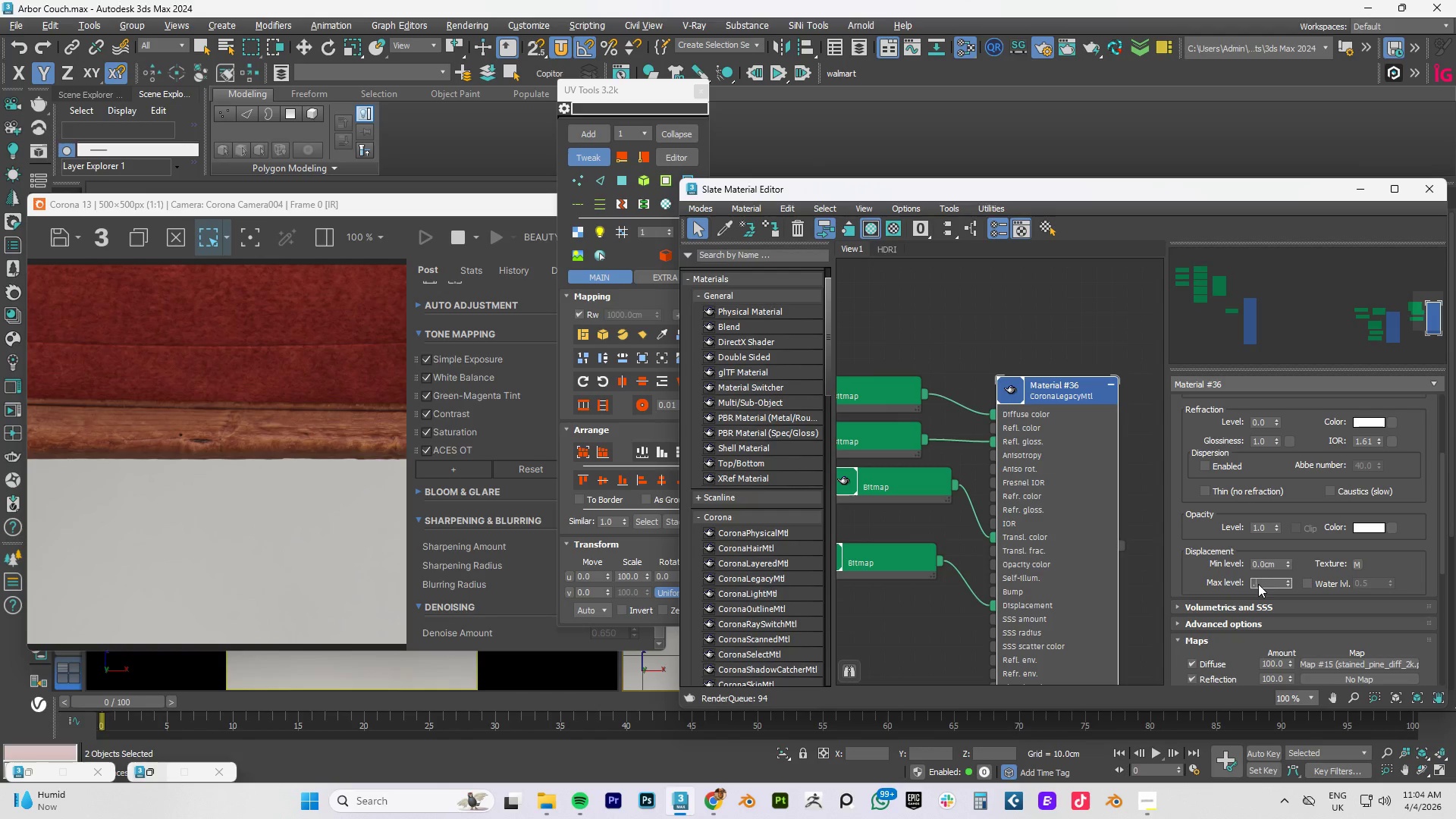 
key(Numpad5)
 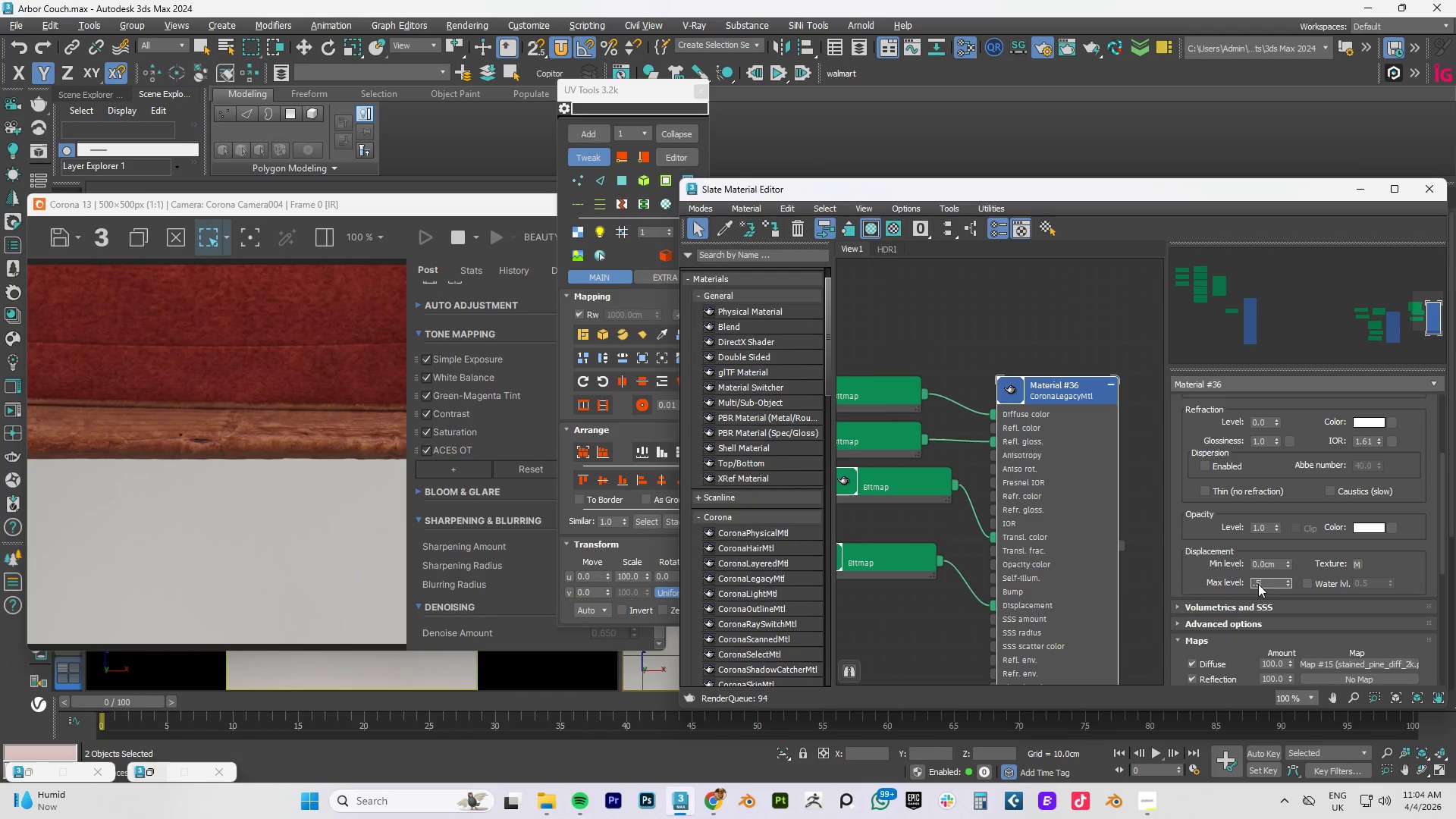 
key(NumpadEnter)
 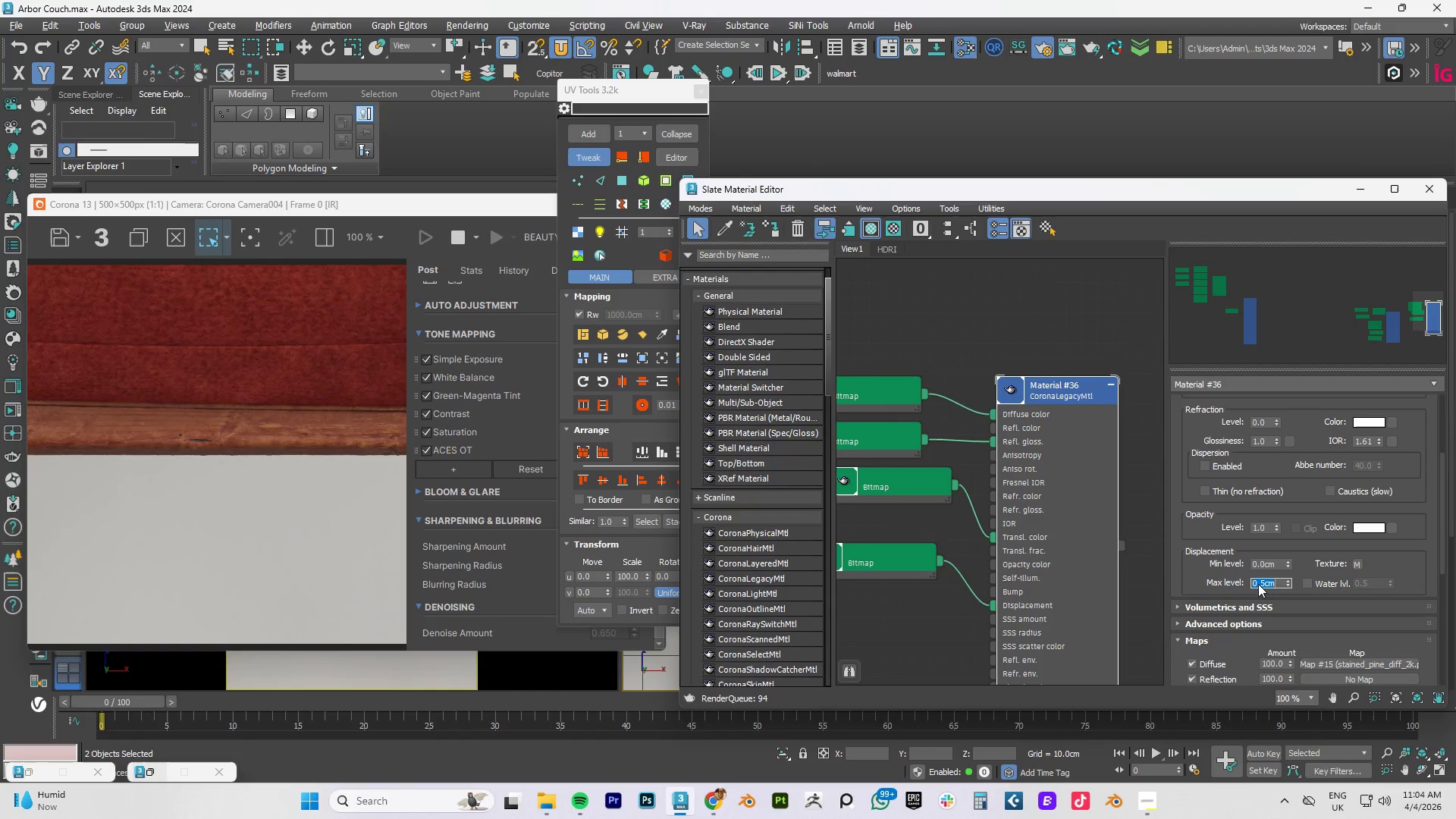 
key(NumpadDecimal)
 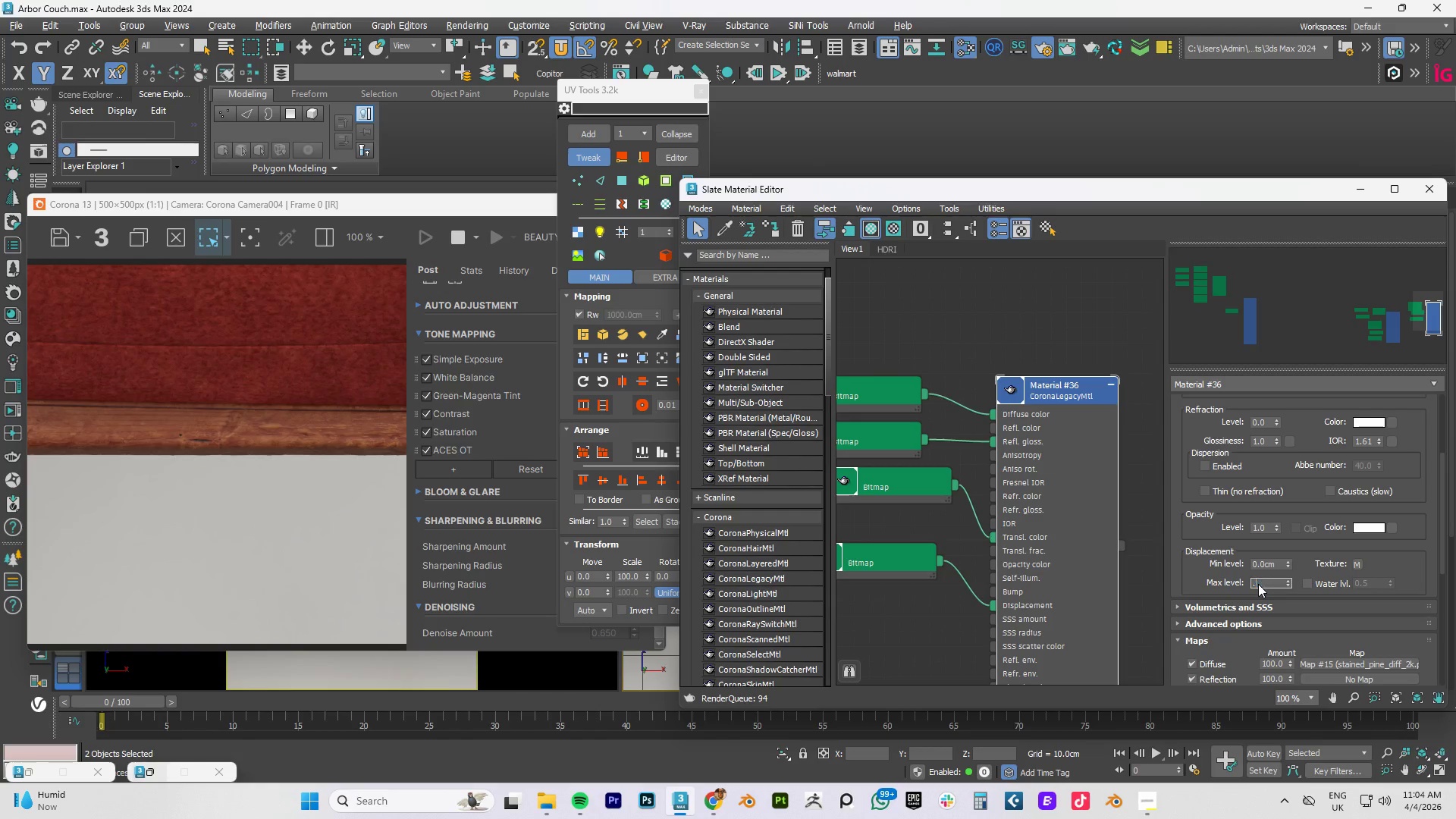 
key(Numpad2)
 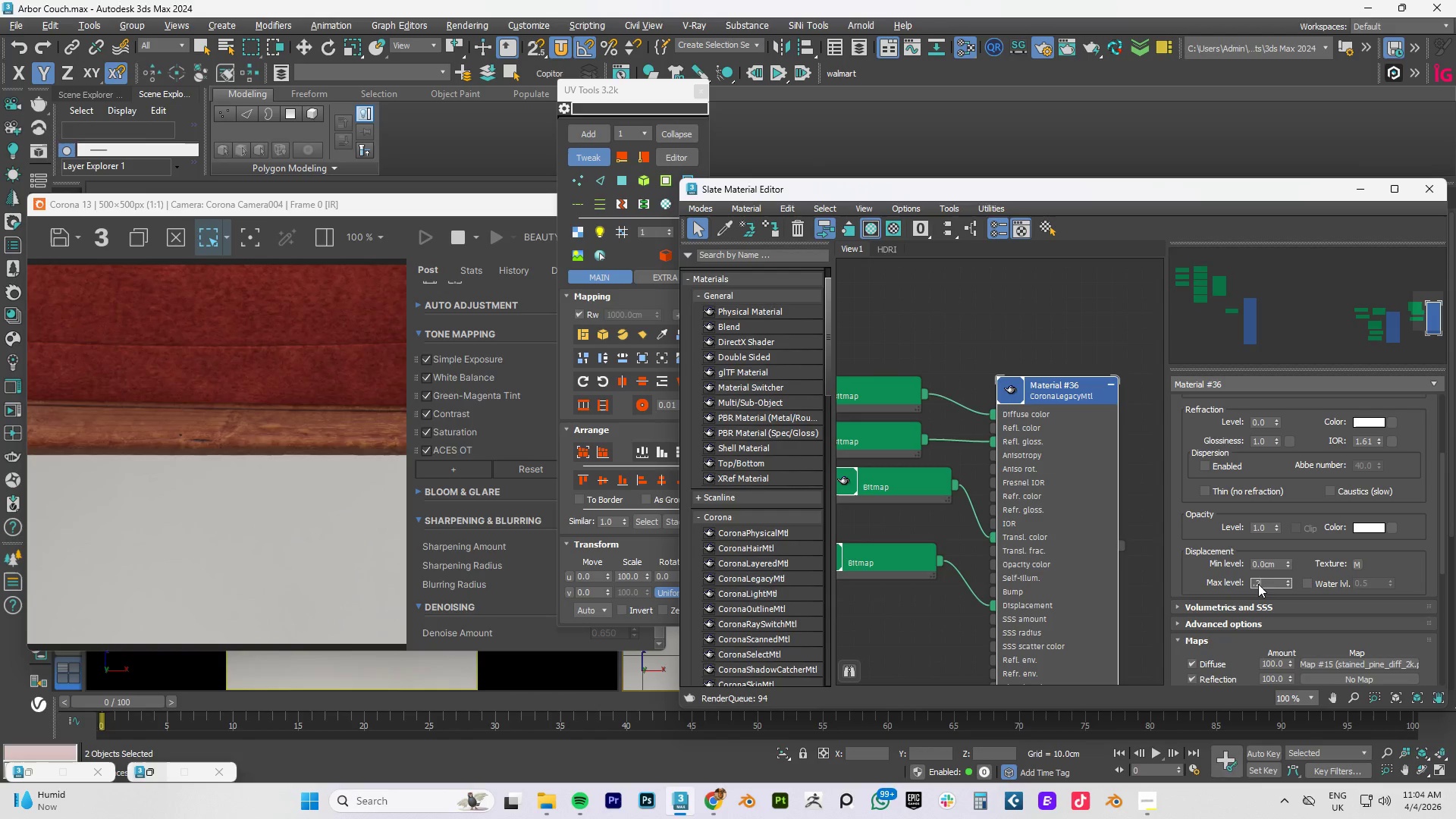 
key(NumpadEnter)
 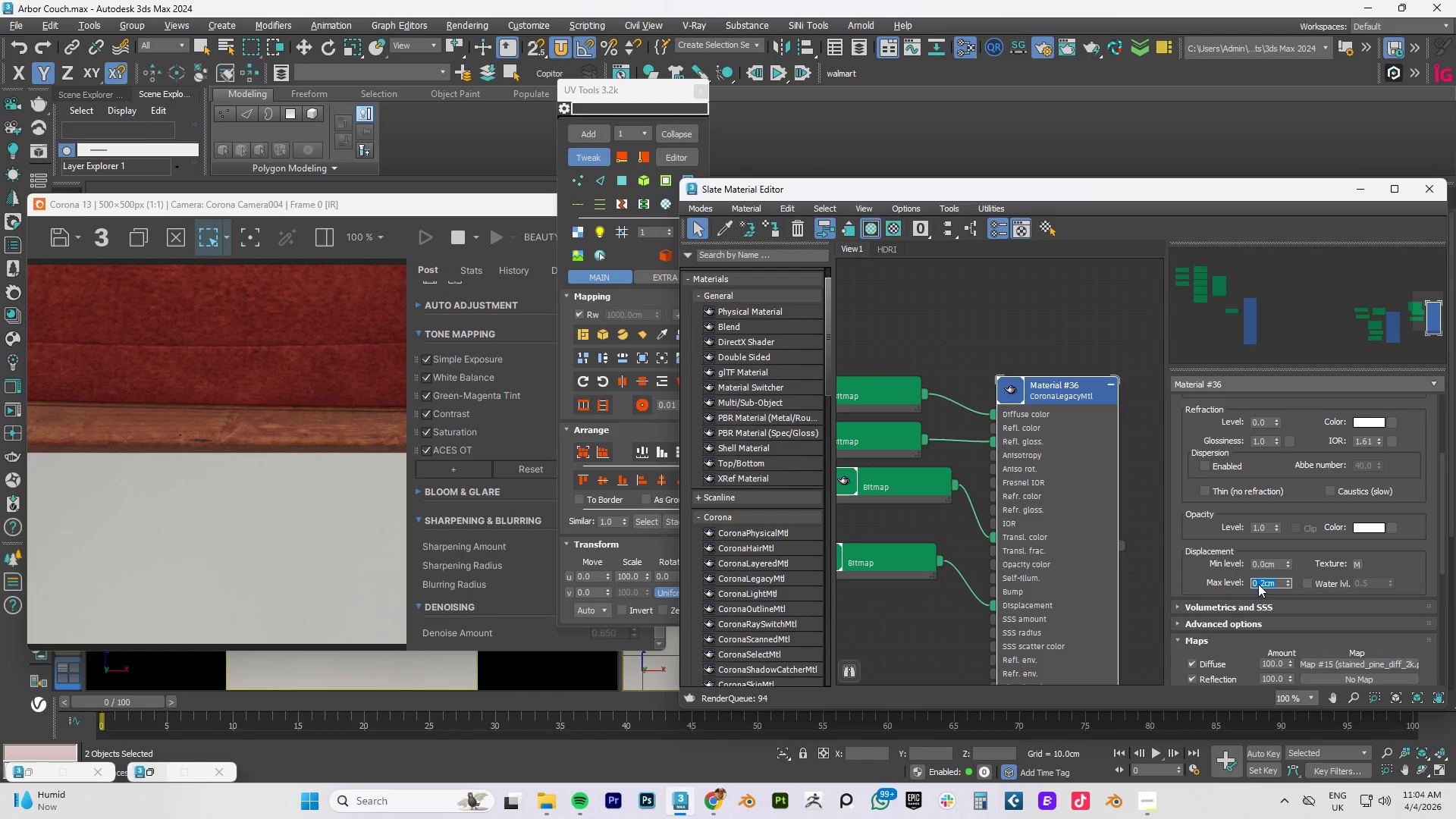 
key(NumpadDecimal)
 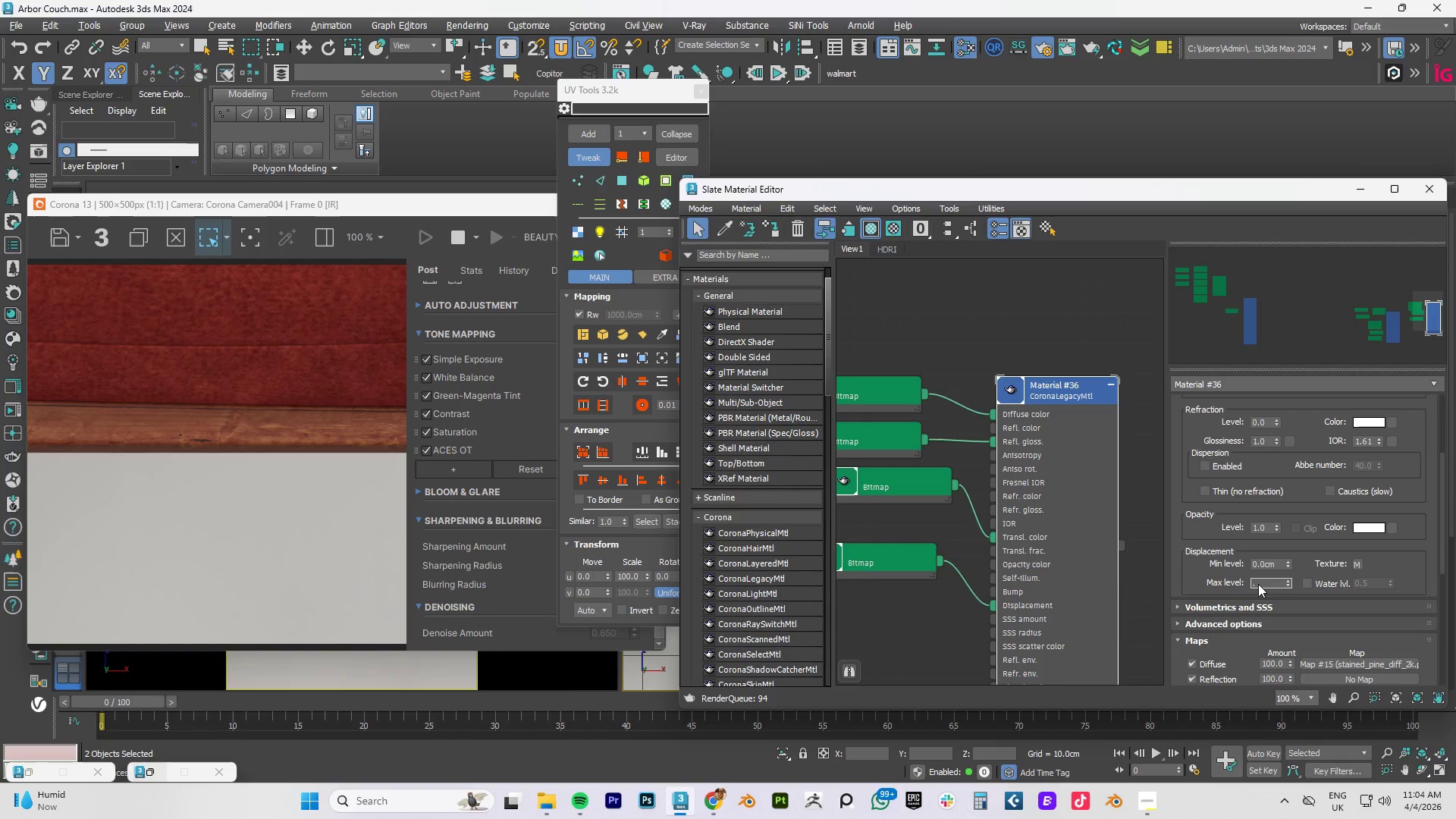 
key(Numpad0)
 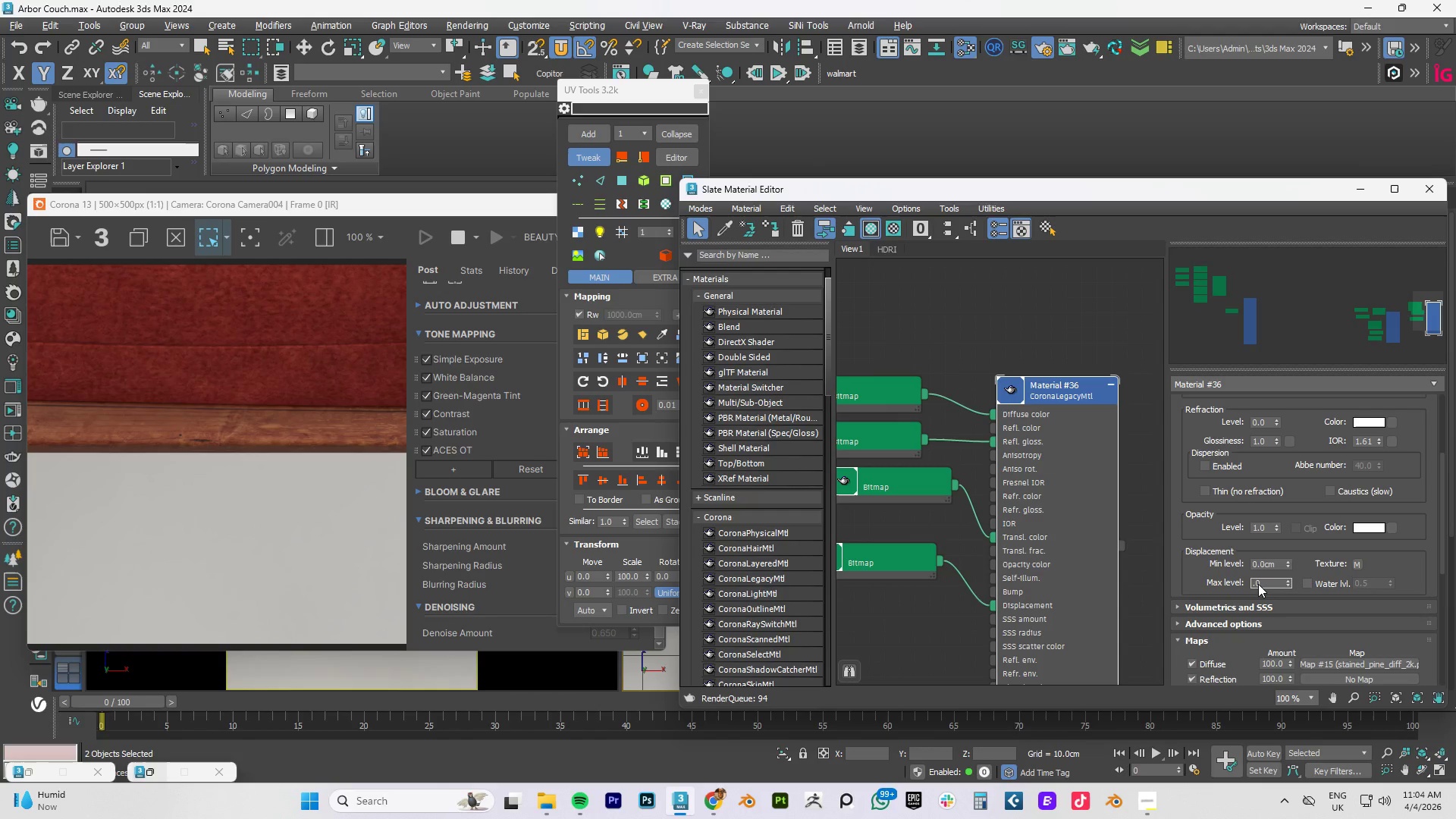 
key(Numpad1)
 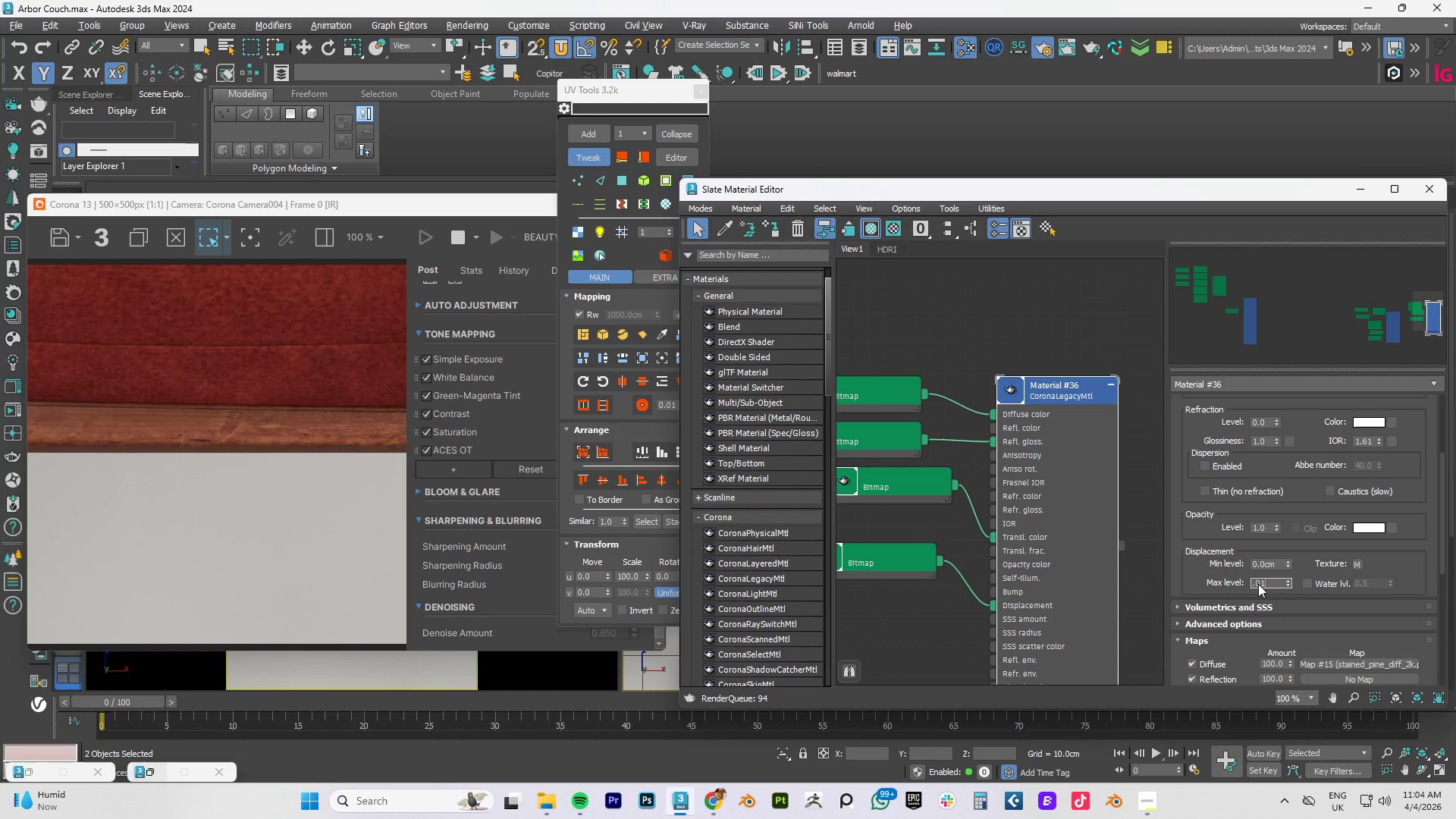 
key(Numpad2)
 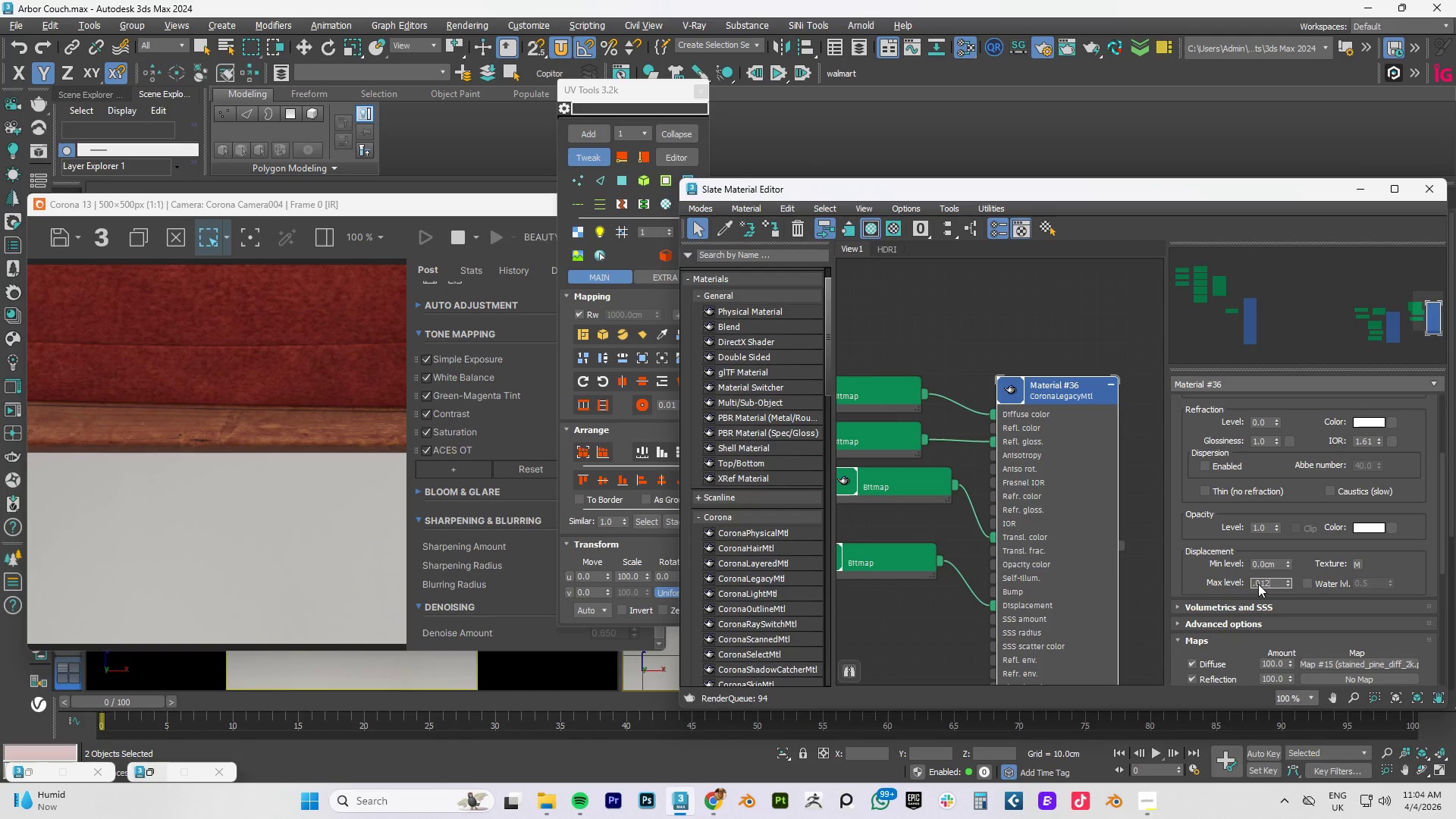 
key(NumpadEnter)
 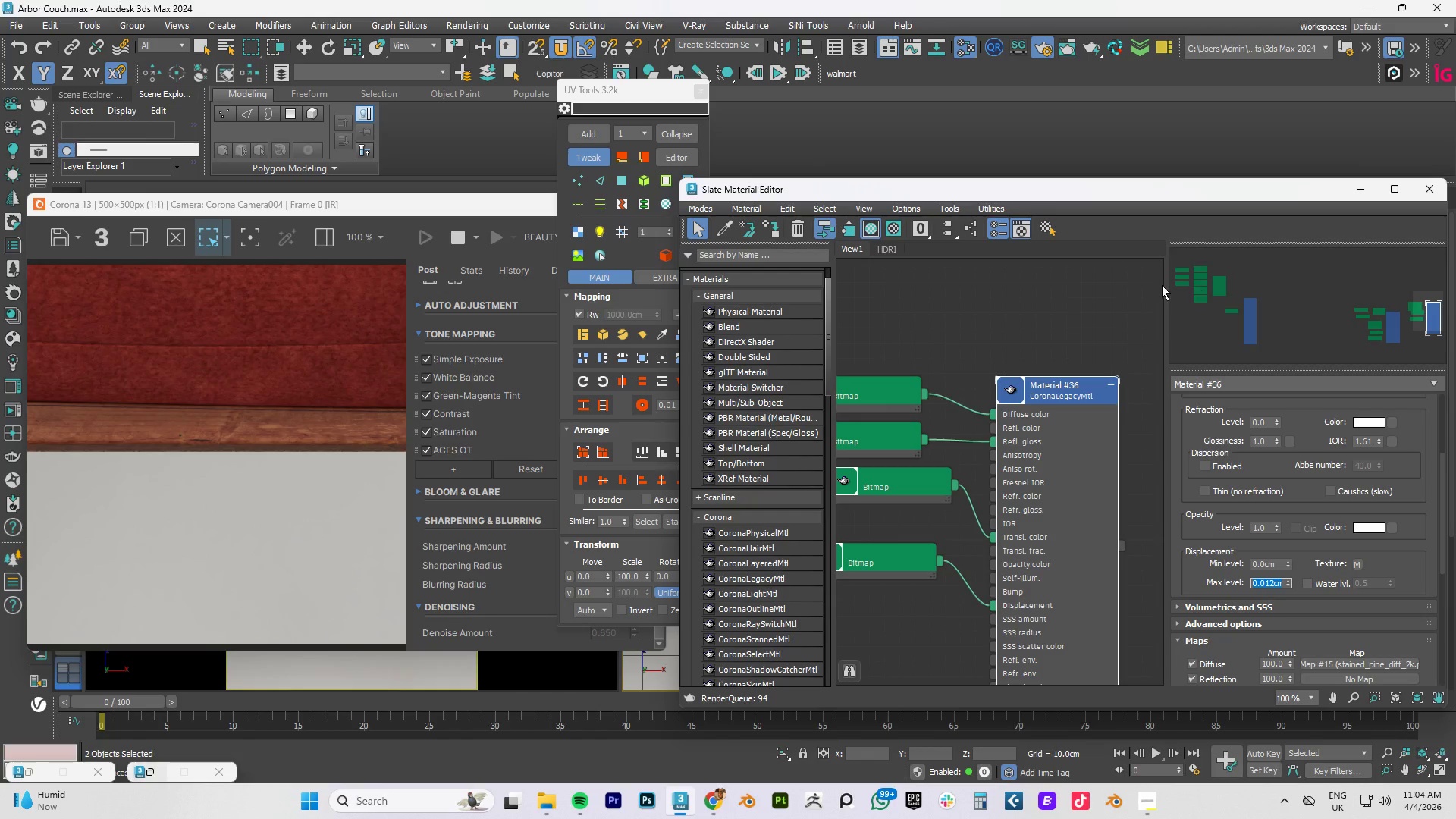 
left_click([1007, 345])
 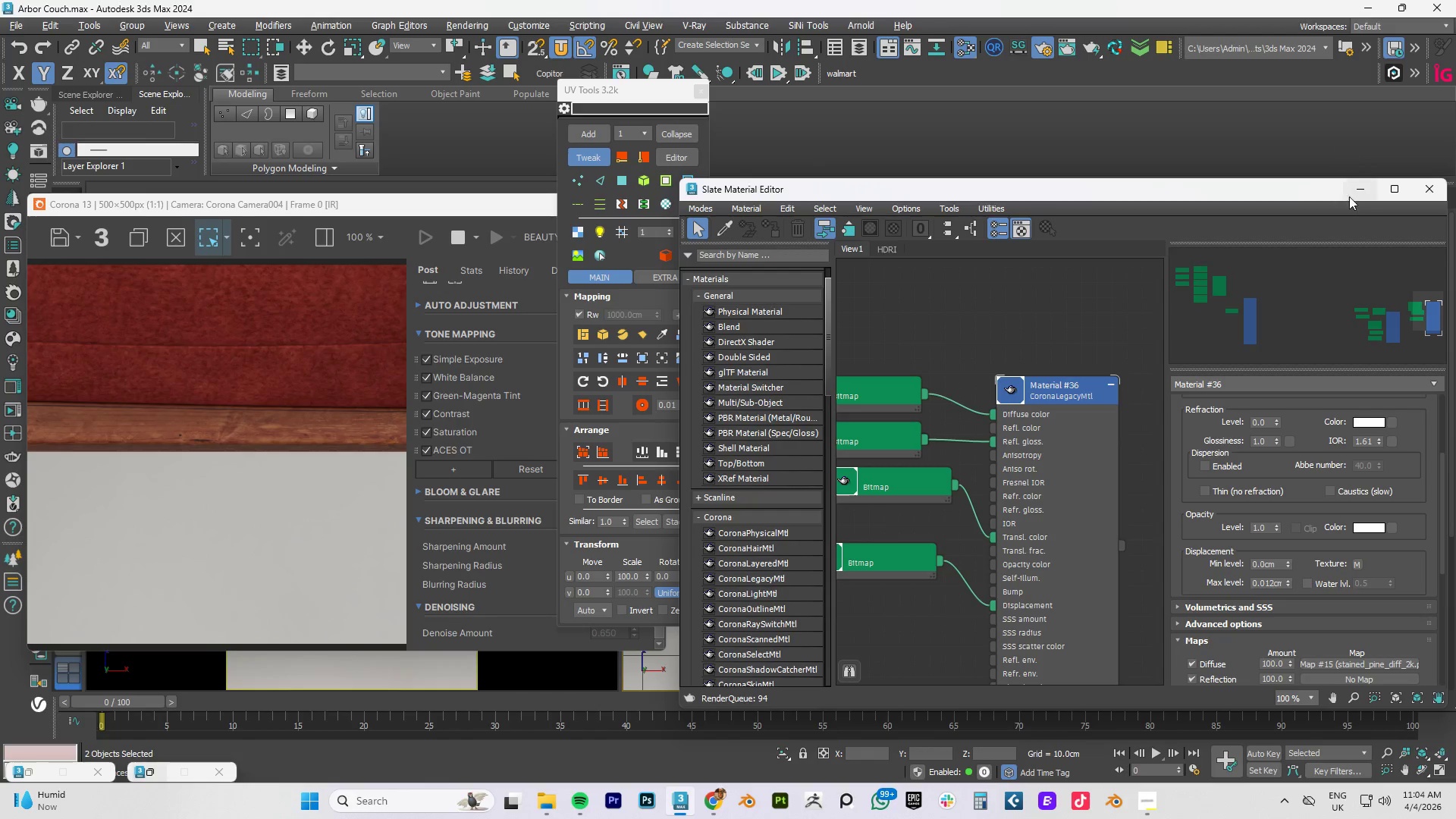 
left_click([1360, 190])
 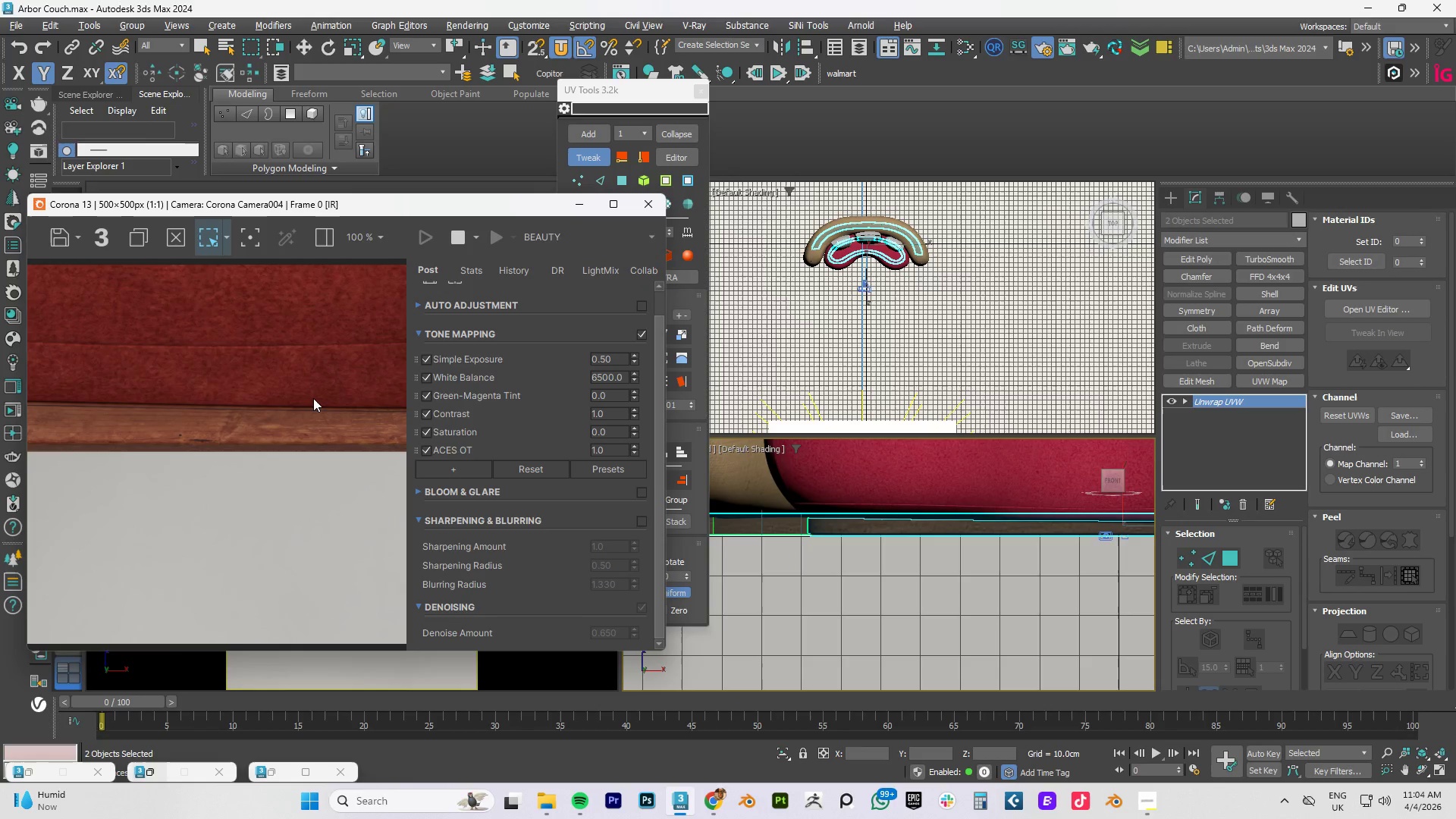 
scroll: coordinate [290, 406], scroll_direction: down, amount: 3.0
 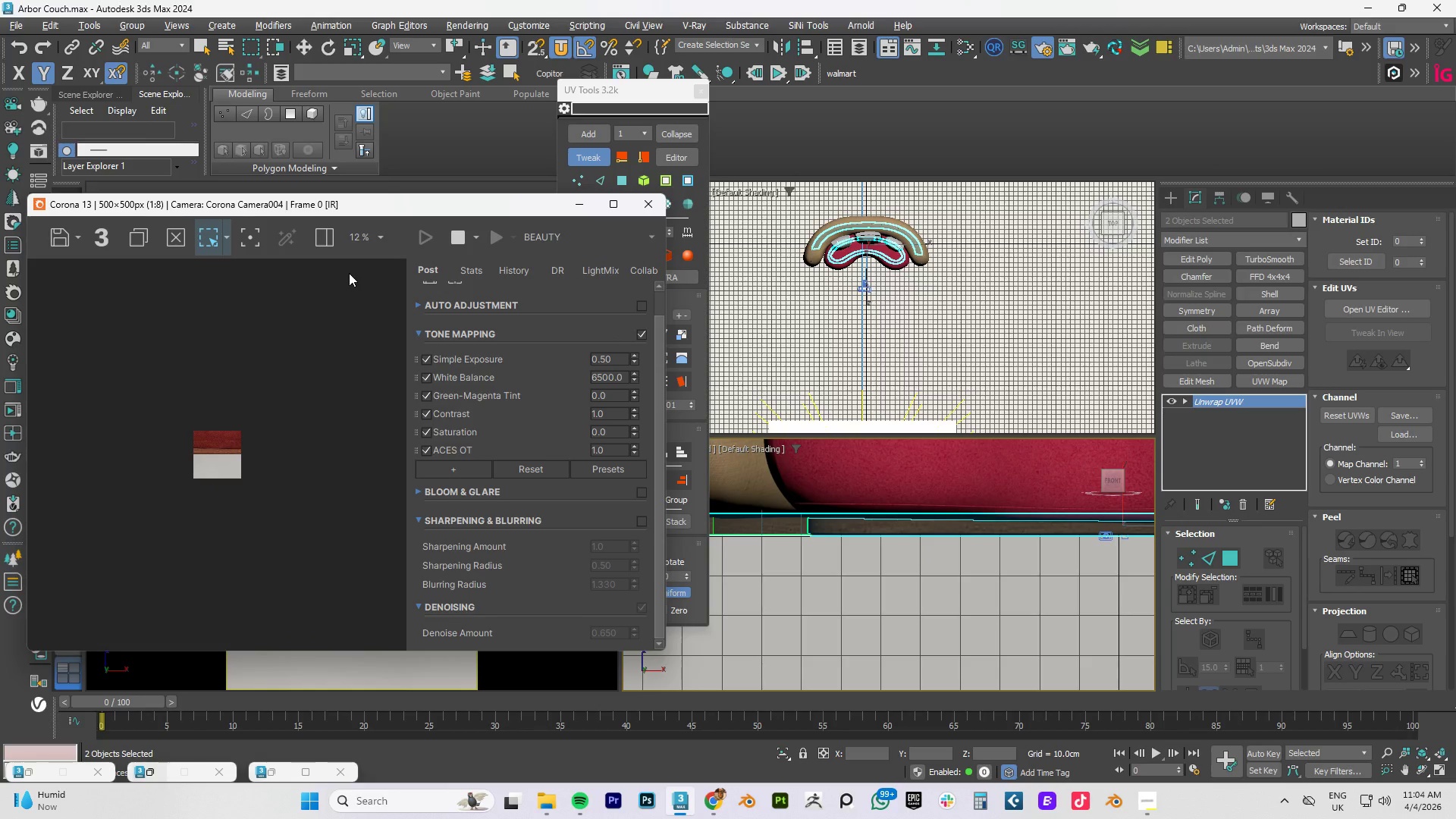 
left_click_drag(start_coordinate=[328, 208], to_coordinate=[727, 122])
 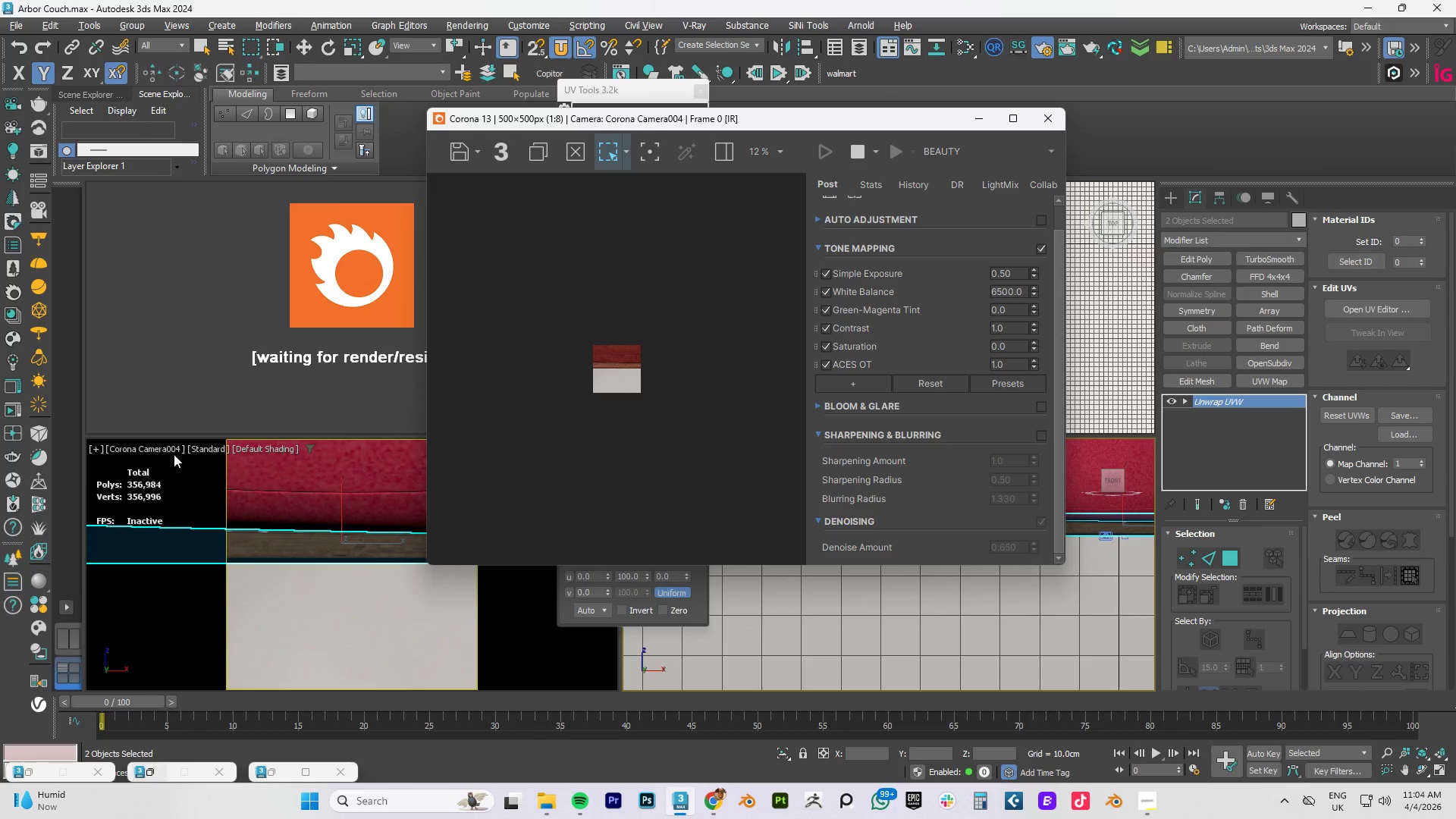 
left_click([155, 449])
 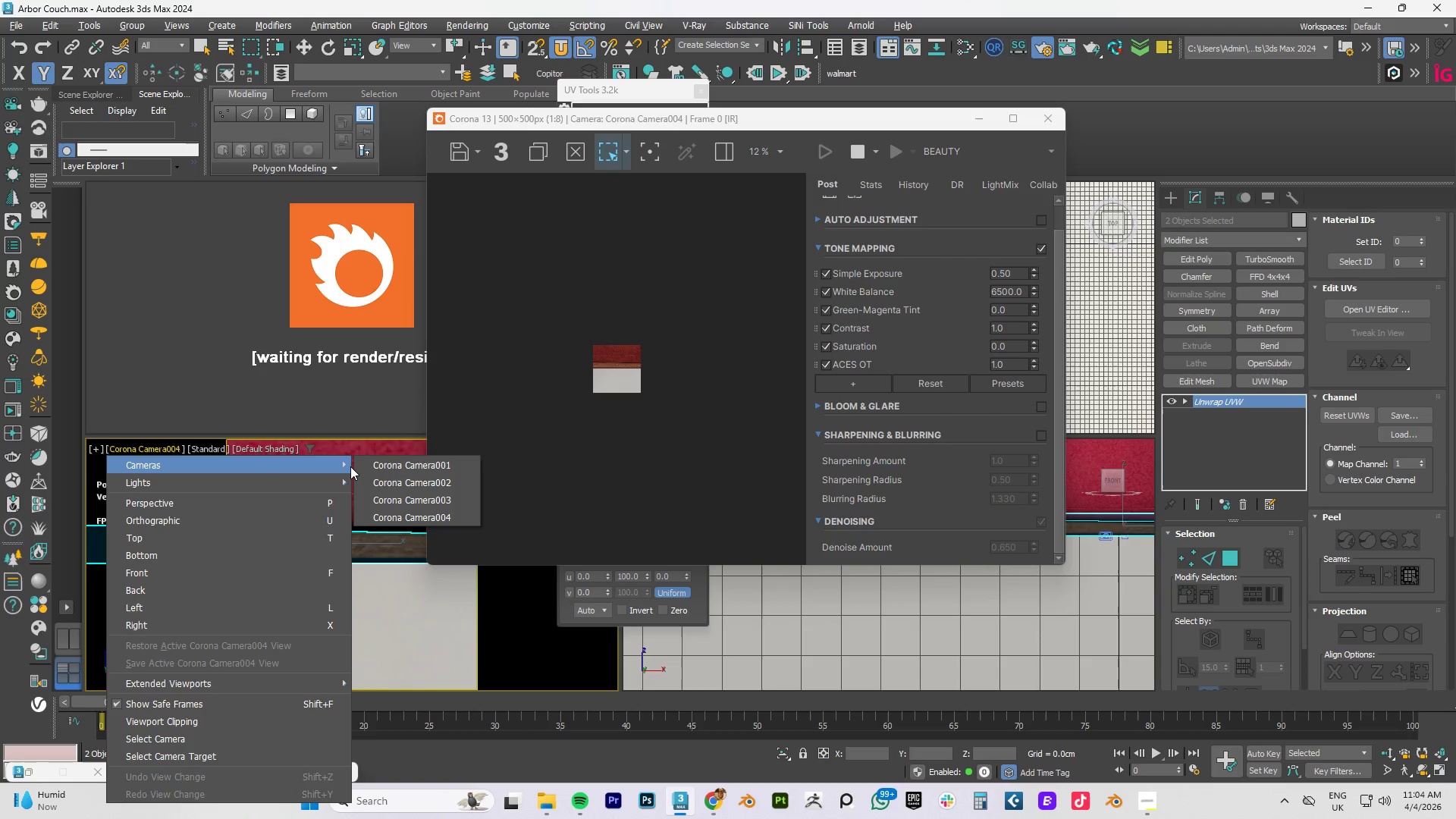 
left_click([421, 468])
 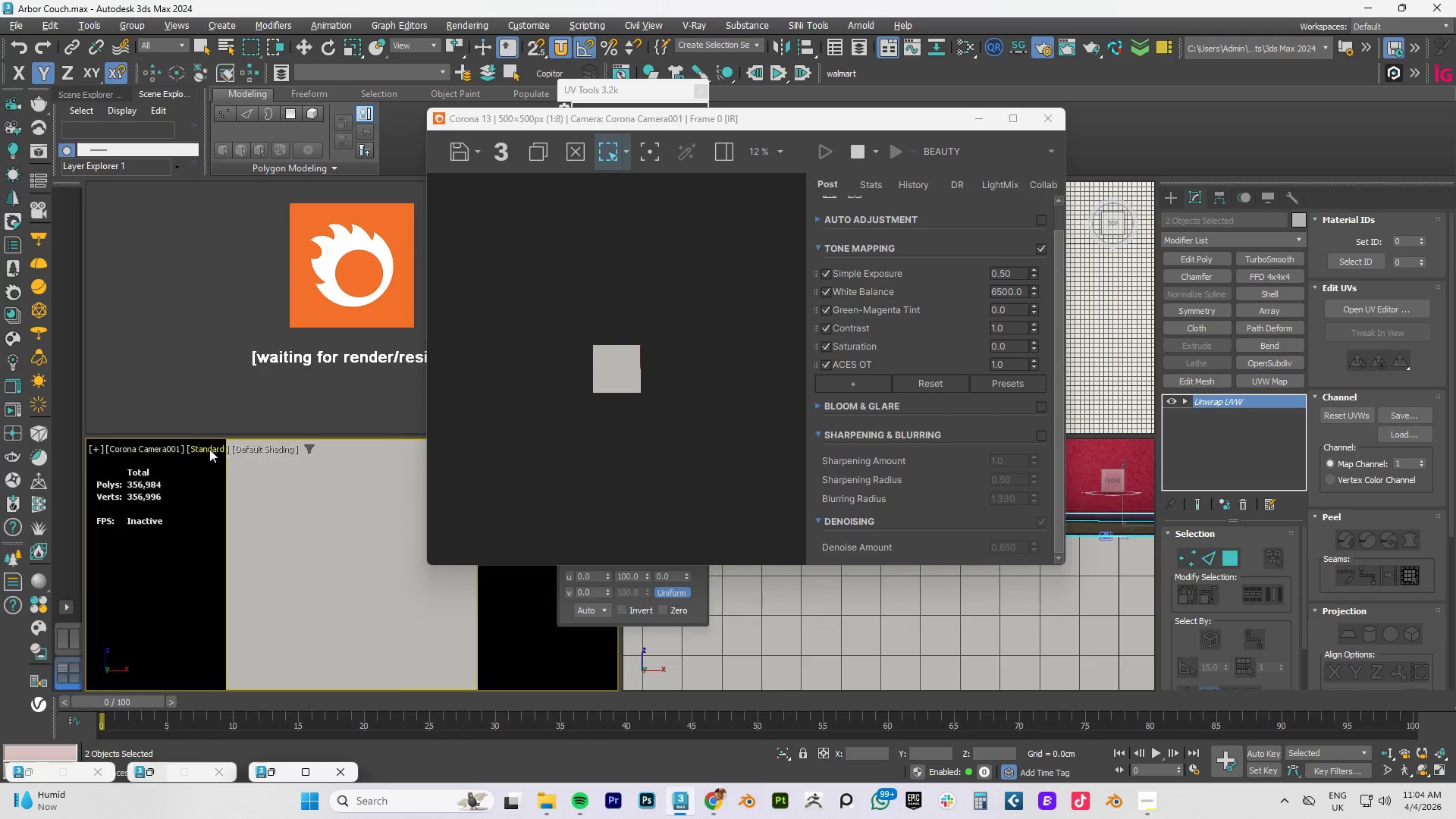 
left_click([190, 449])
 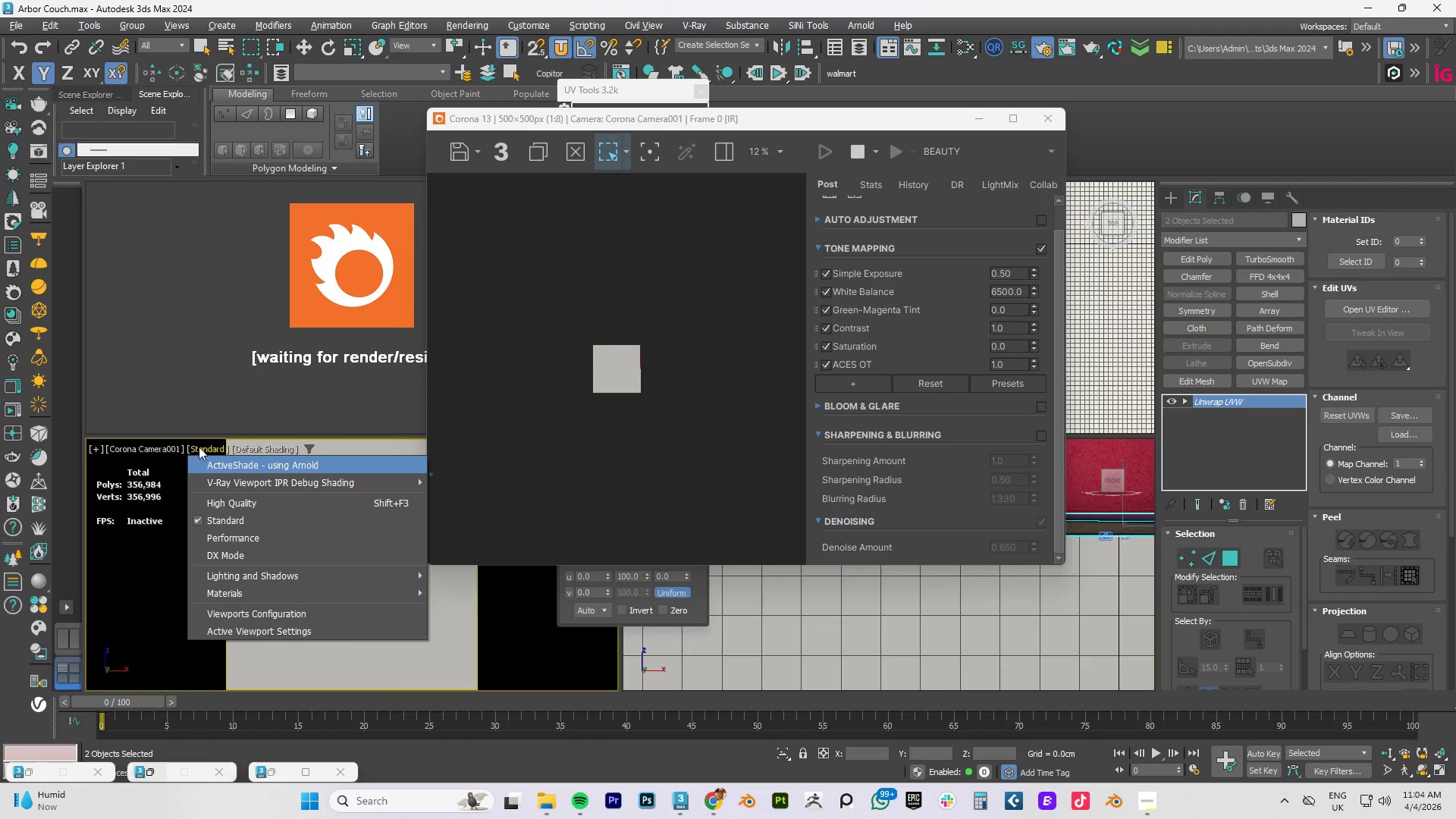 
left_click([142, 444])
 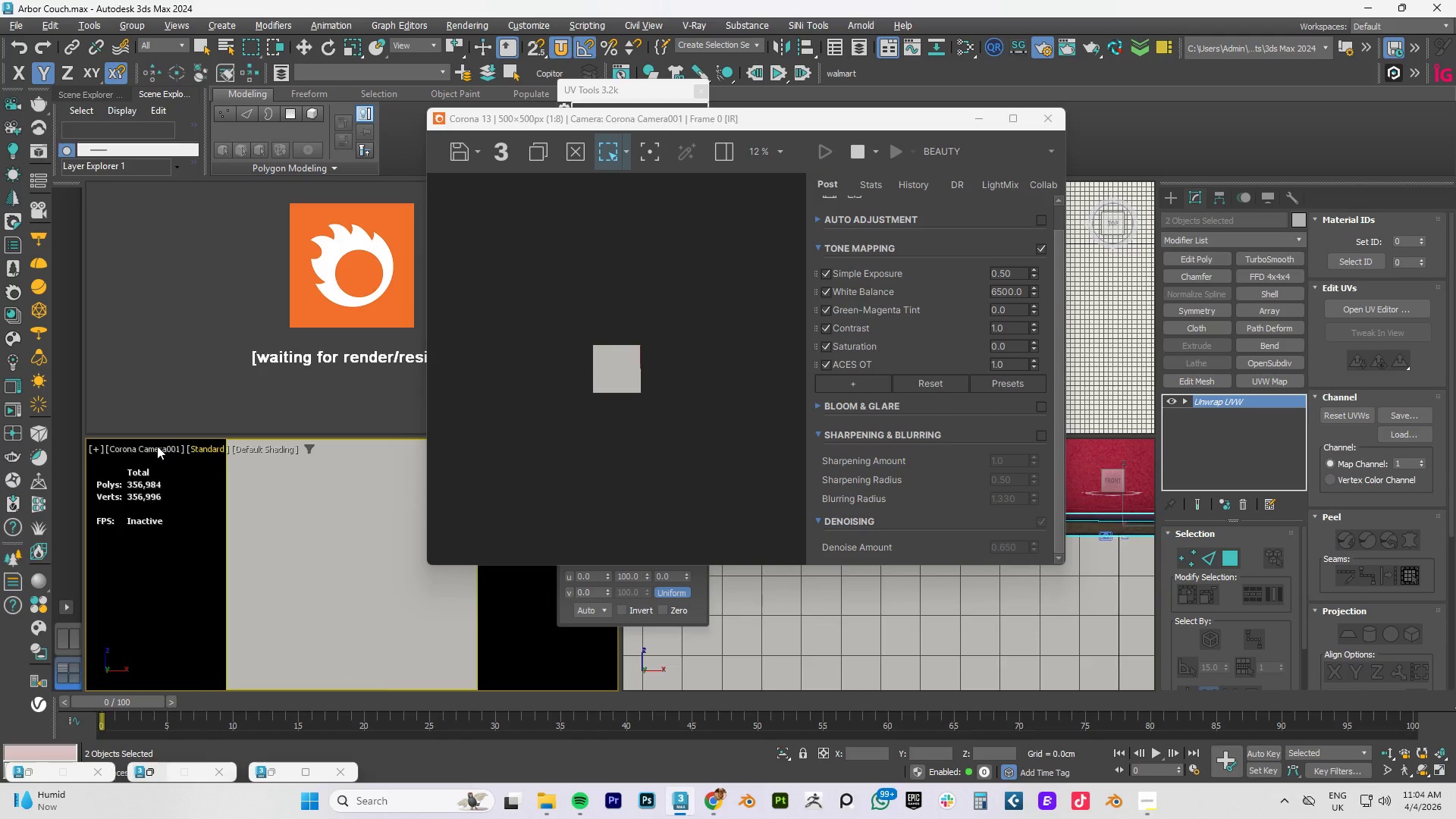 
left_click([158, 447])
 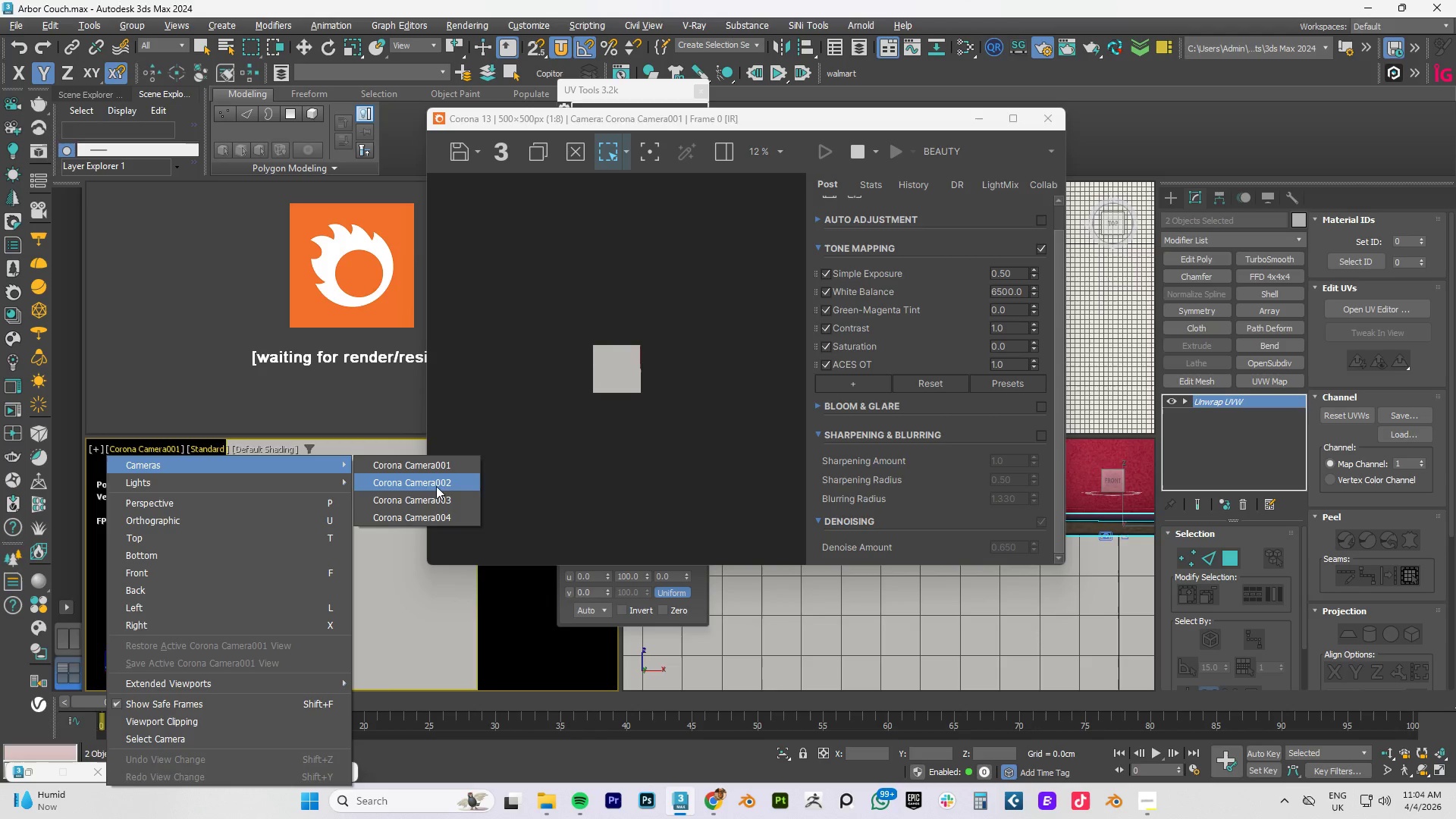 
left_click([427, 496])
 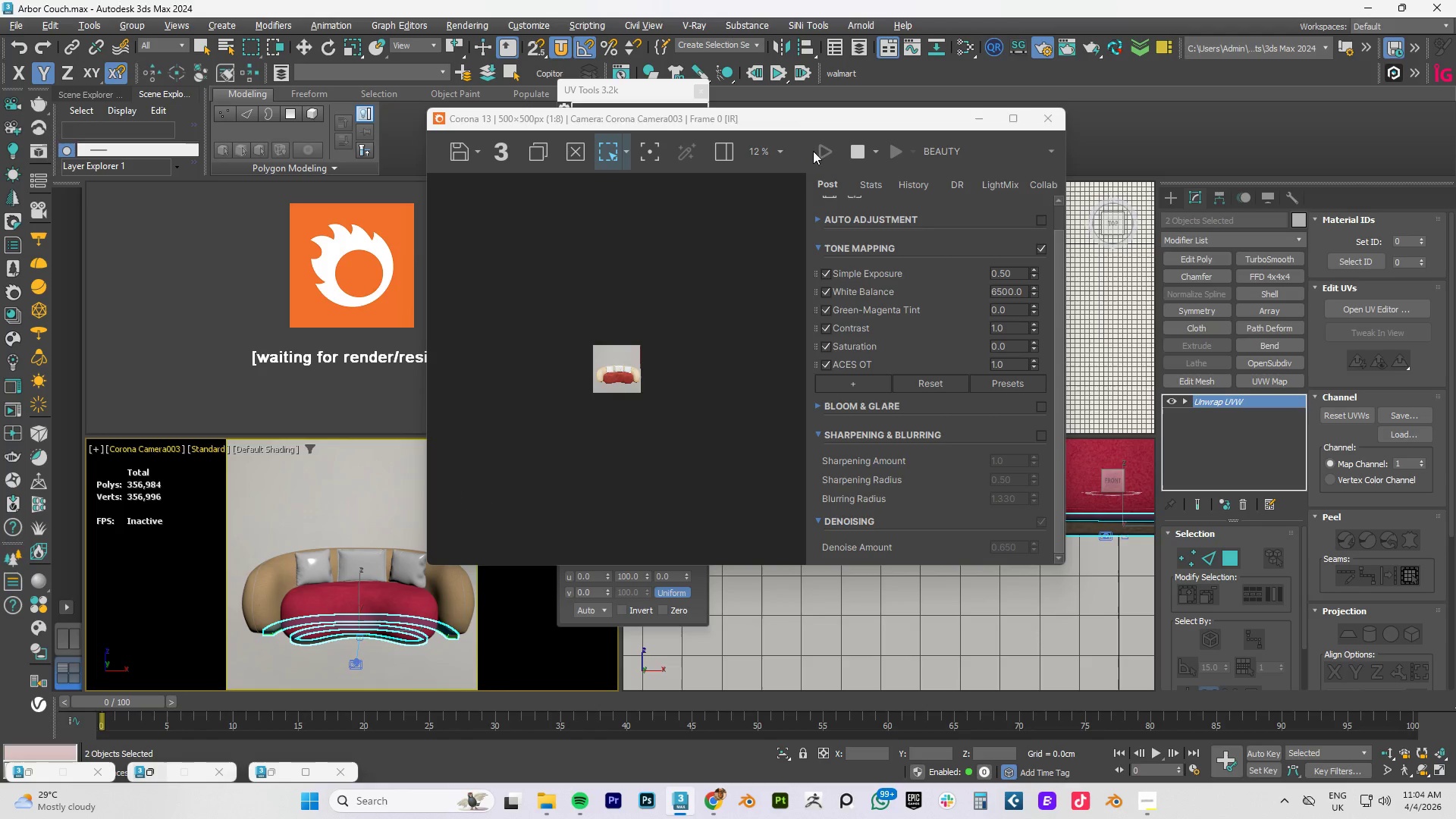 
left_click_drag(start_coordinate=[798, 117], to_coordinate=[557, 190])
 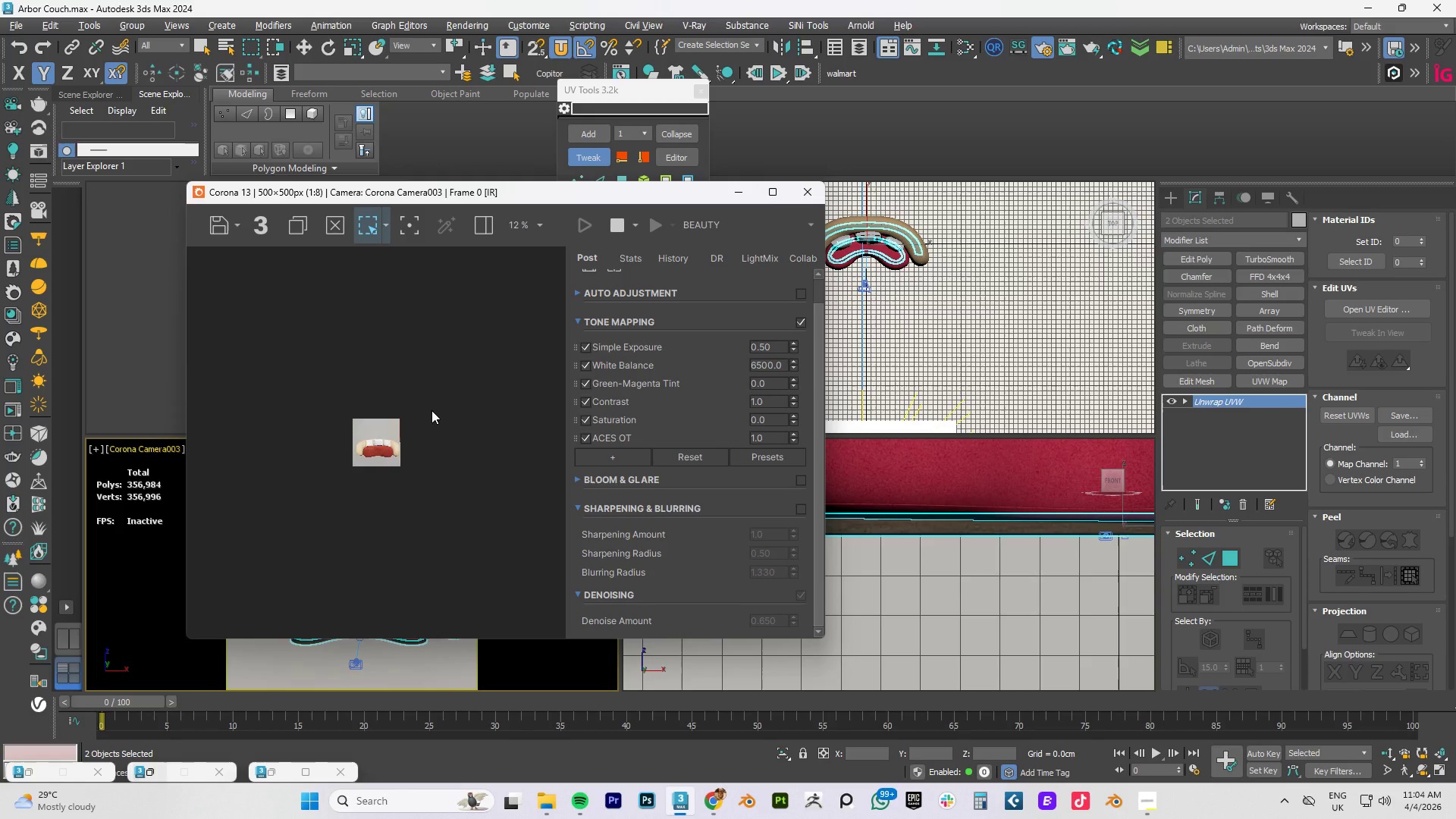 
scroll: coordinate [413, 426], scroll_direction: up, amount: 3.0
 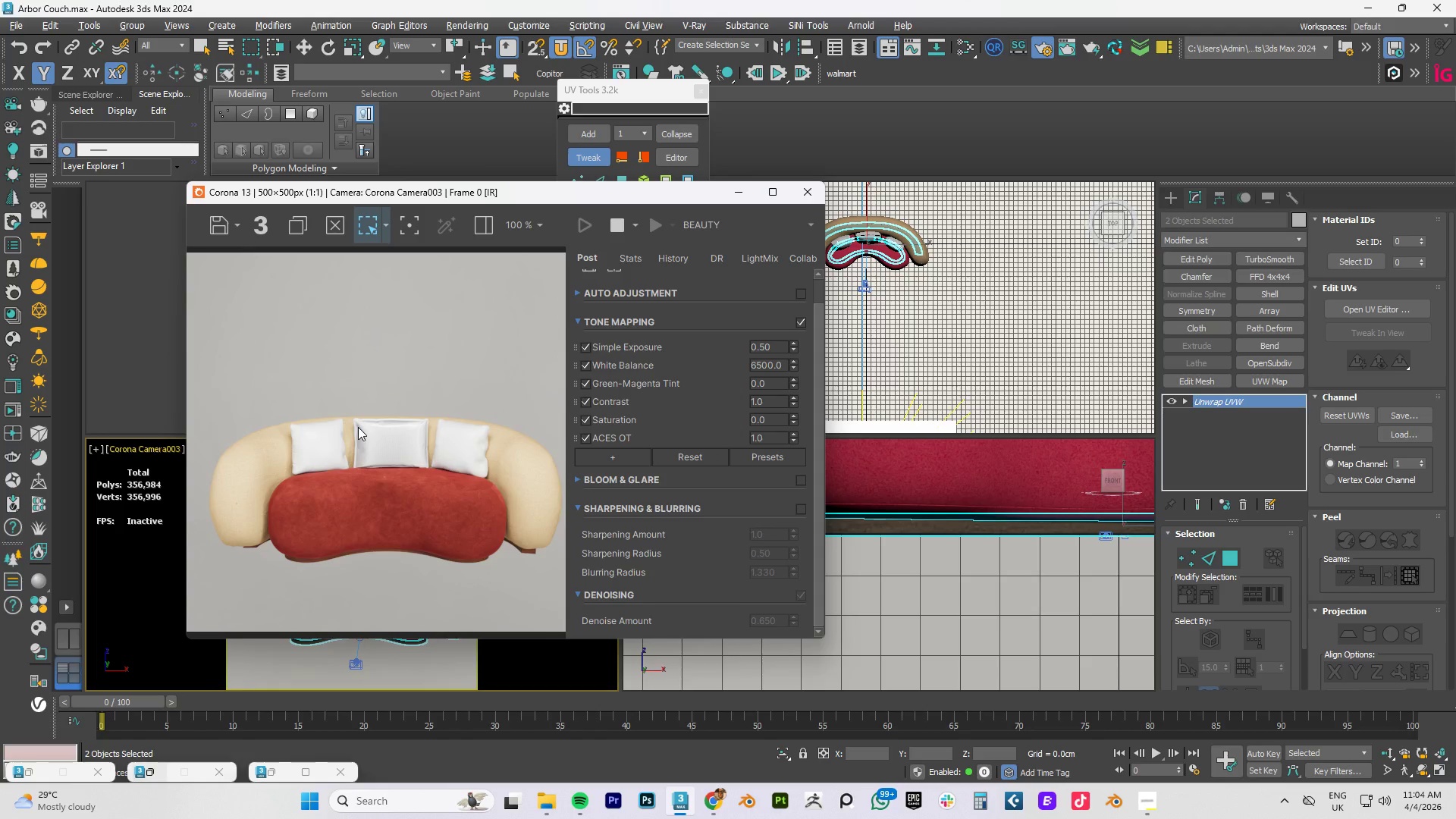 
left_click_drag(start_coordinate=[582, 197], to_coordinate=[559, 184])
 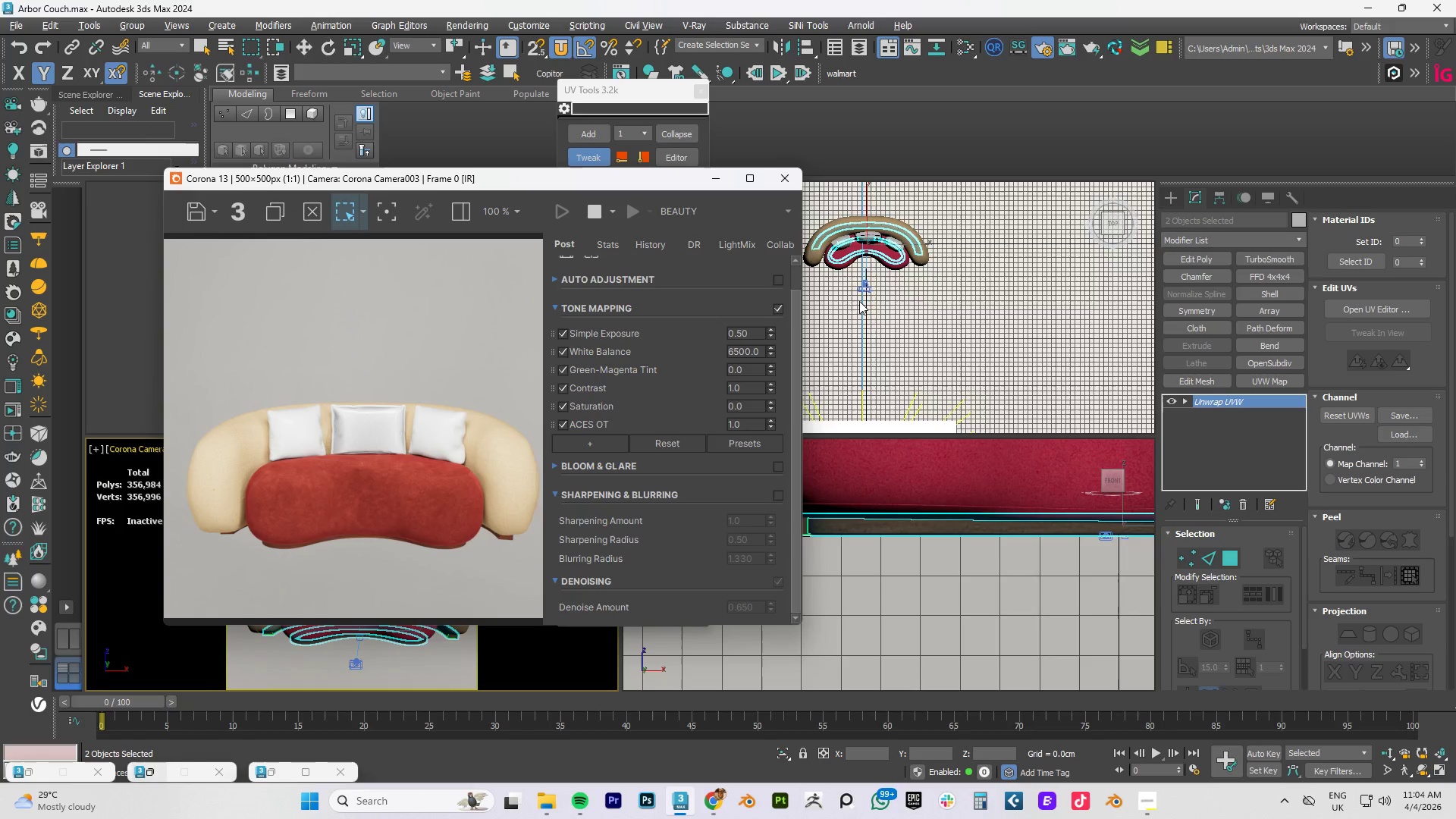 
scroll: coordinate [876, 312], scroll_direction: down, amount: 3.0
 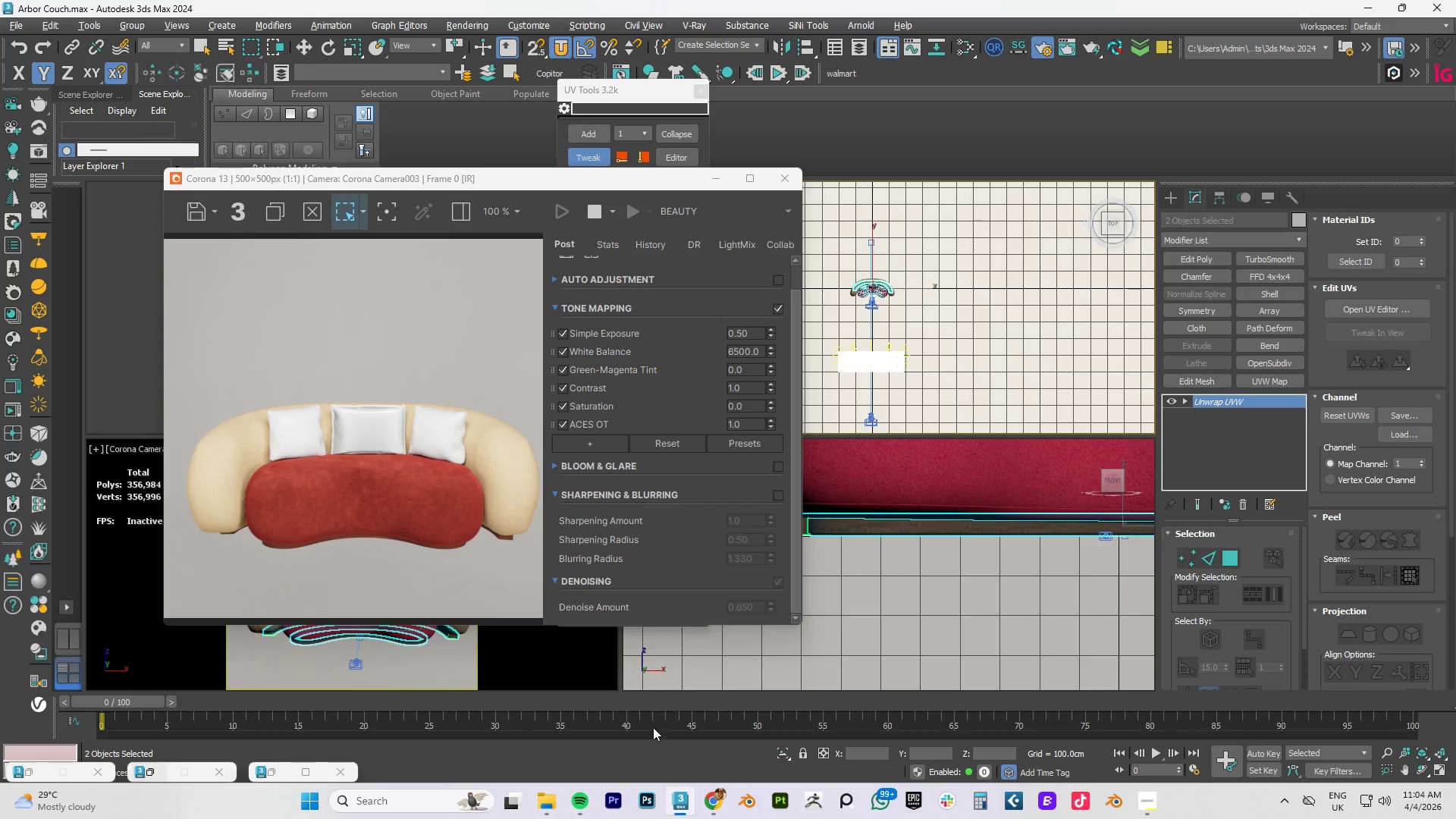 
left_click([550, 792])
 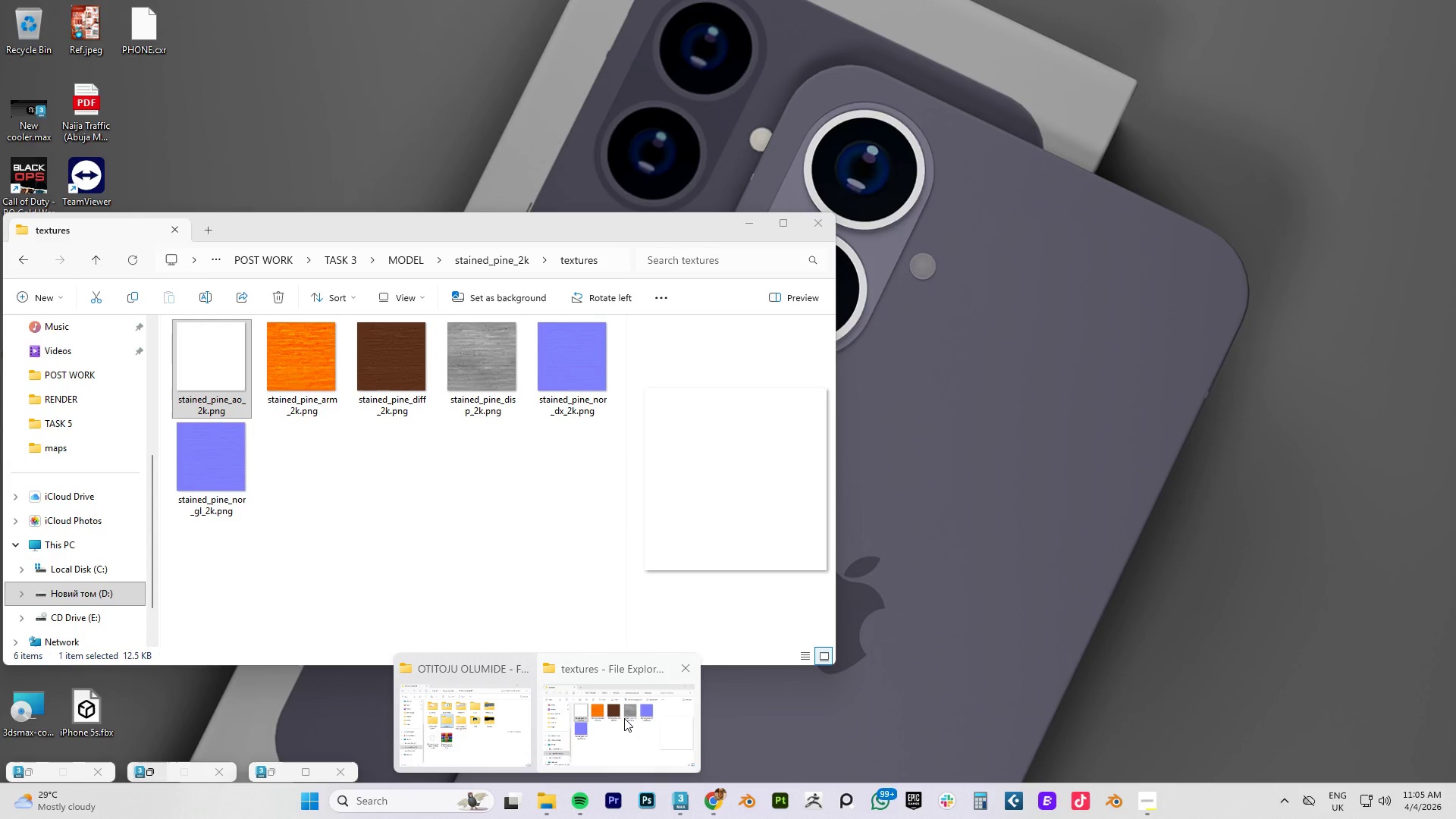 
wait(10.39)
 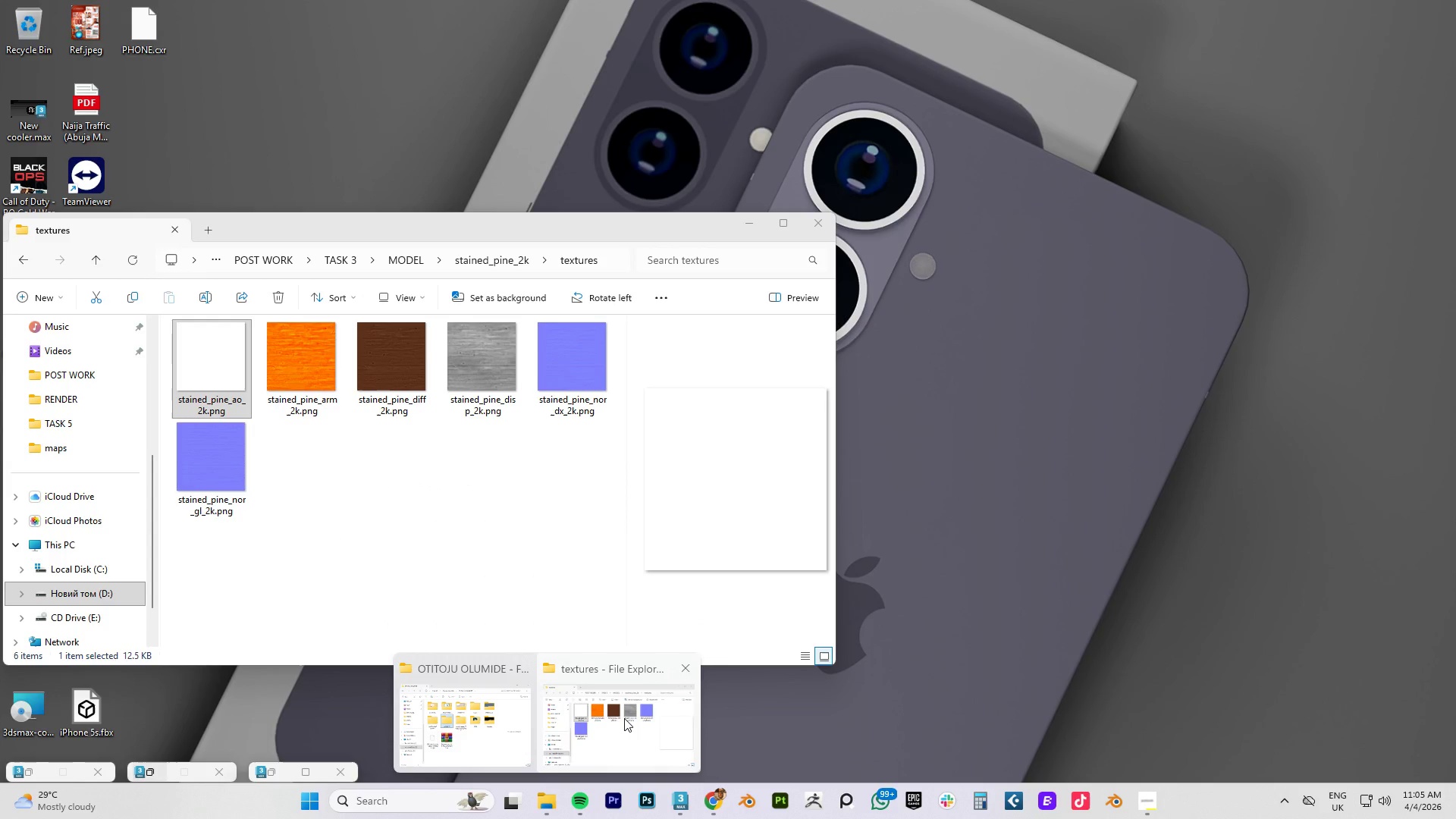 
left_click([715, 805])
 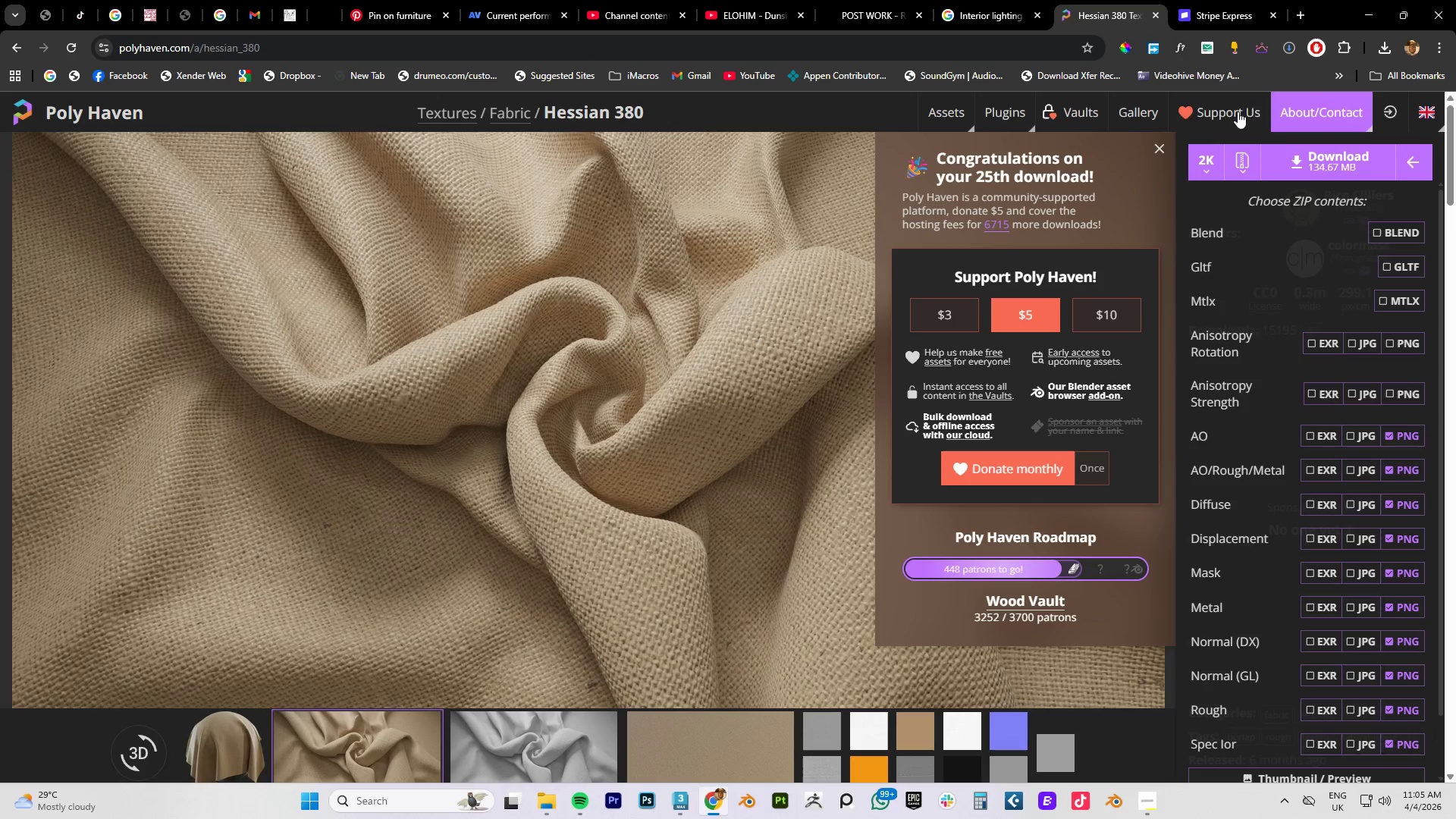 
left_click([1164, 149])
 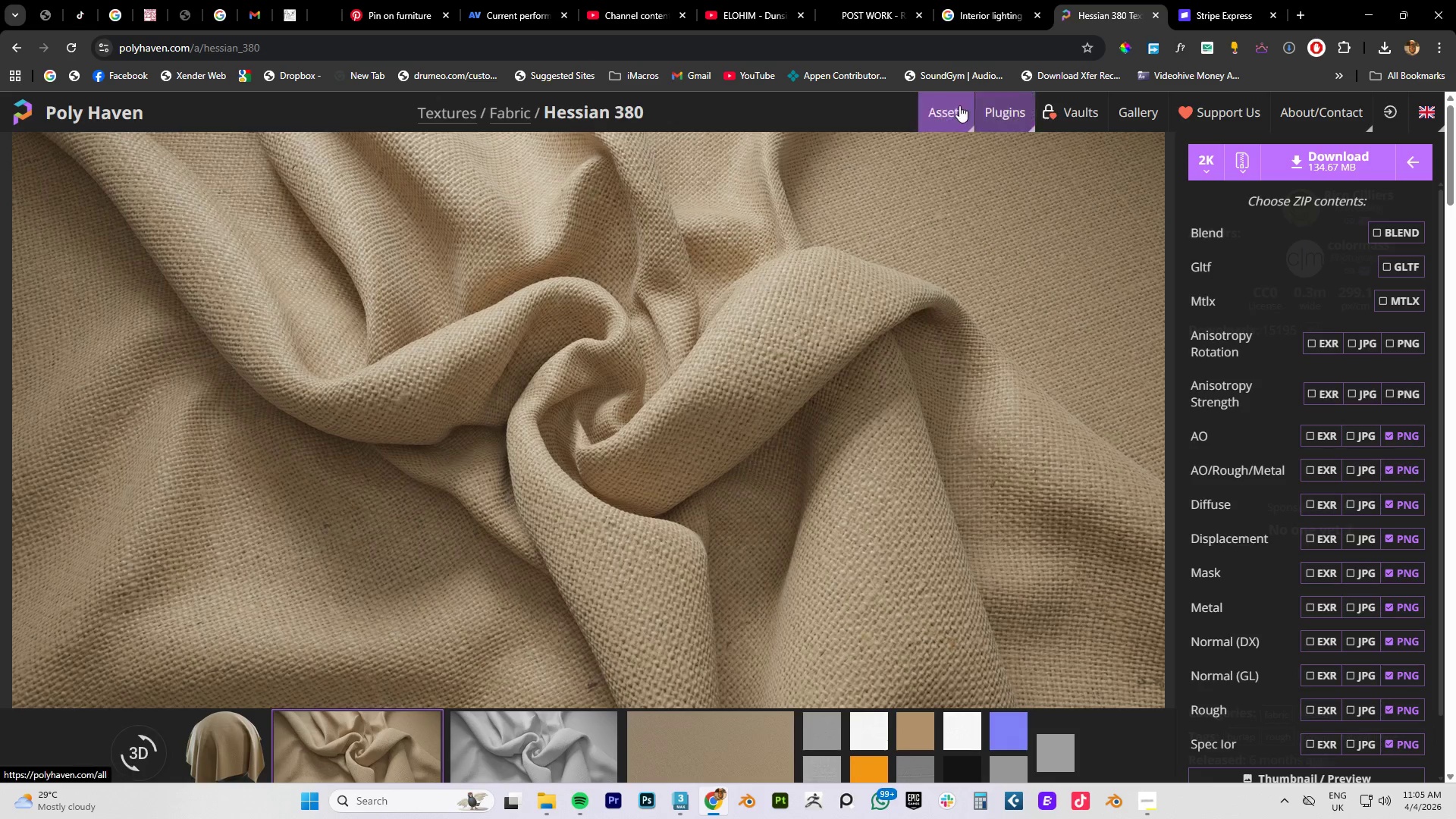 
left_click([926, 172])
 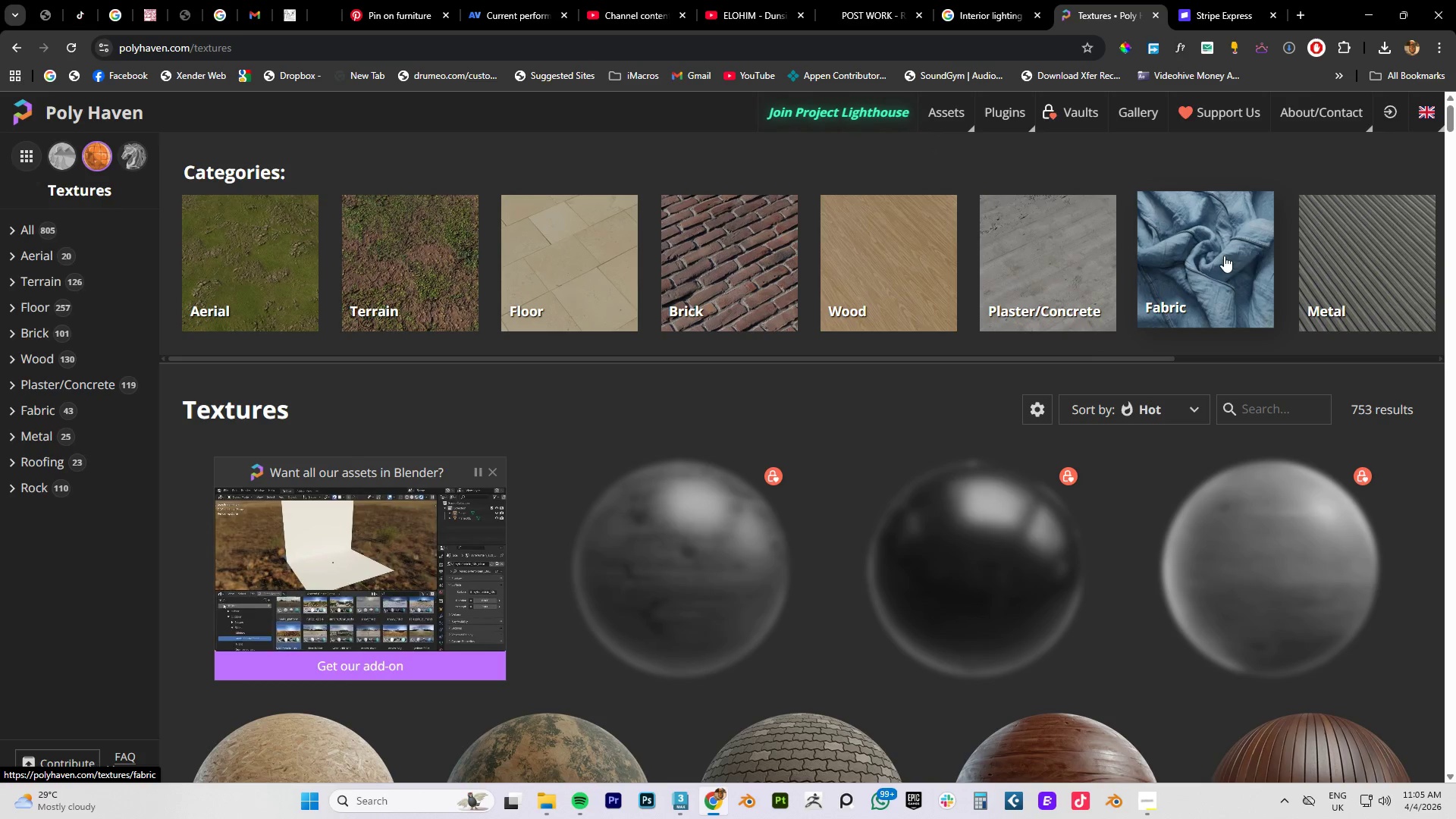 
left_click([1233, 267])
 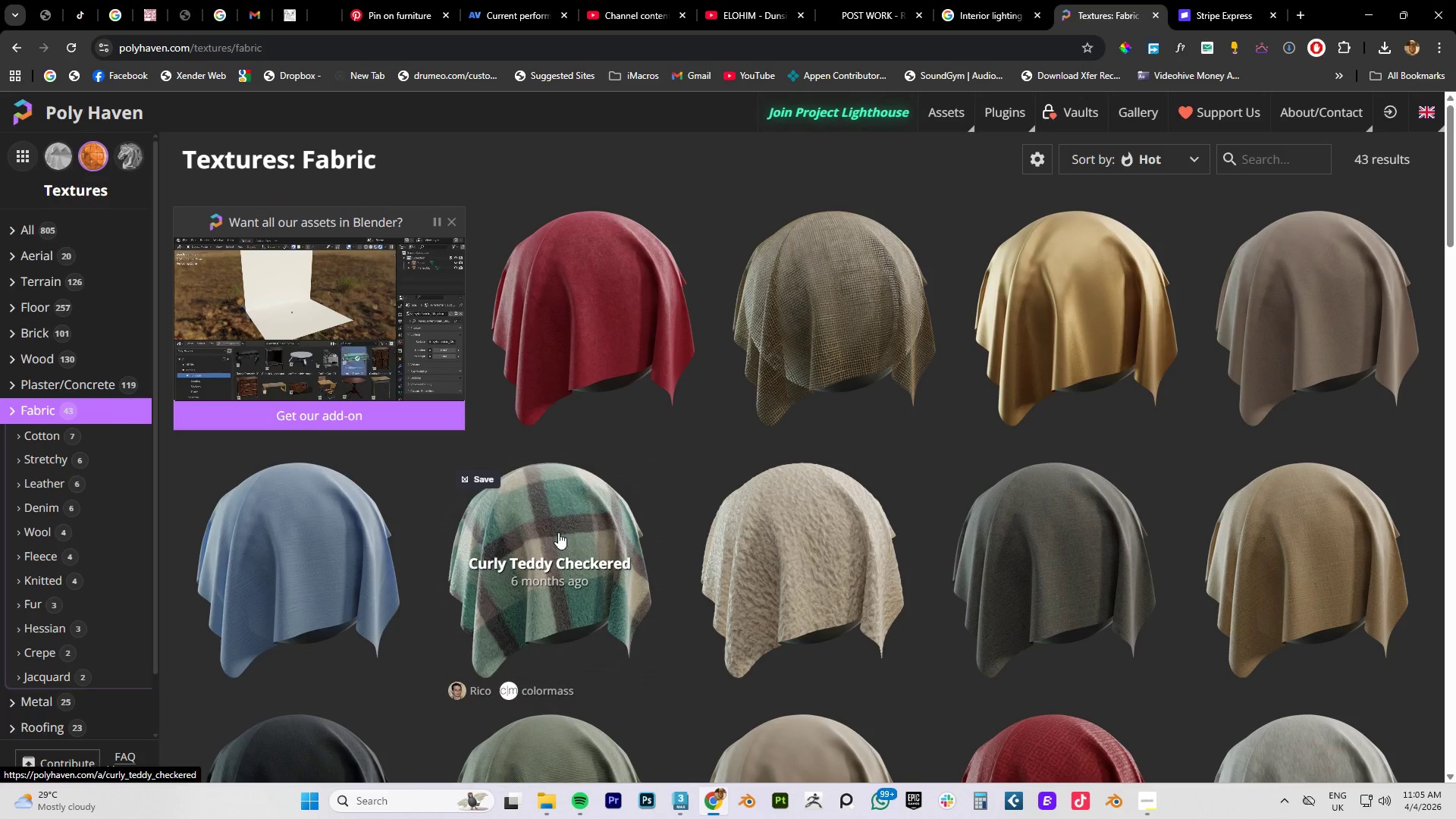 
scroll: coordinate [809, 497], scroll_direction: down, amount: 3.0
 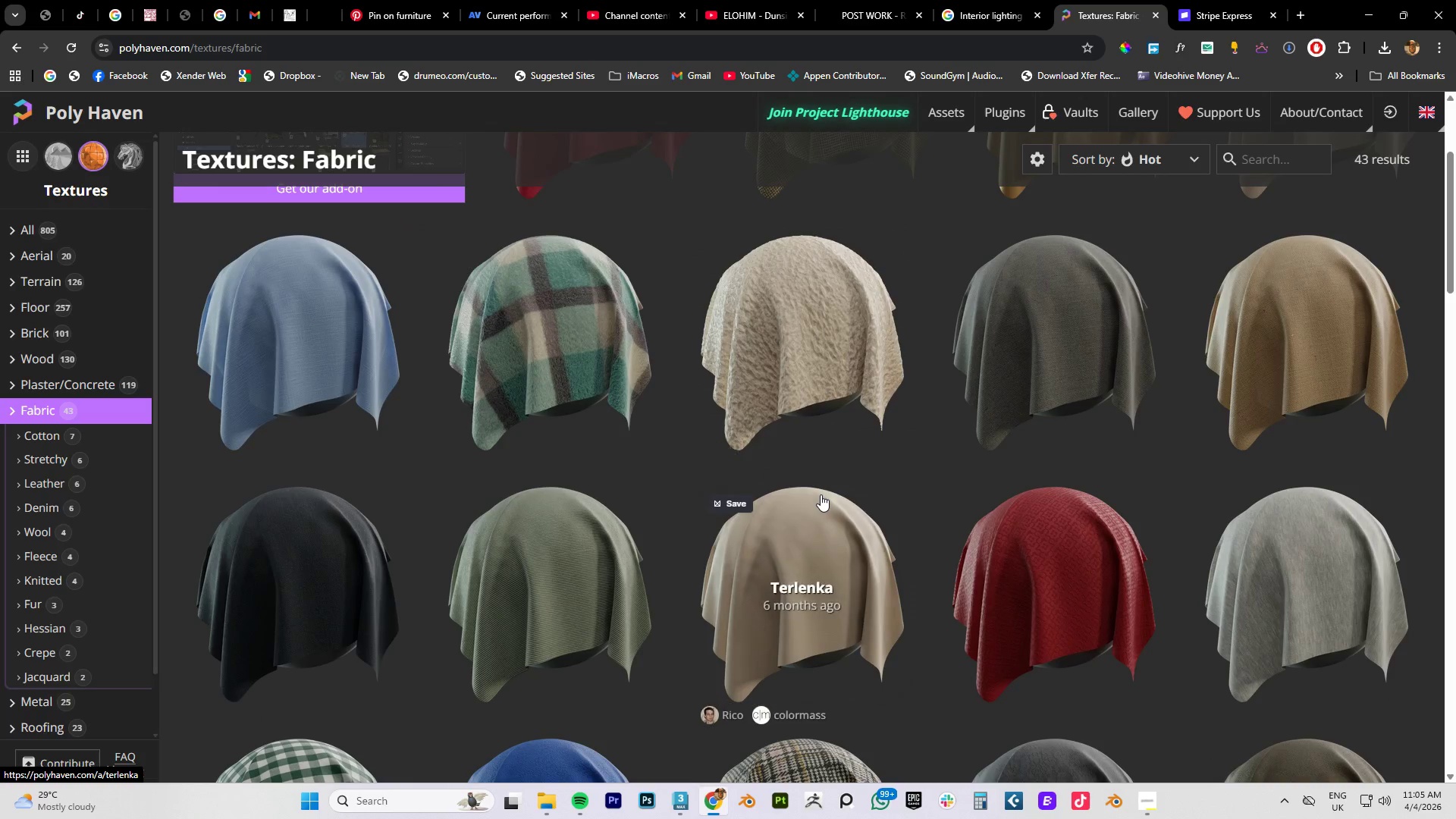 
scroll: coordinate [821, 494], scroll_direction: up, amount: 3.0
 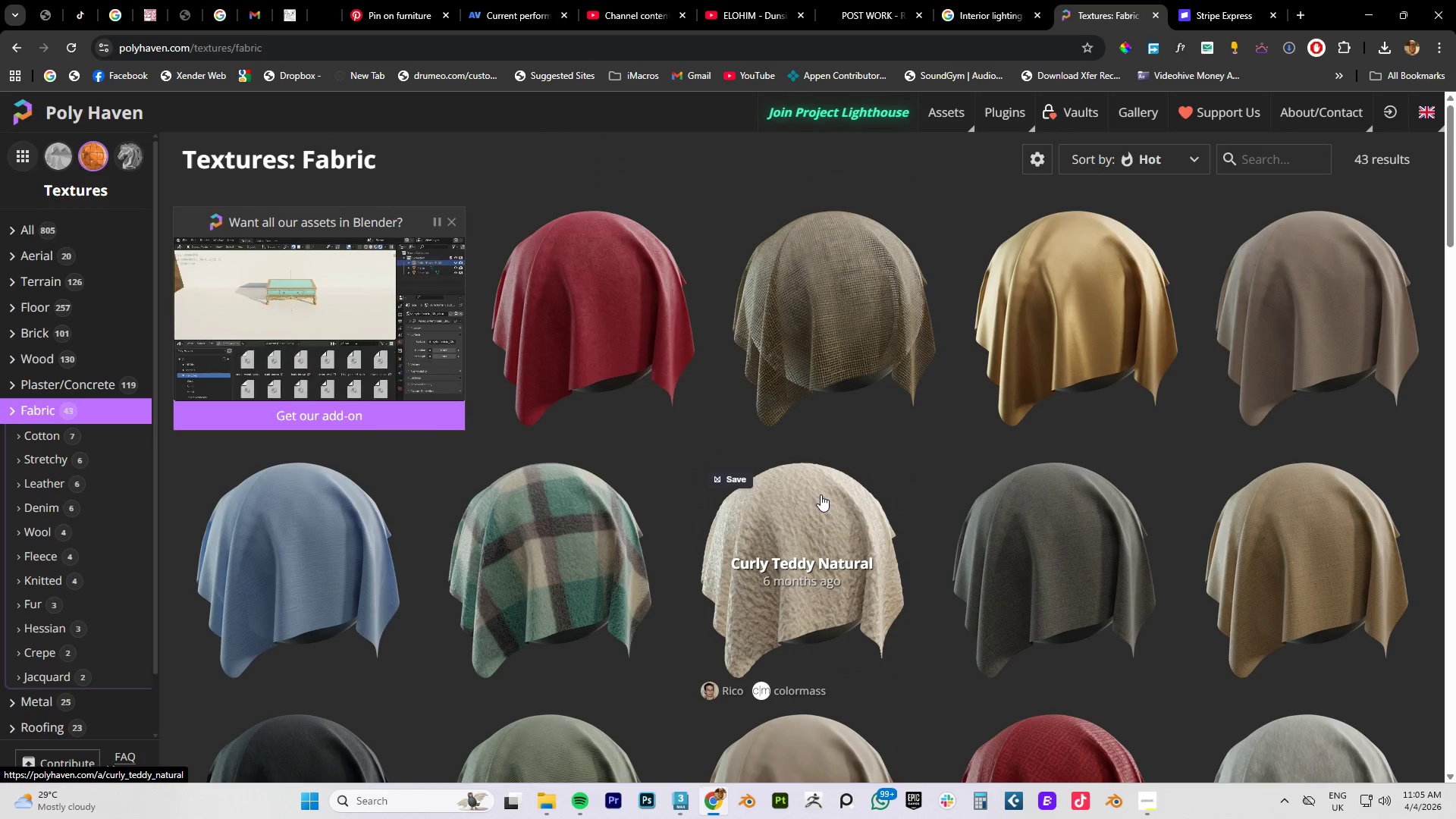 
scroll: coordinate [821, 494], scroll_direction: down, amount: 1.0
 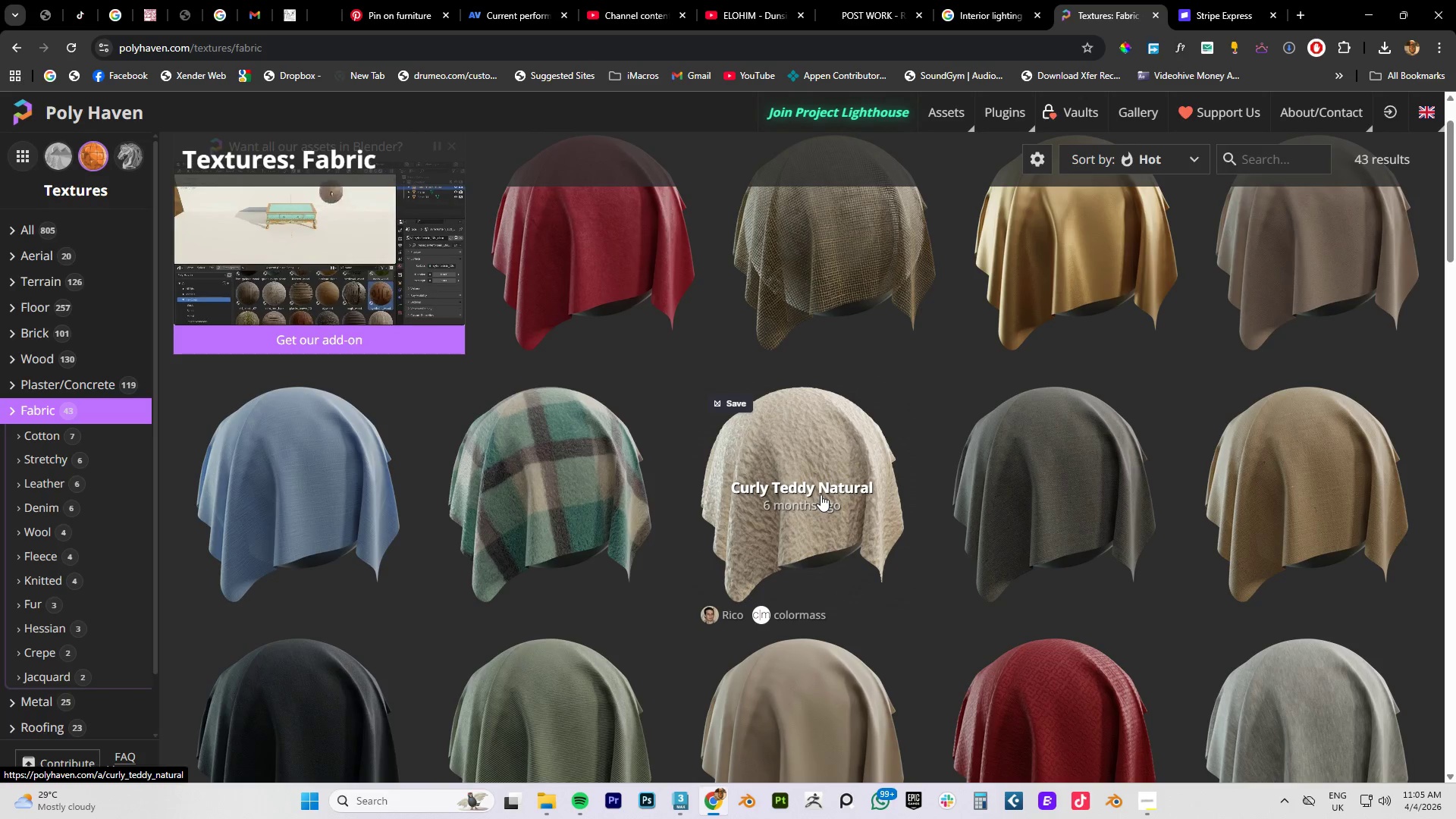 
key(Alt+AltLeft)
 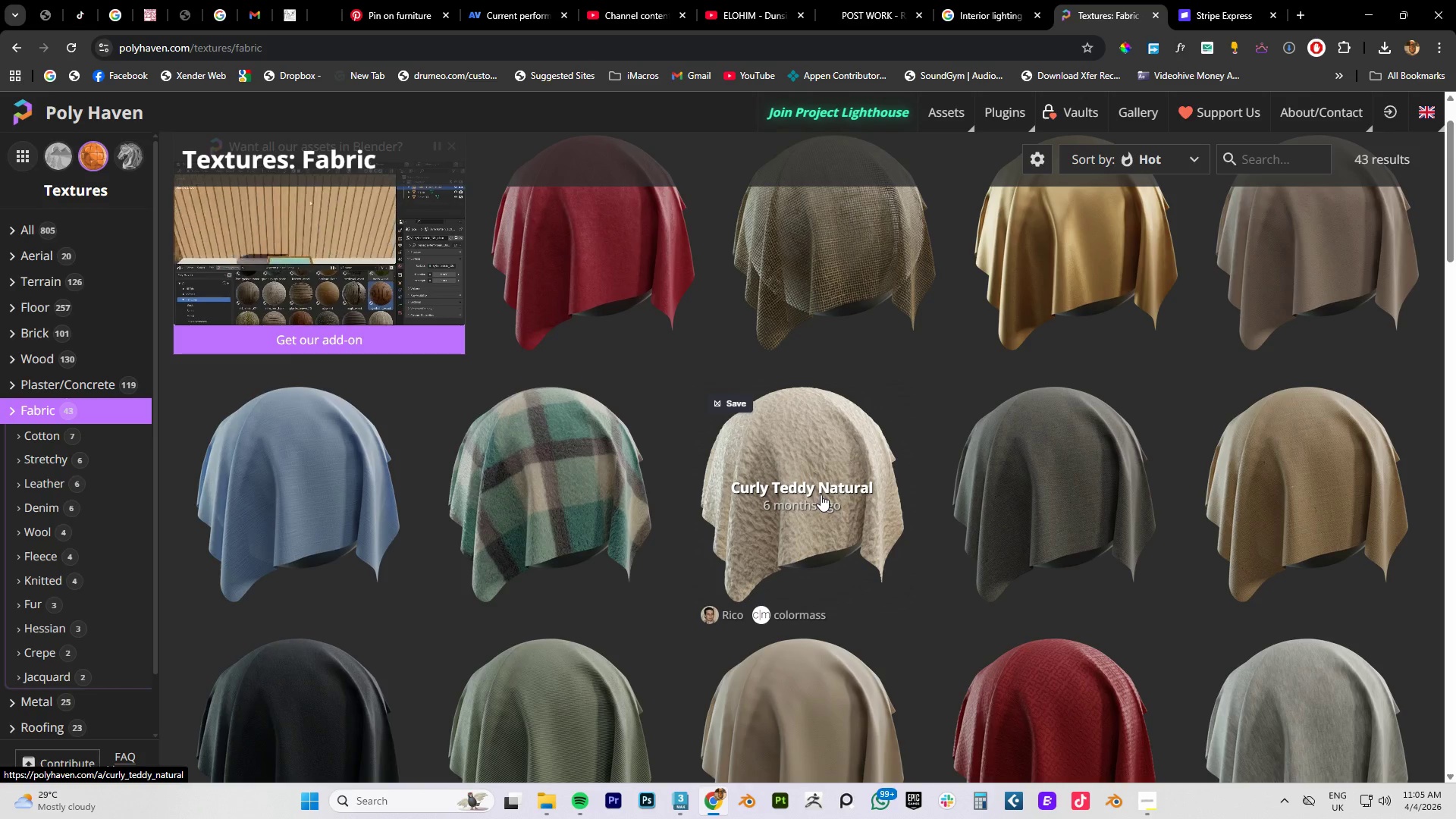 
key(Alt+Tab)
 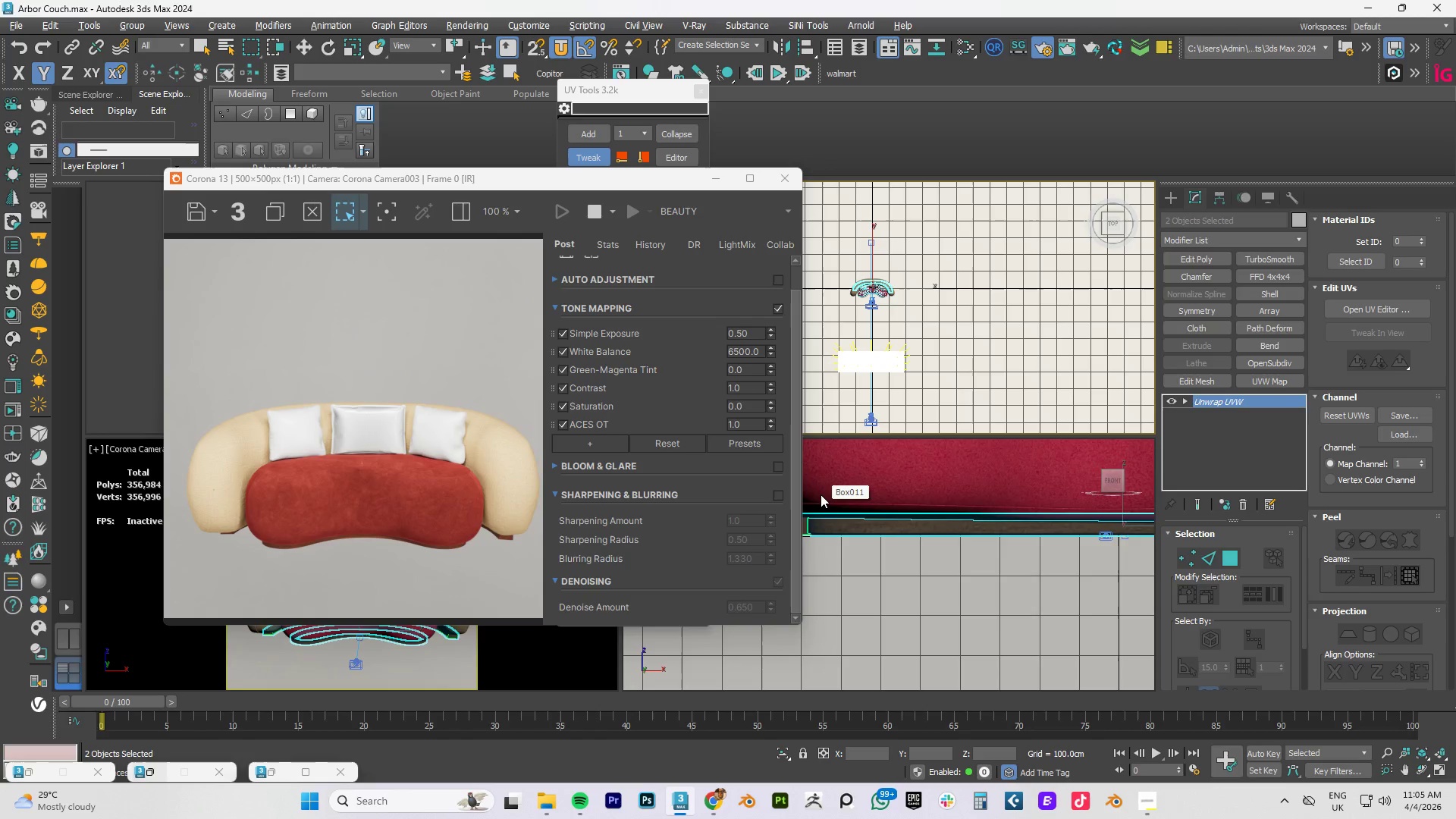 
key(Alt+AltLeft)
 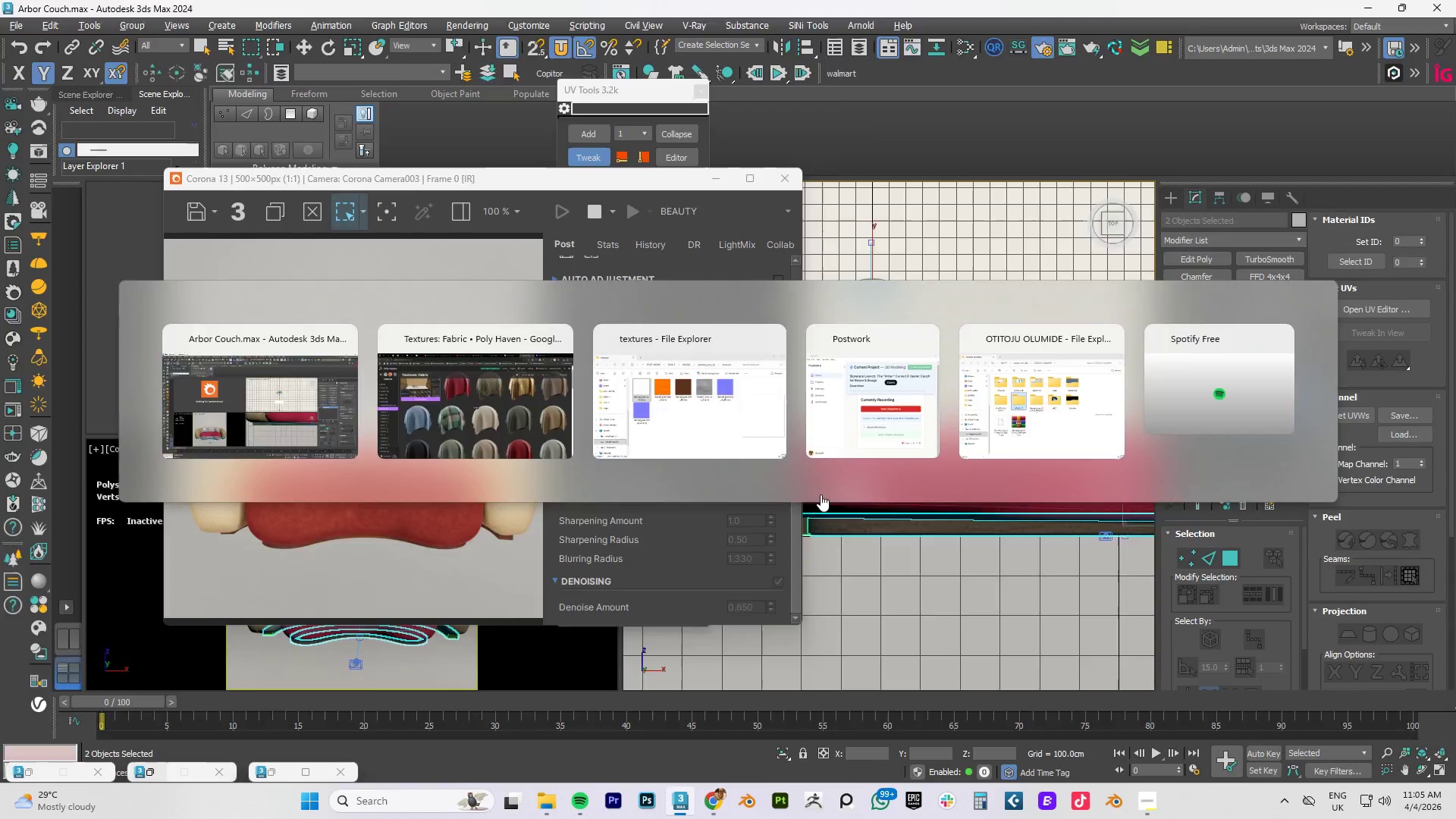 
key(Alt+Tab)
 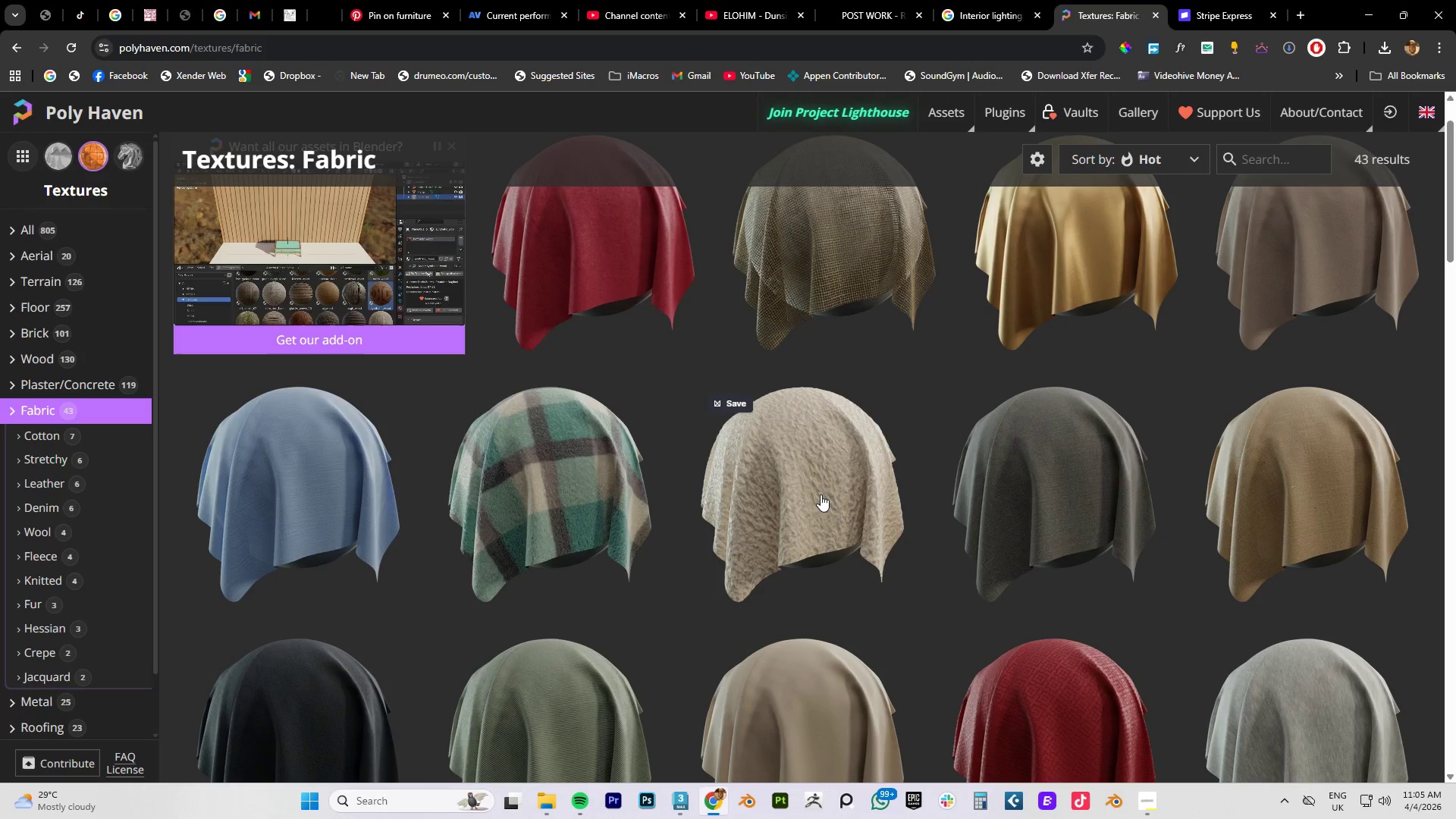 
key(Alt+AltLeft)
 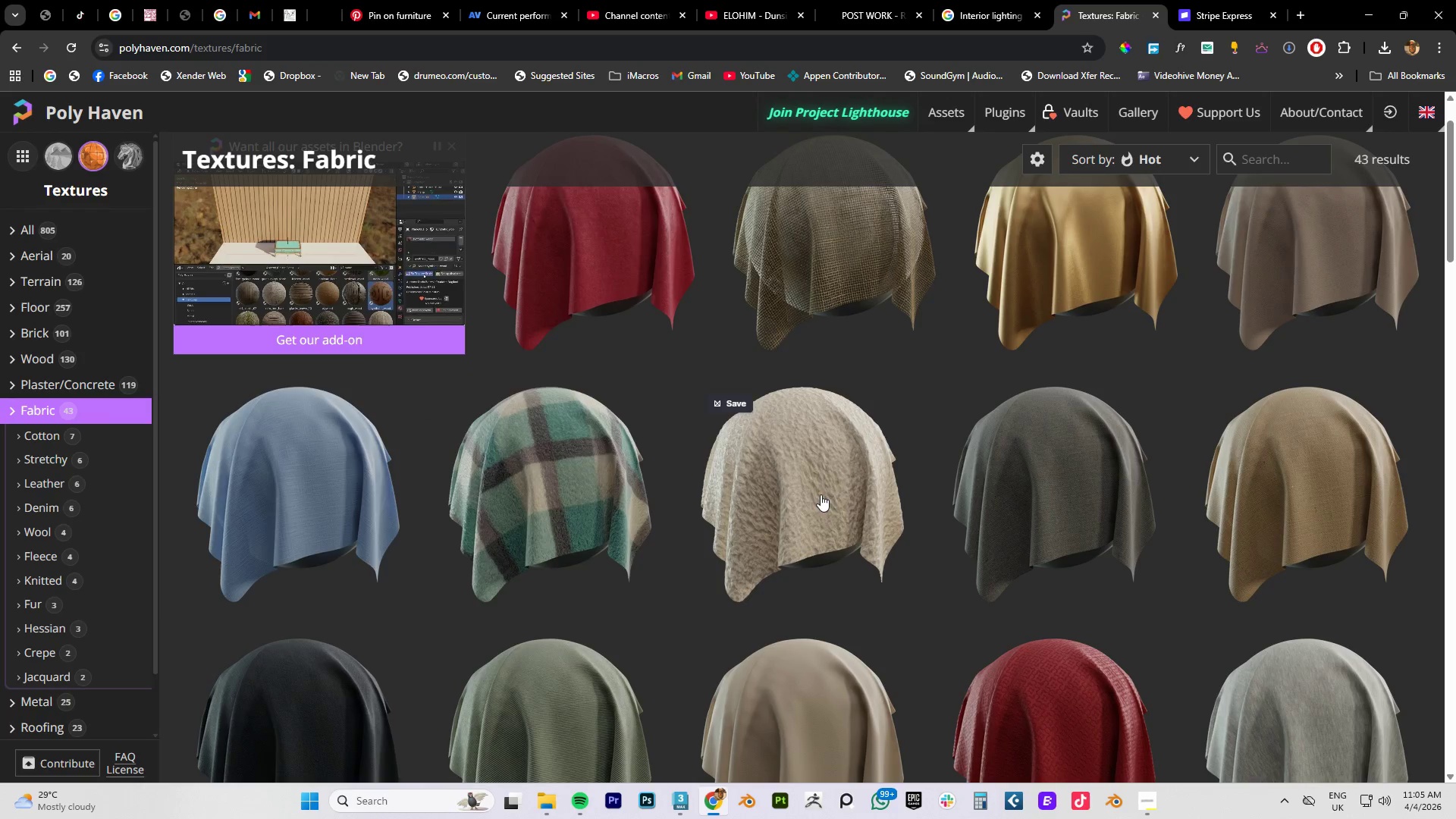 
key(Alt+Tab)
 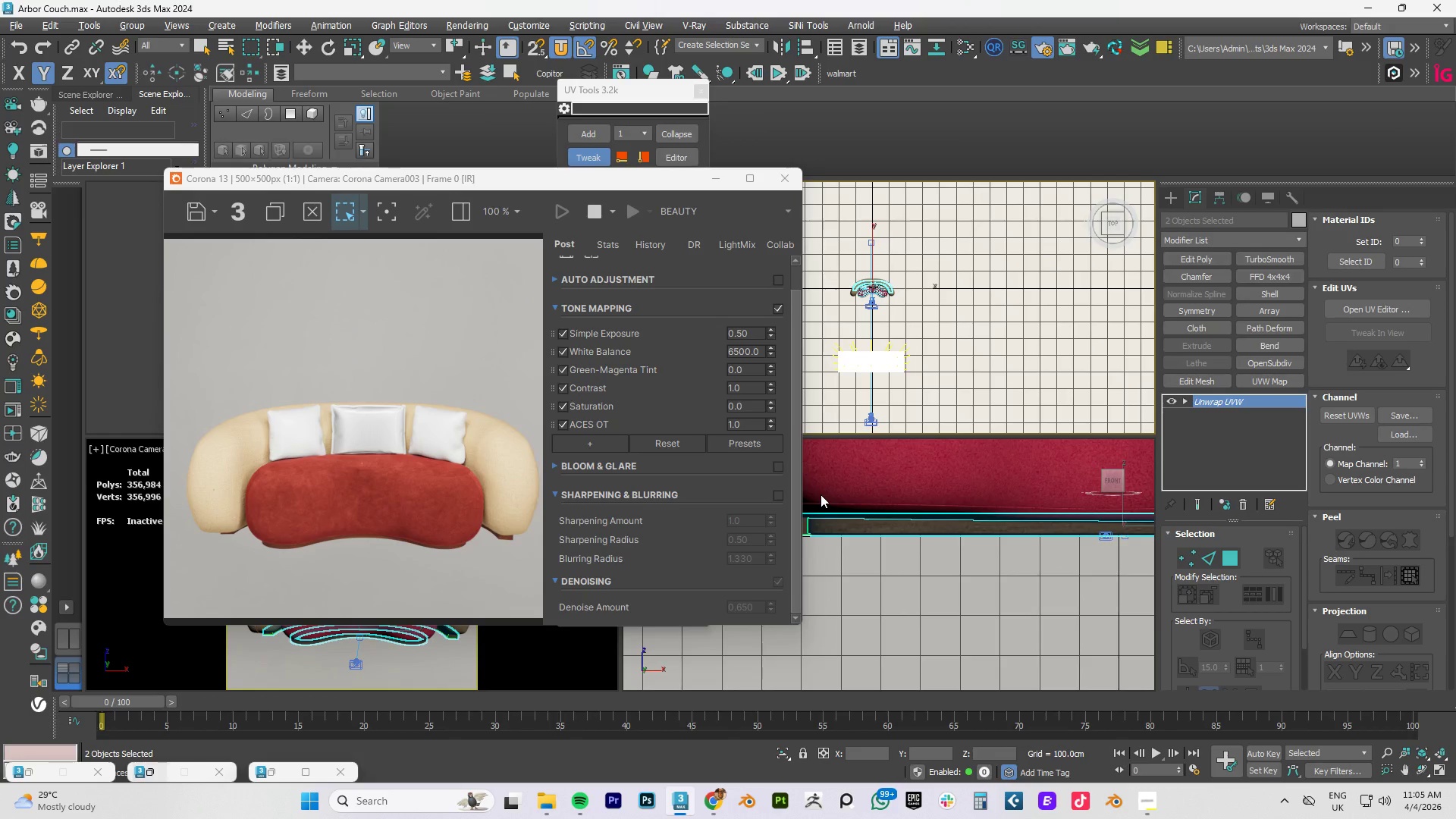 
key(Alt+AltLeft)
 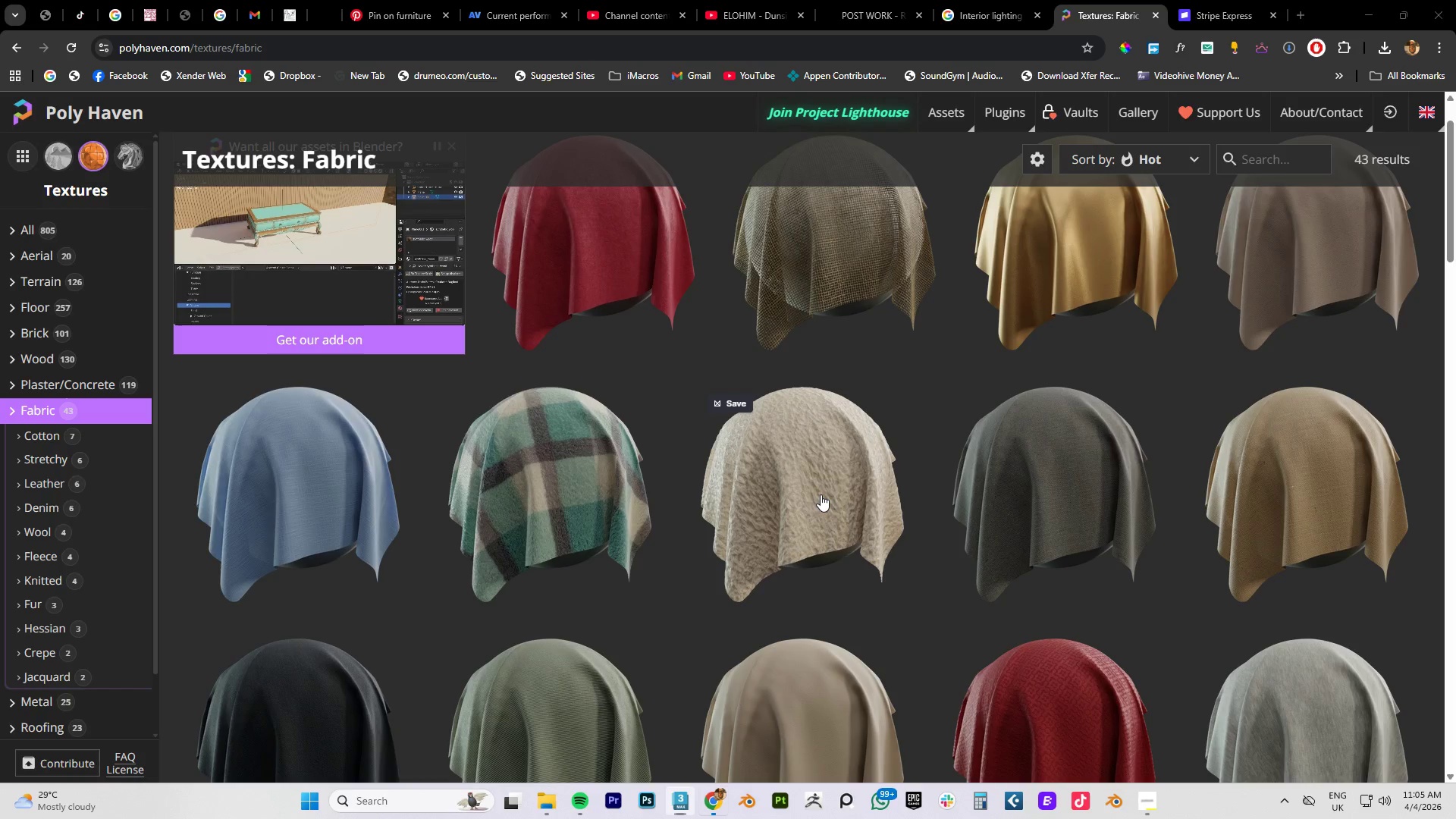 
key(Alt+Tab)
 